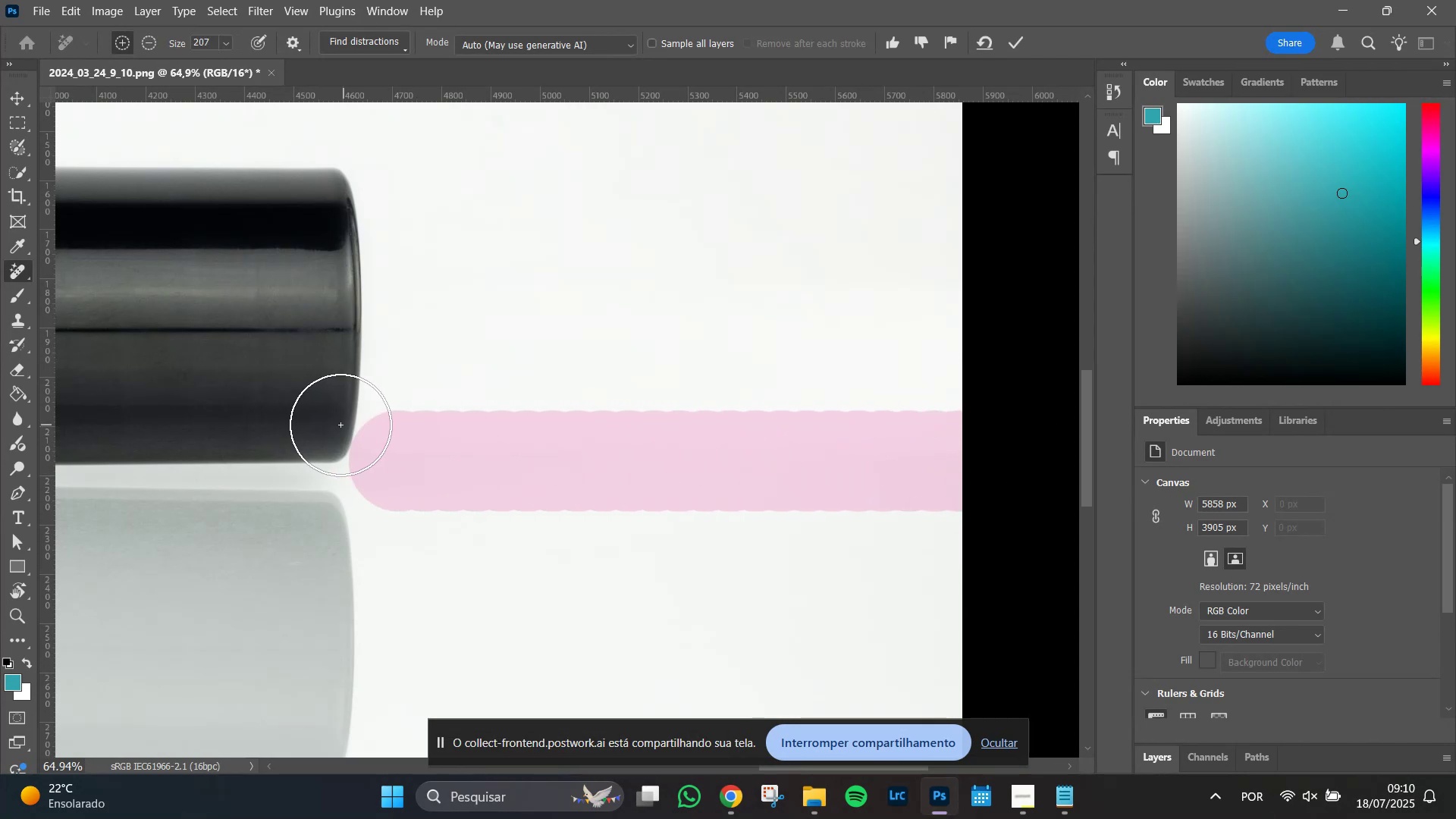 
key(Shift+ShiftLeft)
 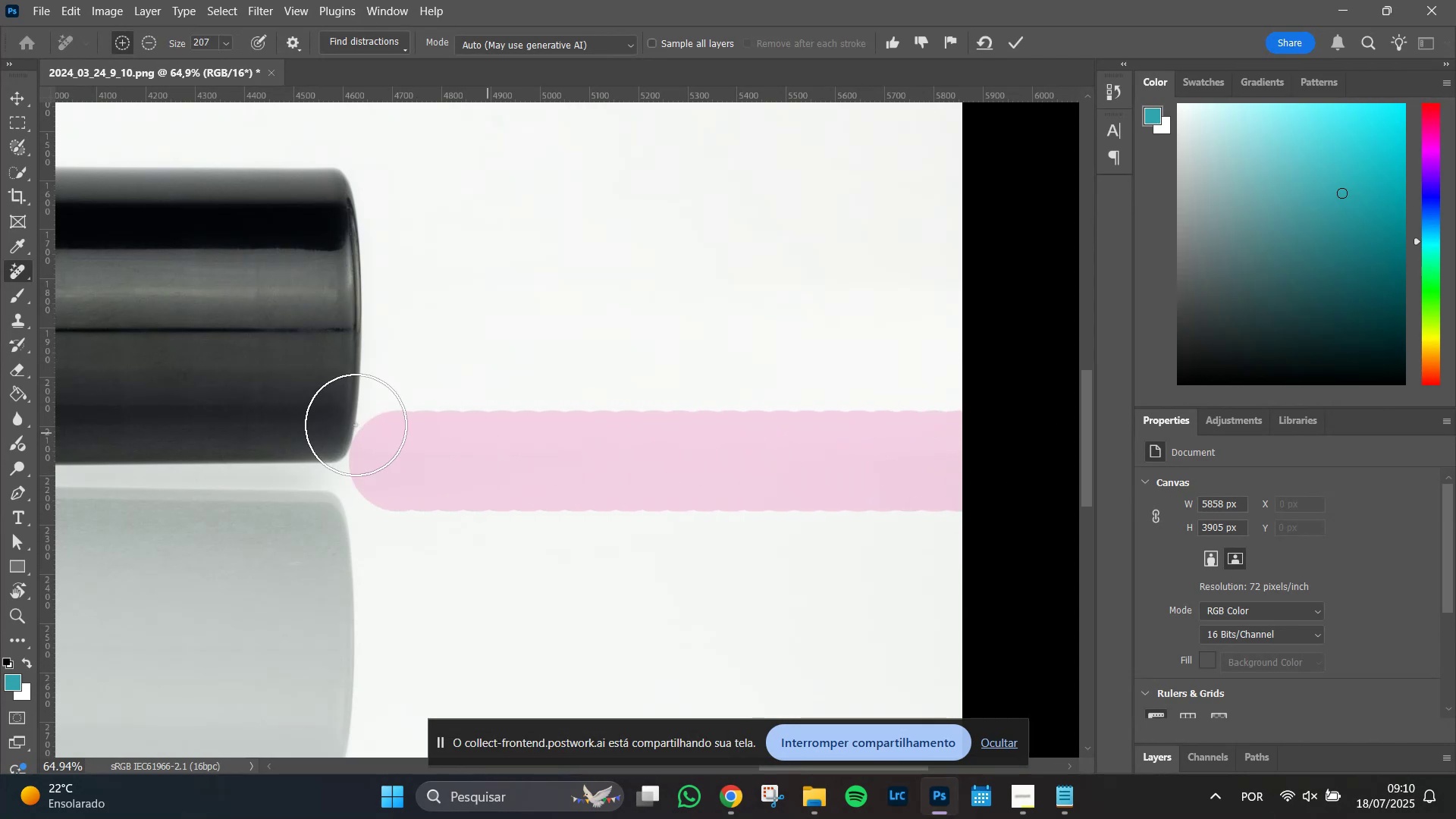 
key(Shift+ShiftLeft)
 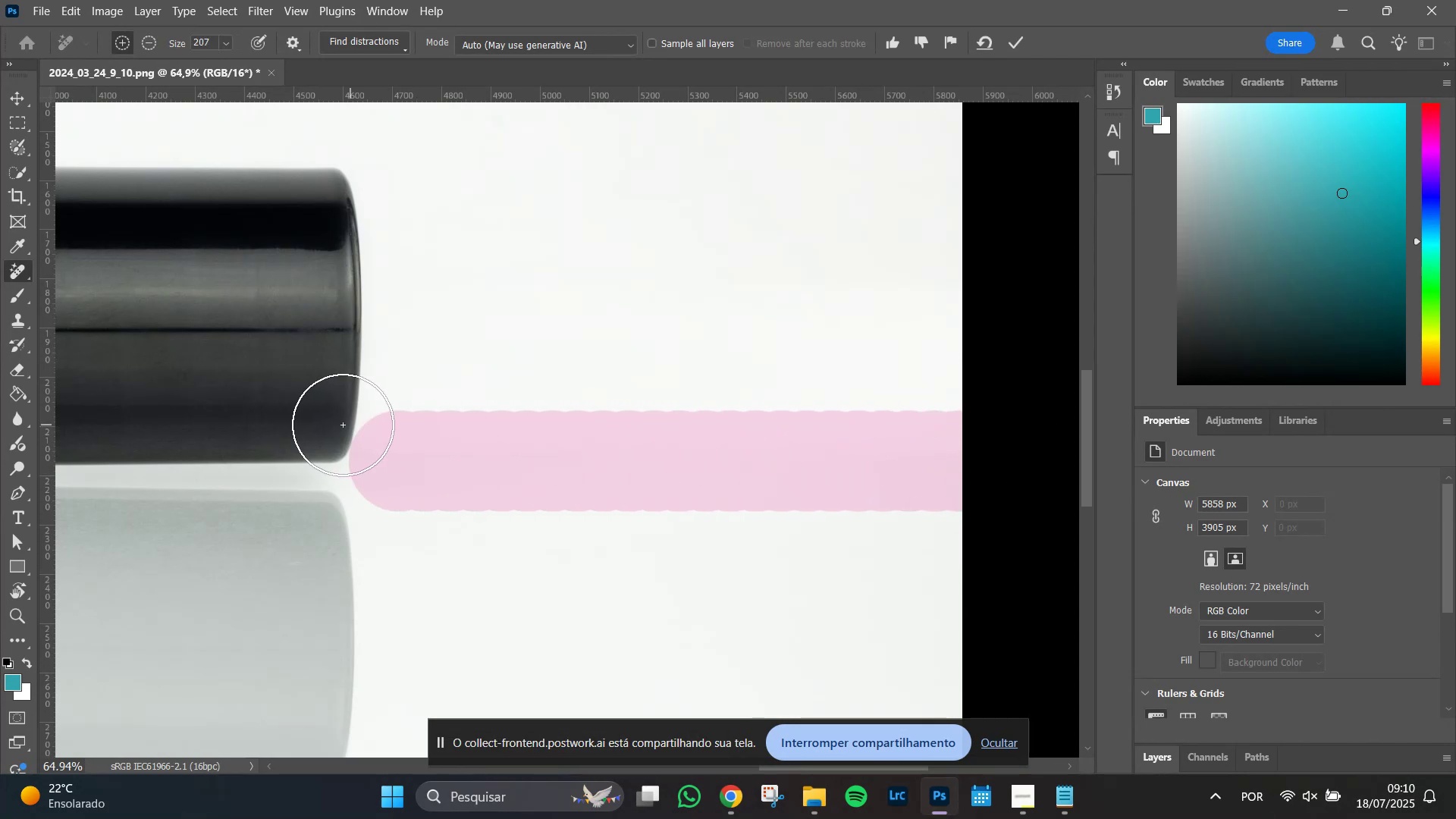 
key(Shift+ShiftLeft)
 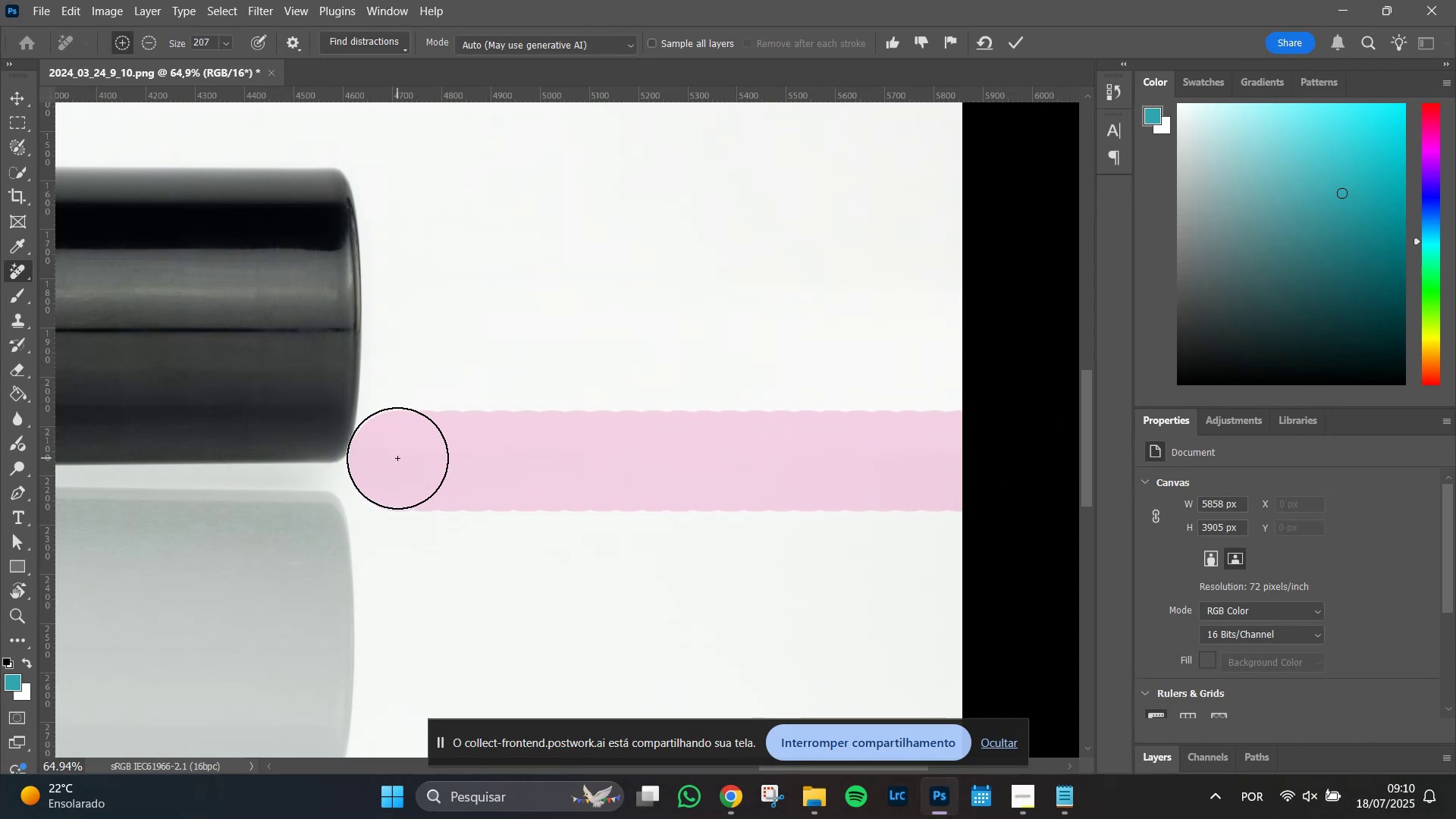 
left_click([399, 460])
 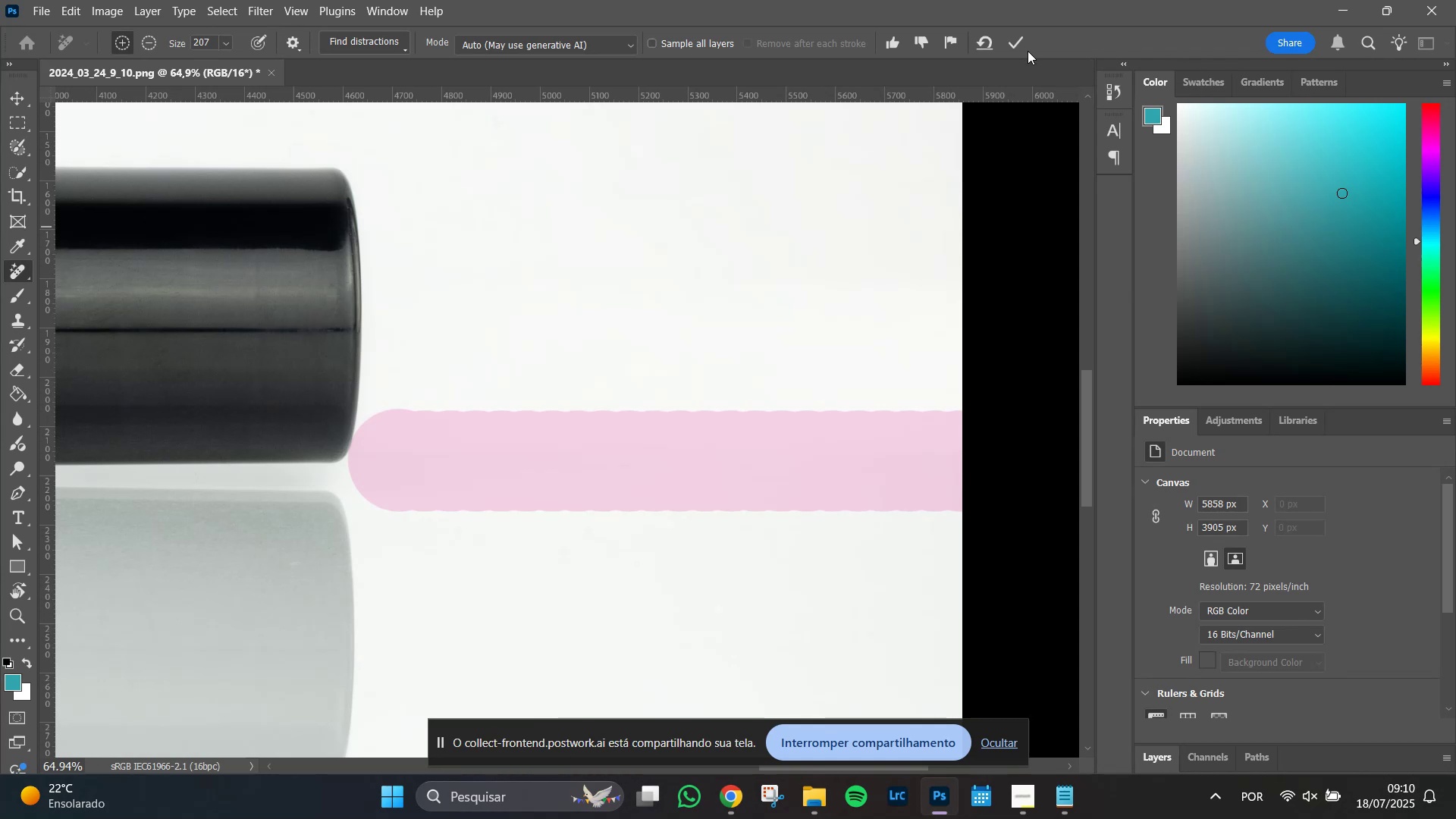 
left_click([1016, 42])
 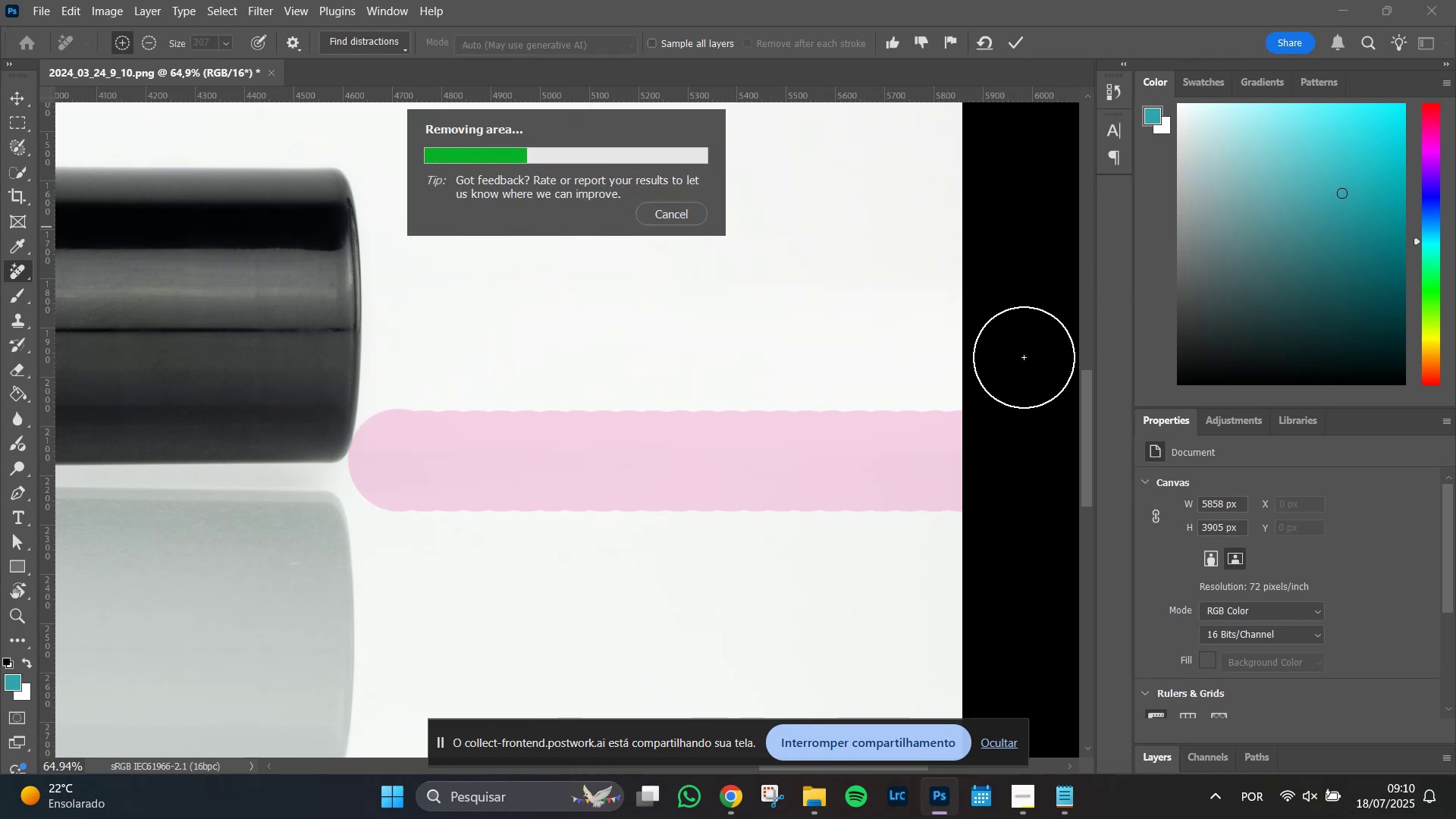 
wait(9.5)
 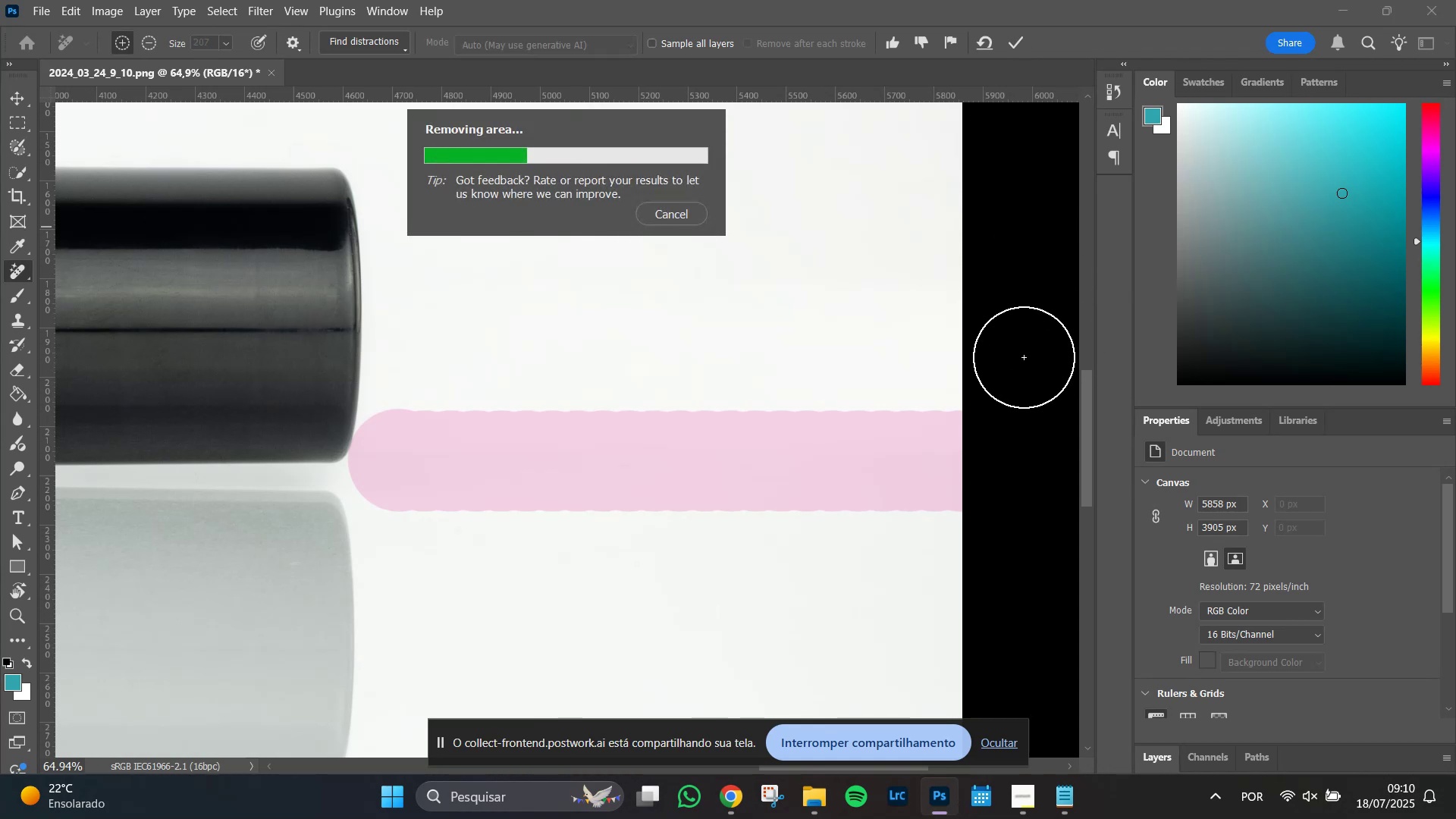 
hold_key(key=AltLeft, duration=0.89)
scroll: coordinate [579, 486], scroll_direction: down, amount: 18.0
 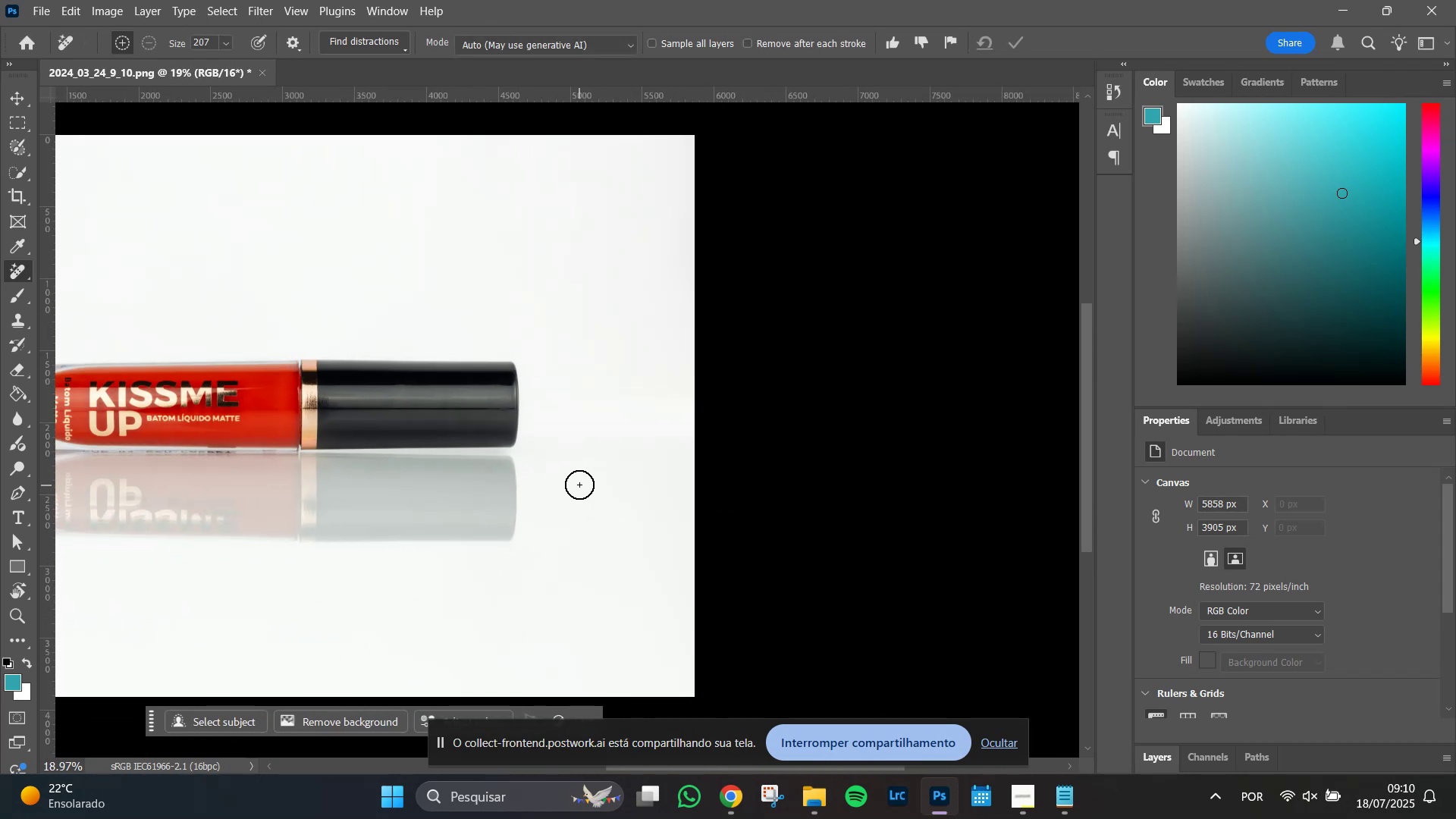 
hold_key(key=AltLeft, duration=1.31)
 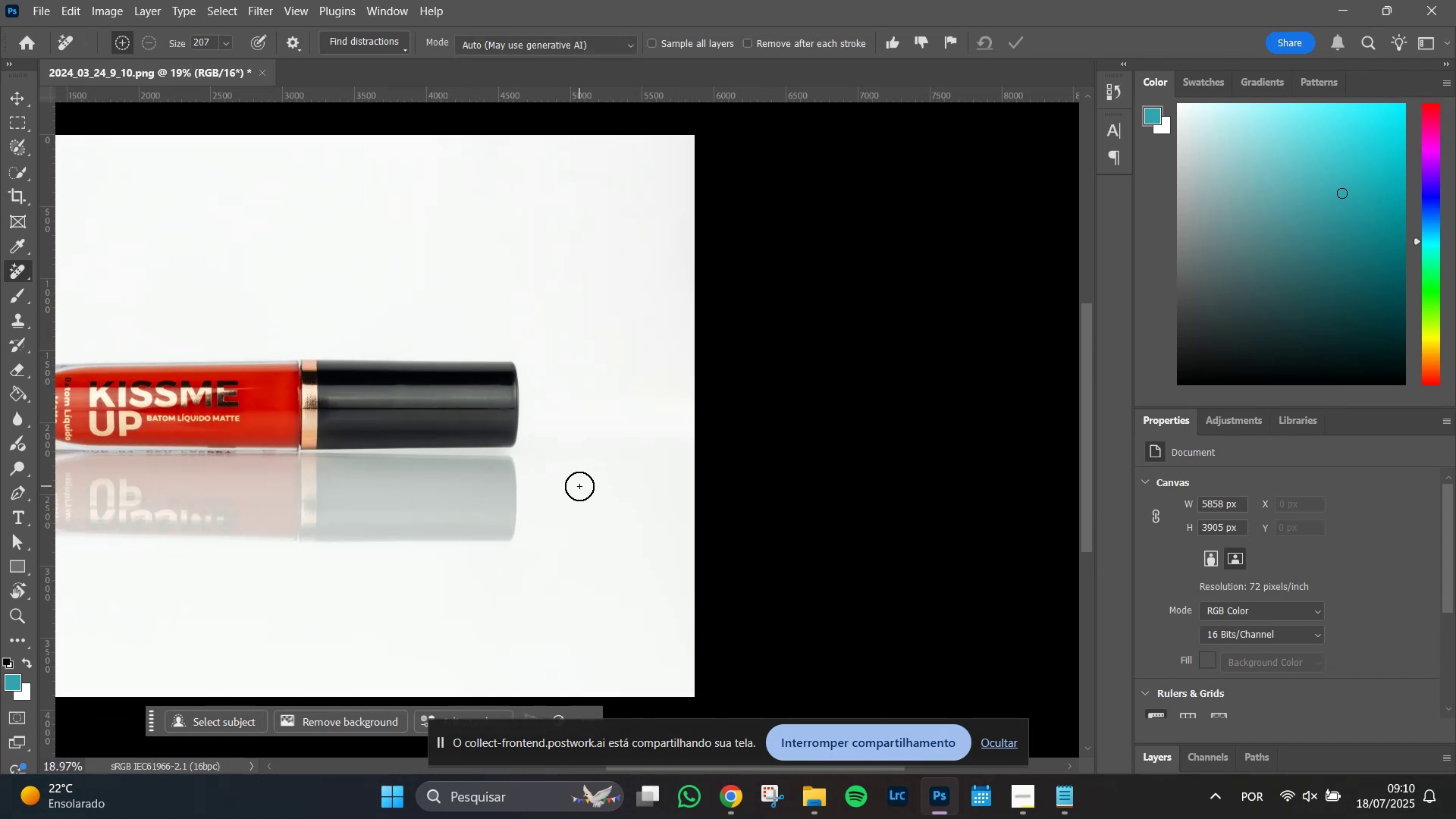 
hold_key(key=AltLeft, duration=1.28)
scroll: coordinate [573, 488], scroll_direction: down, amount: 4.0
 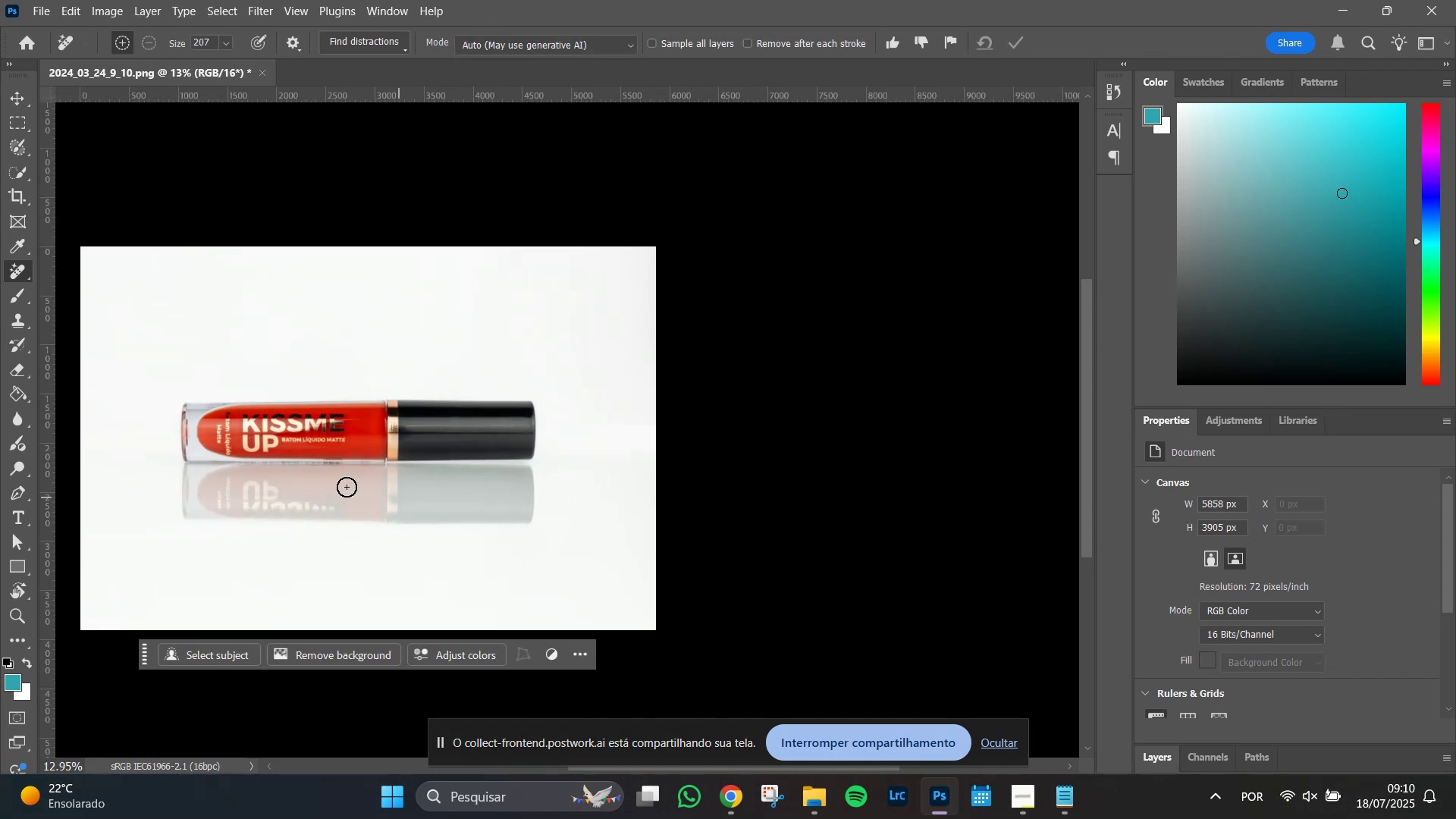 
hold_key(key=Space, duration=1.51)
 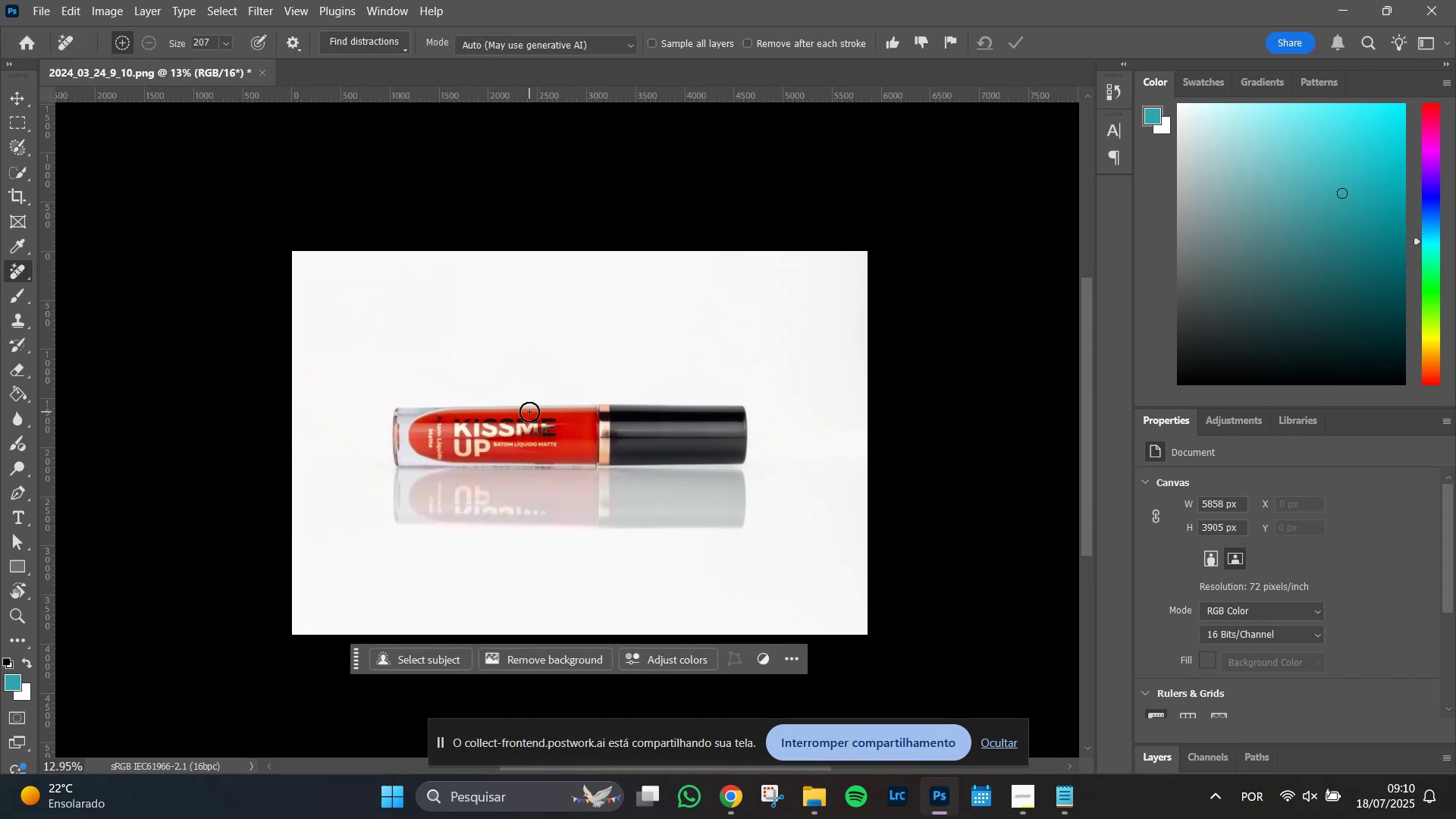 
left_click_drag(start_coordinate=[318, 407], to_coordinate=[529, 412])
 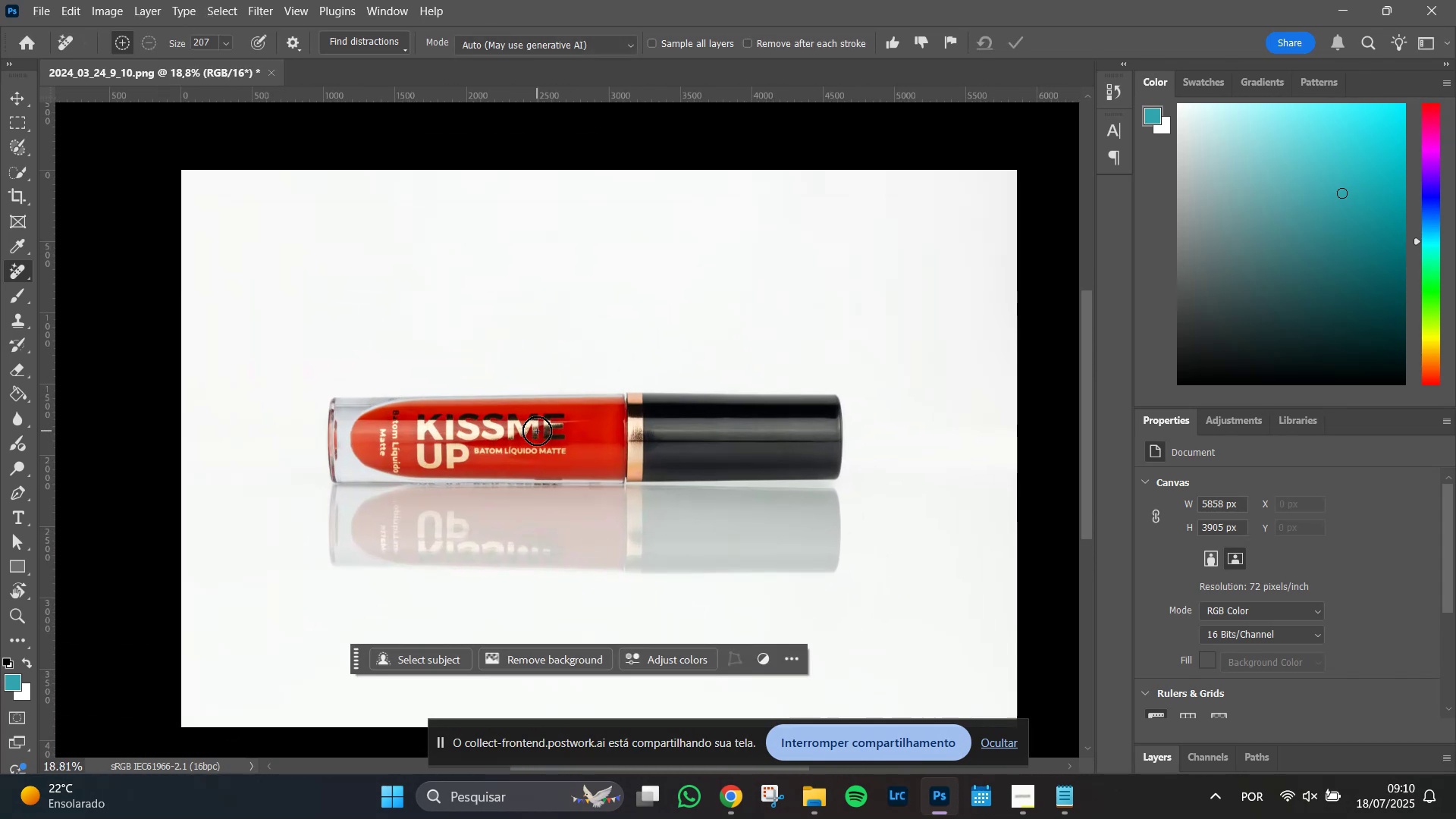 
hold_key(key=Space, duration=0.39)
 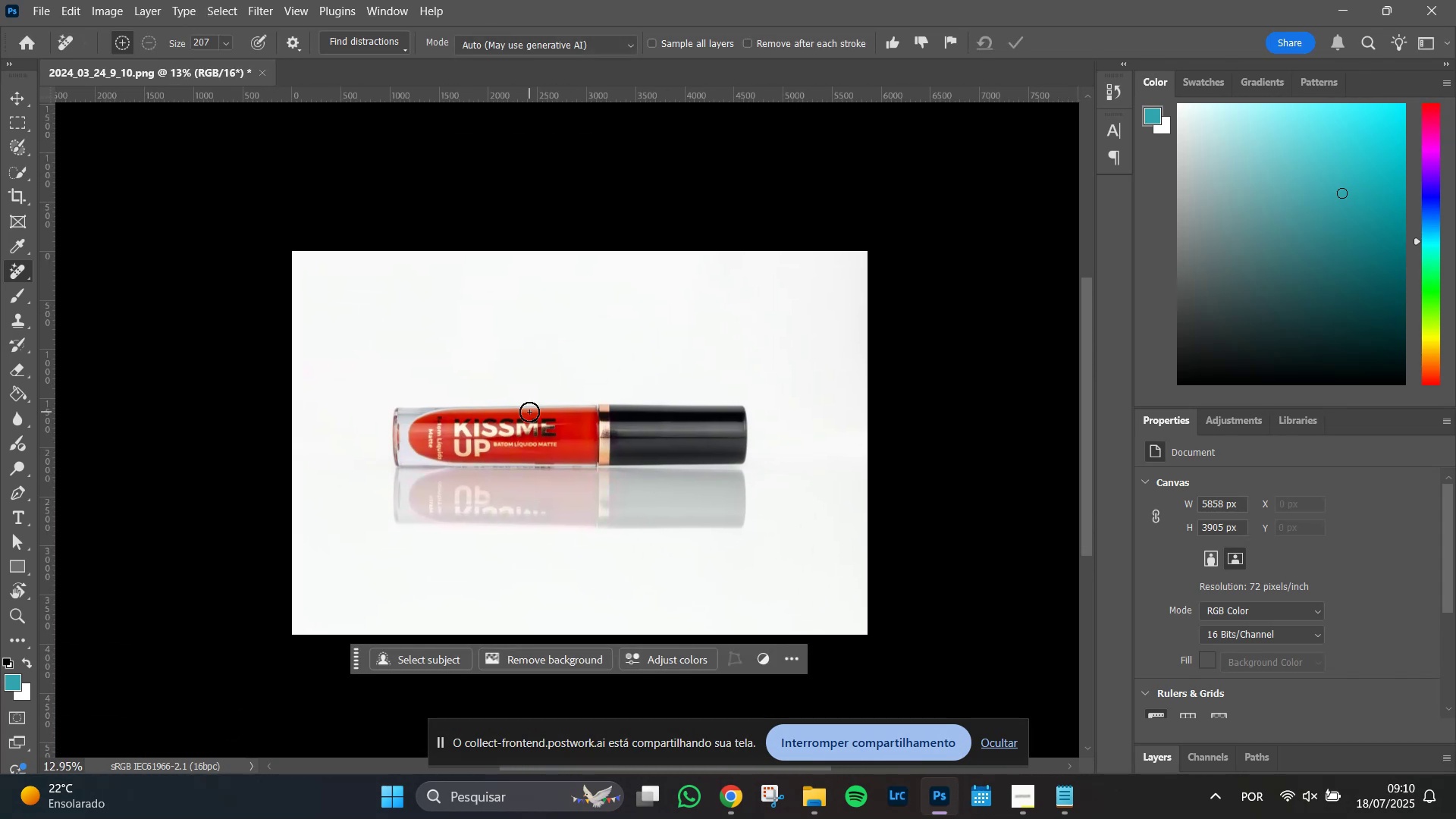 
hold_key(key=AltLeft, duration=0.78)
scroll: coordinate [537, 431], scroll_direction: up, amount: 4.0
 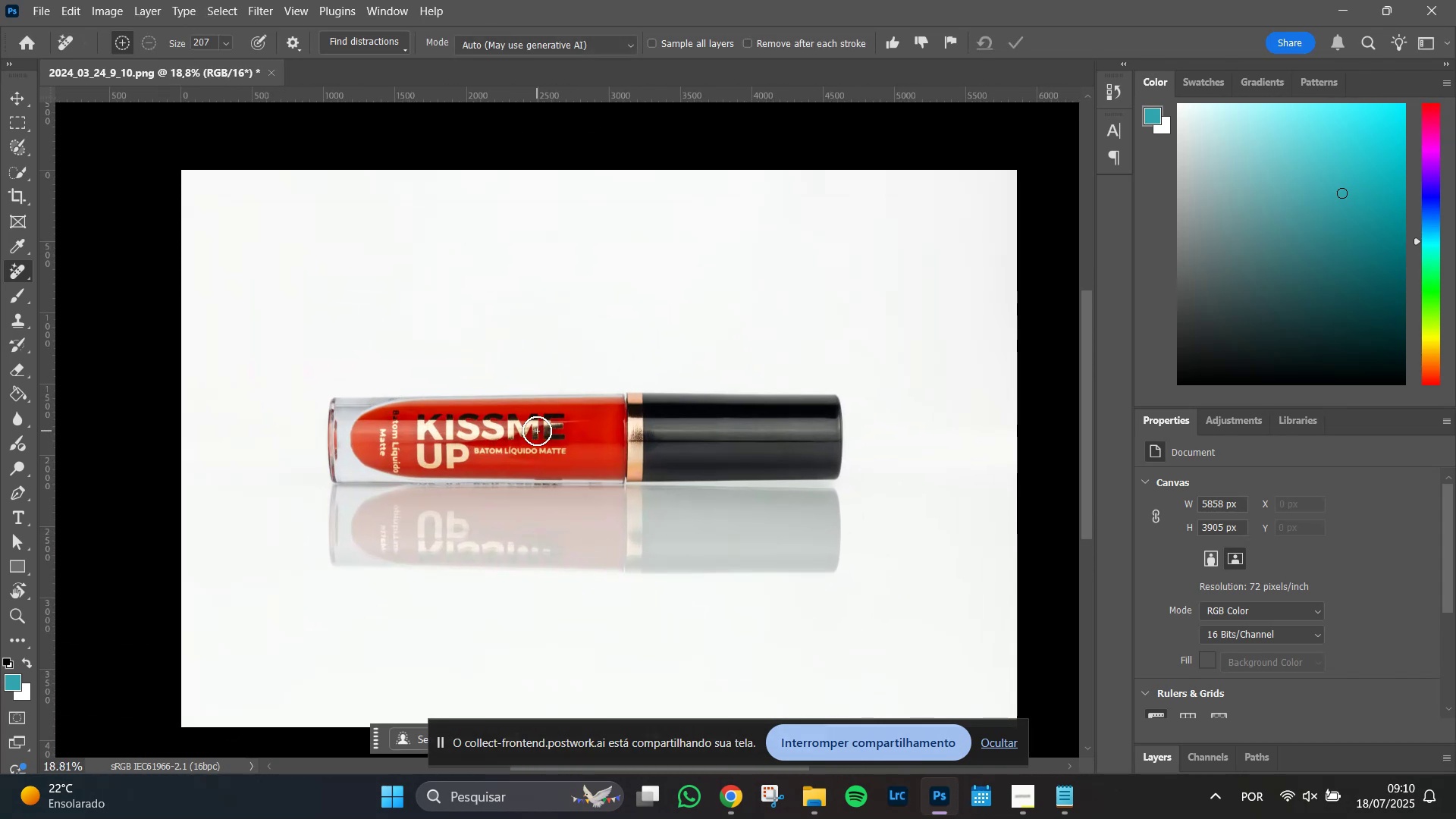 
hold_key(key=Space, duration=1.36)
 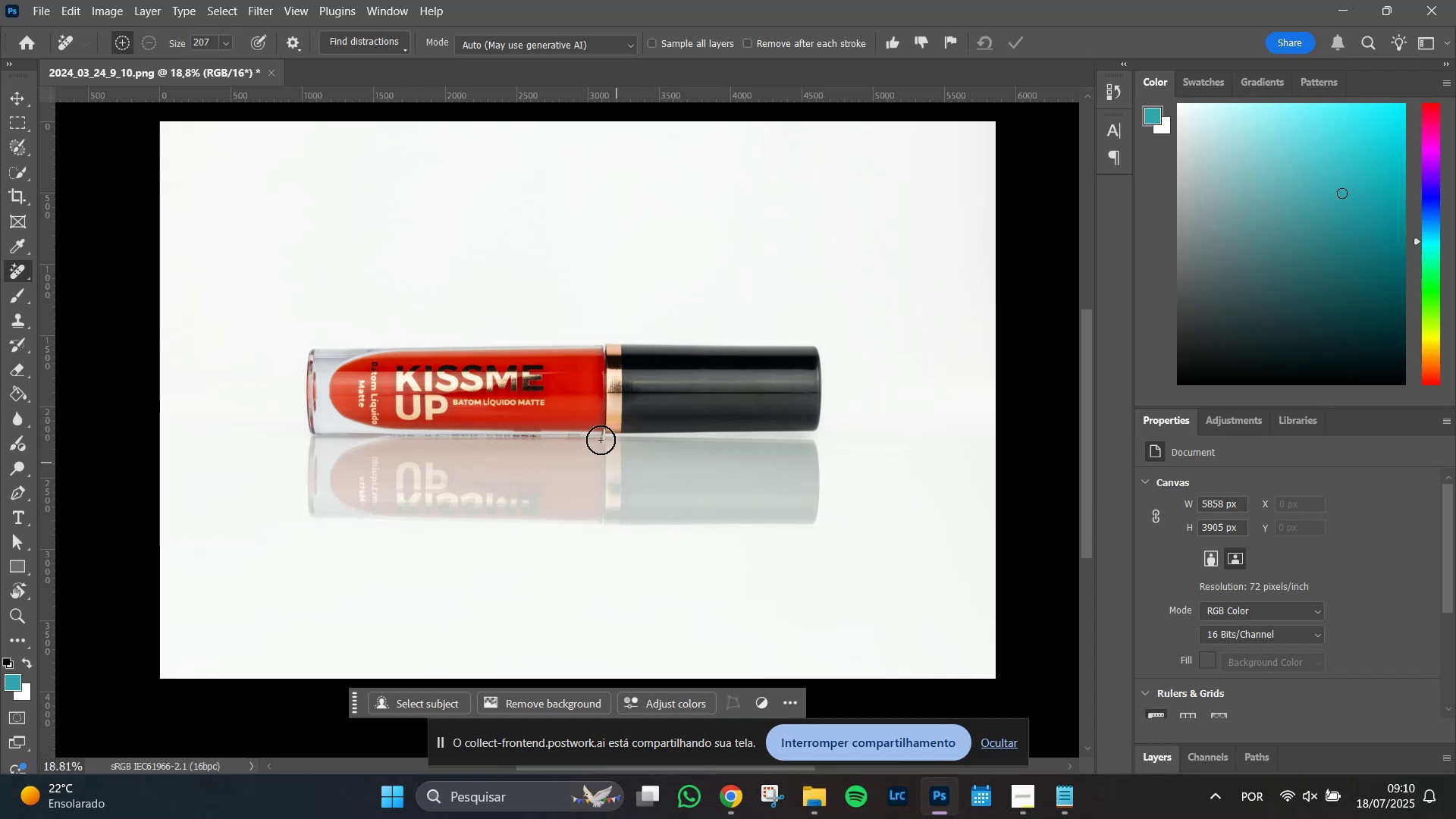 
left_click_drag(start_coordinate=[684, 552], to_coordinate=[663, 504])
 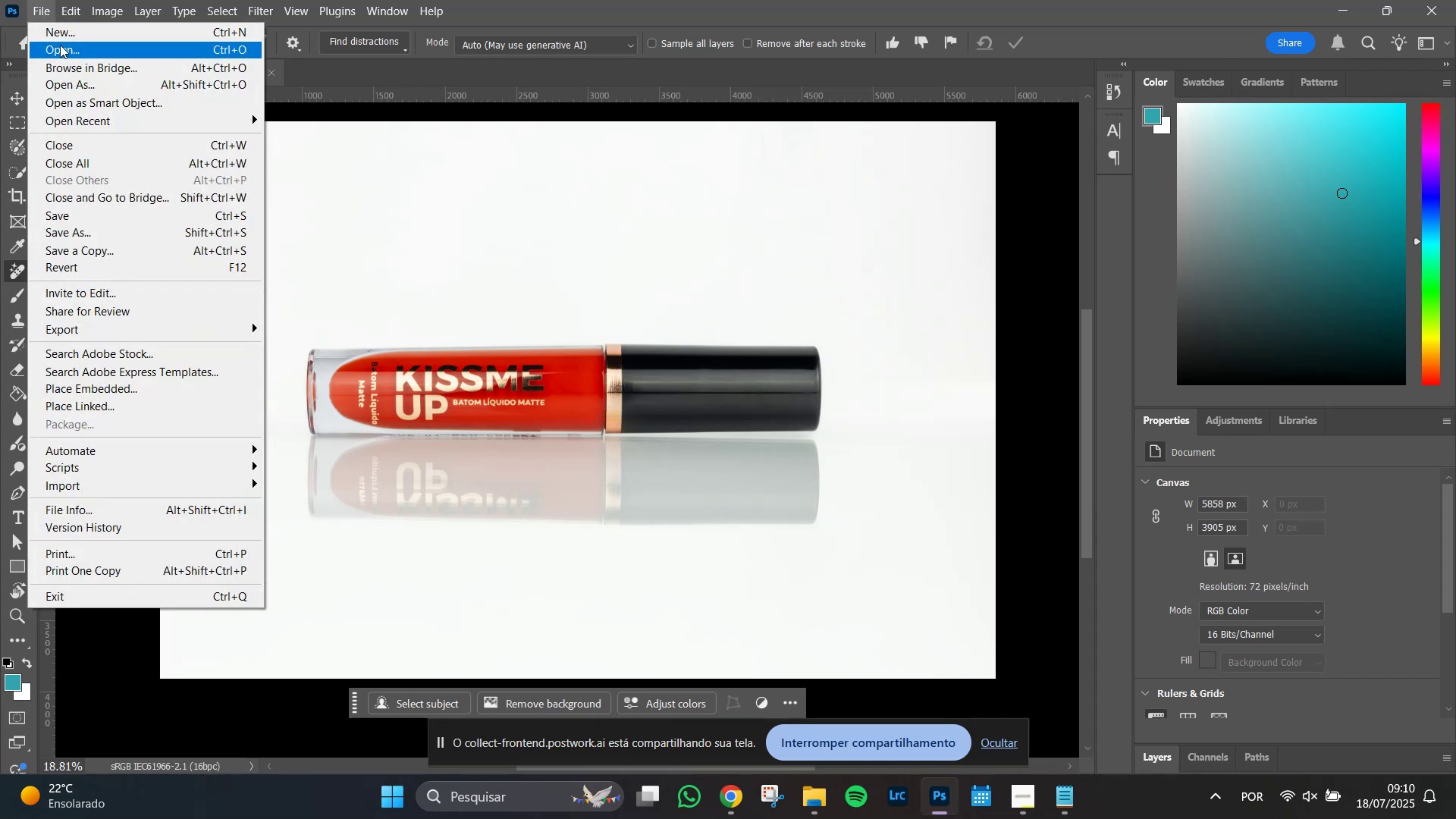 
wait(8.27)
 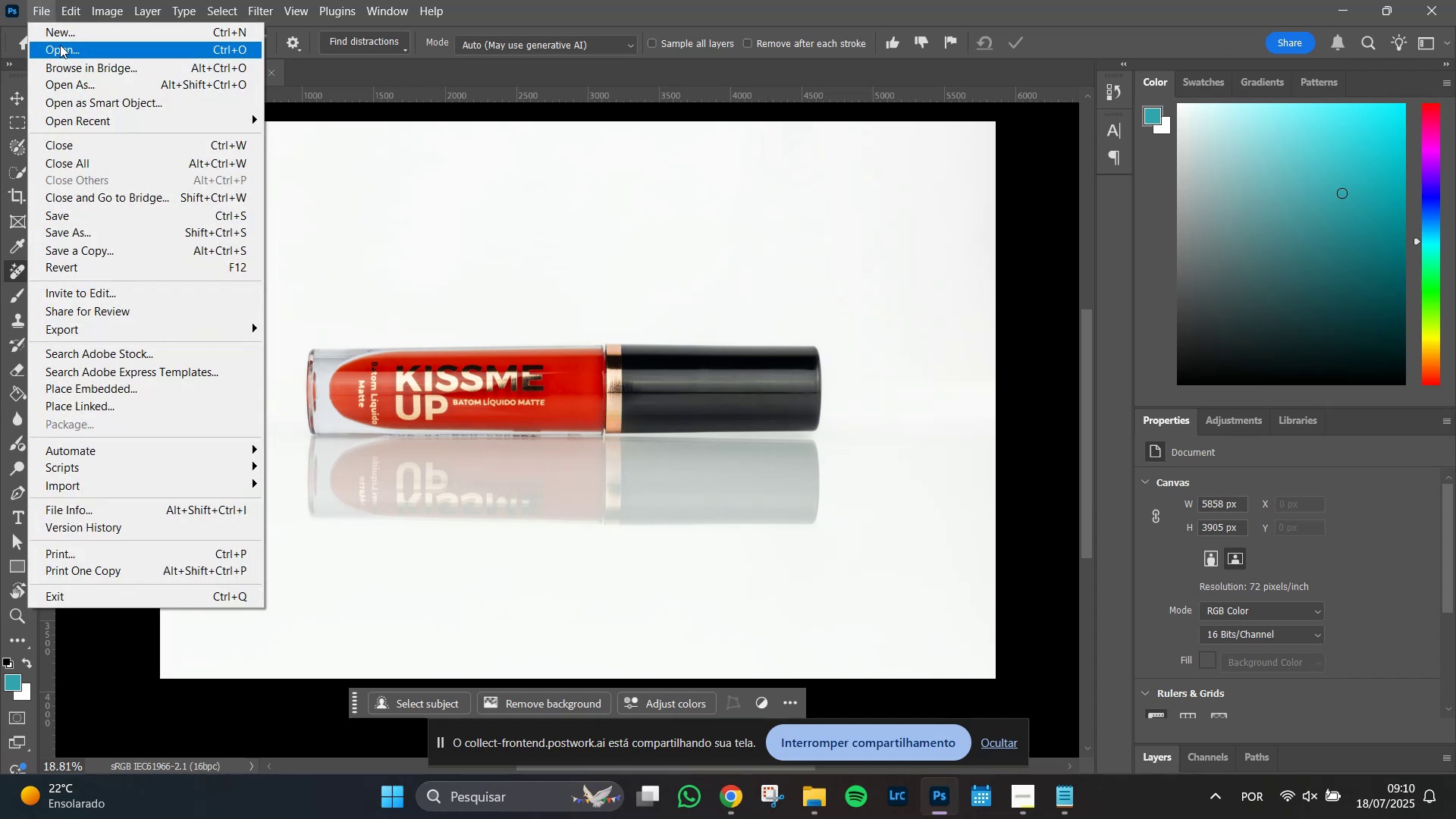 
left_click([181, 331])
 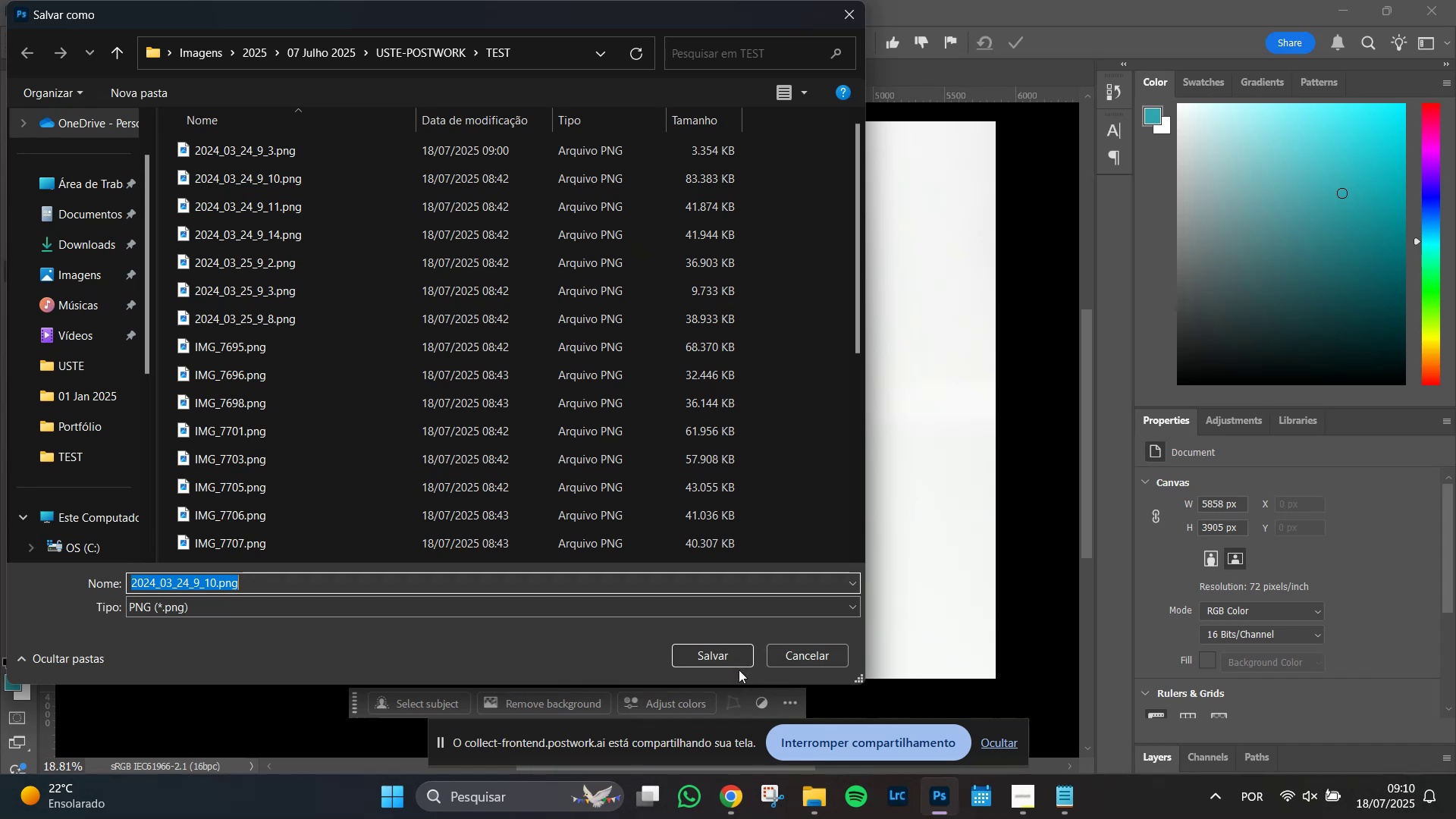 
left_click([721, 655])
 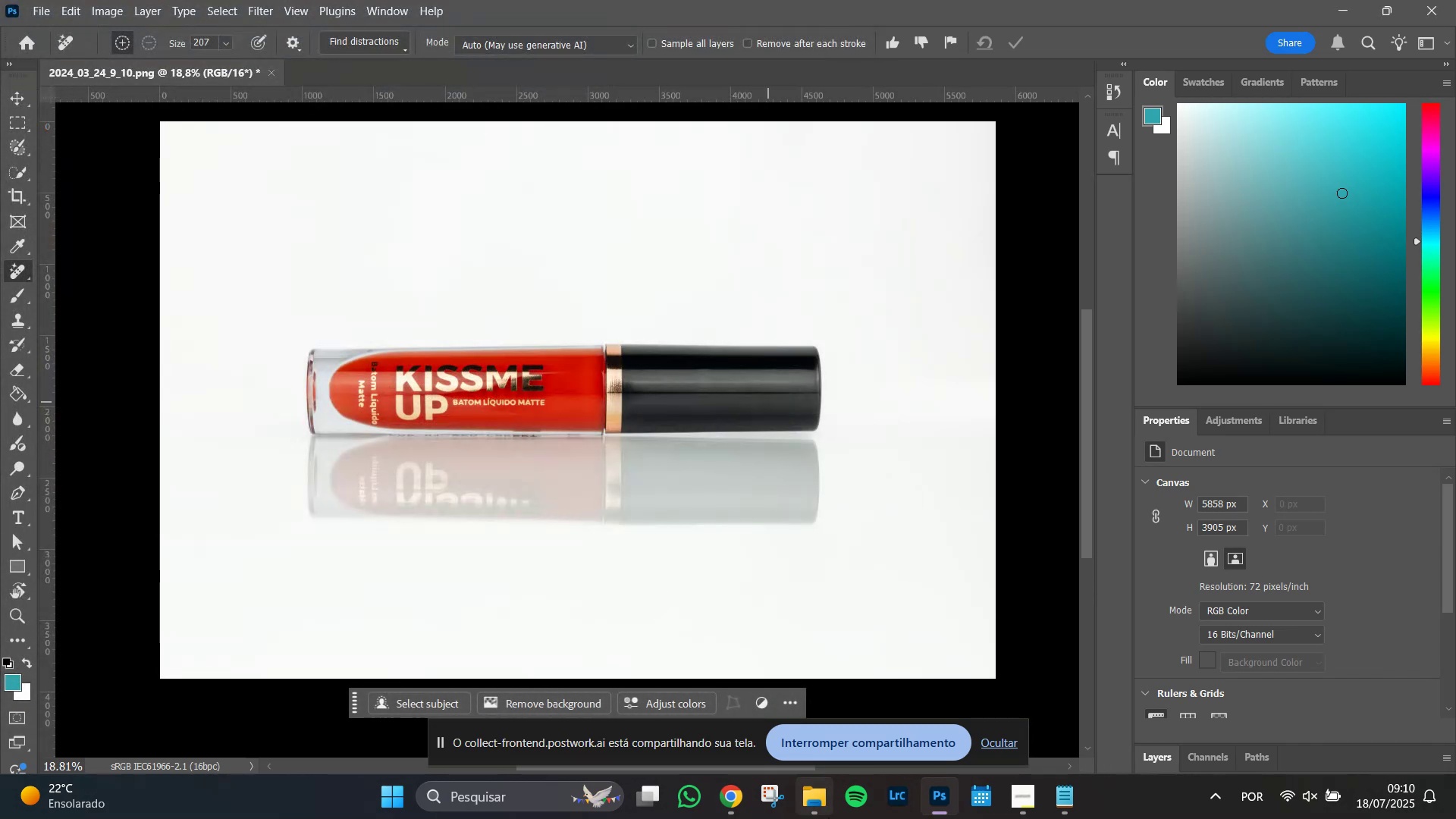 
left_click([795, 718])
 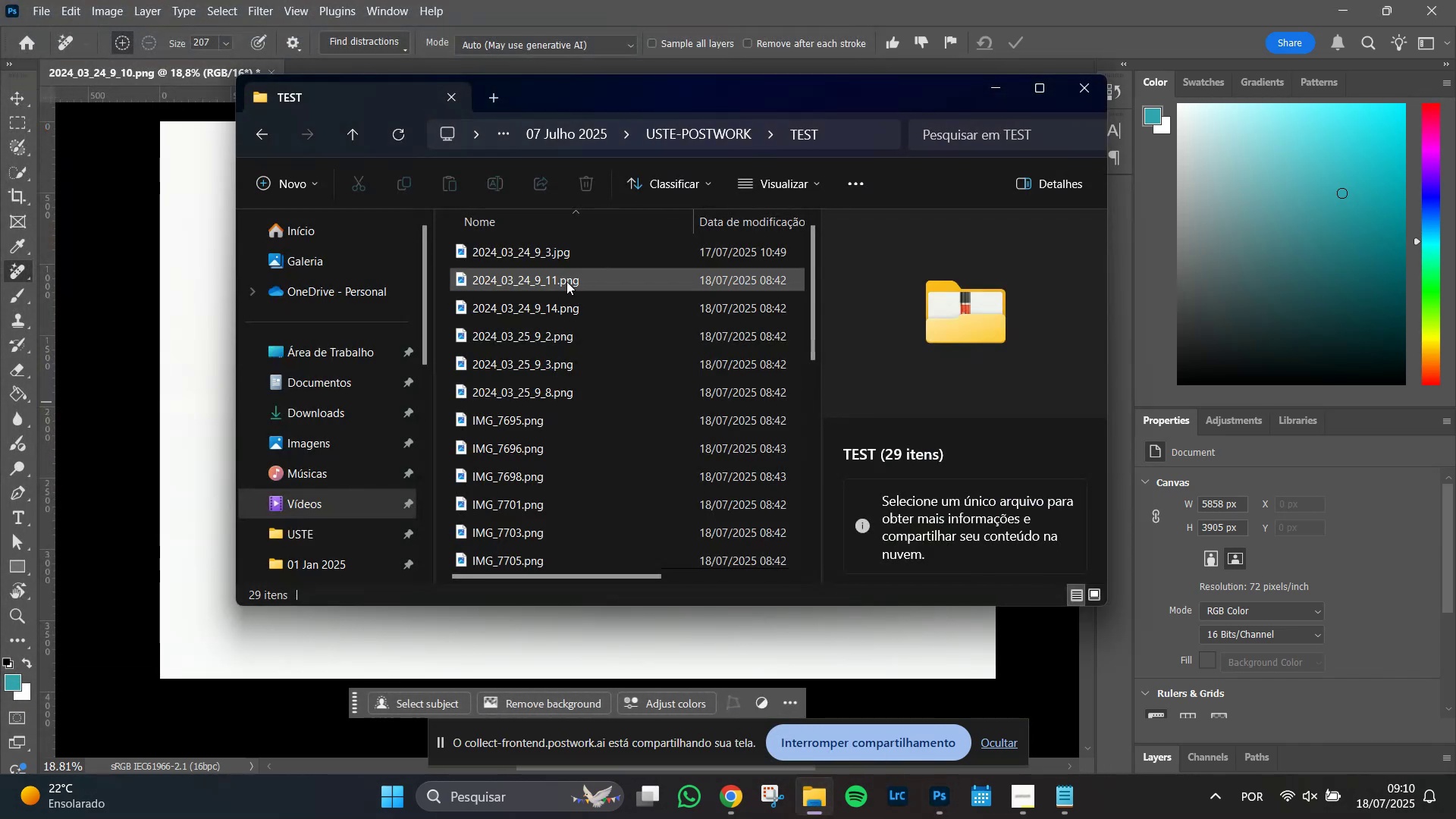 
left_click([551, 257])
 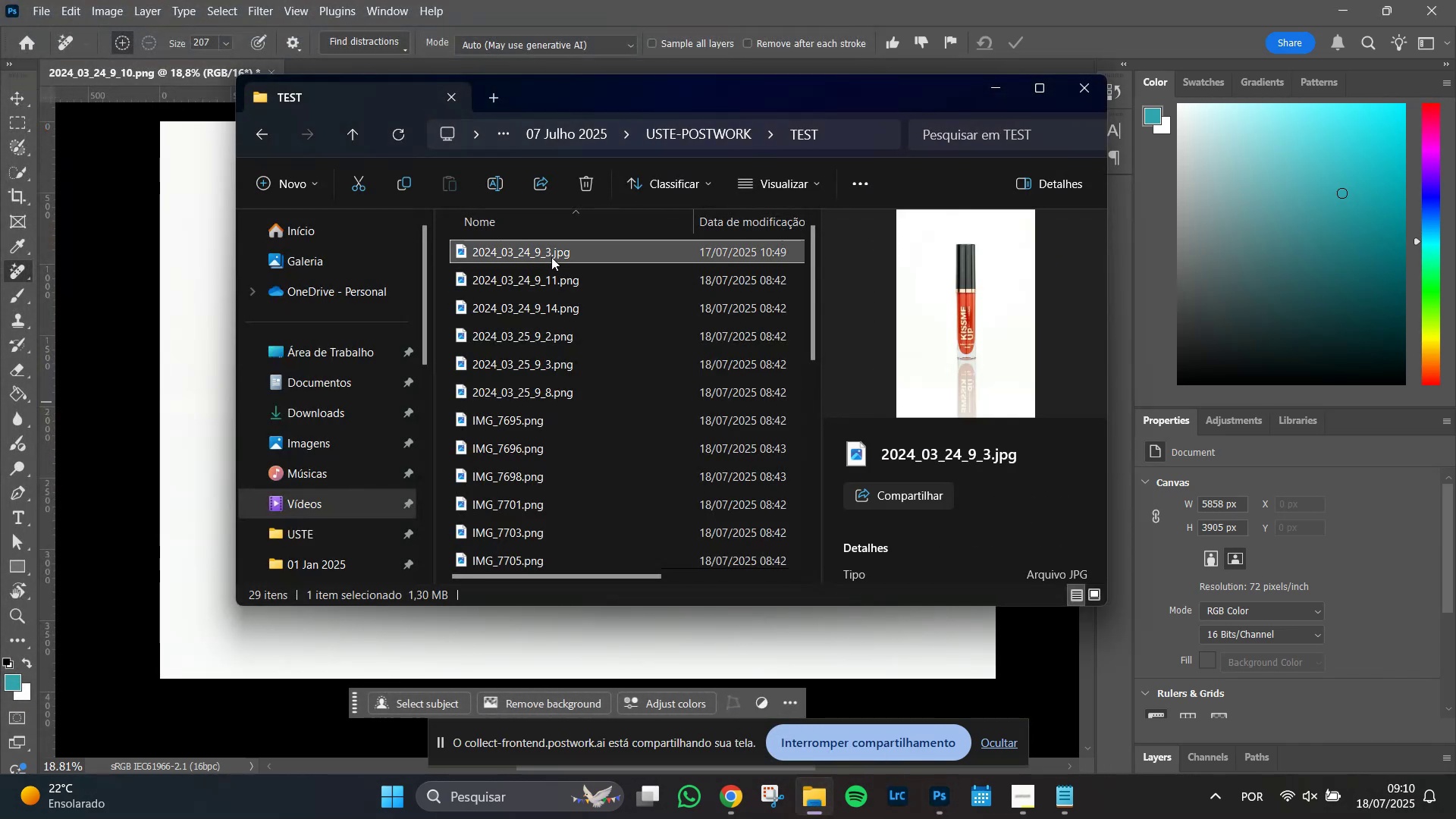 
right_click([551, 256])
 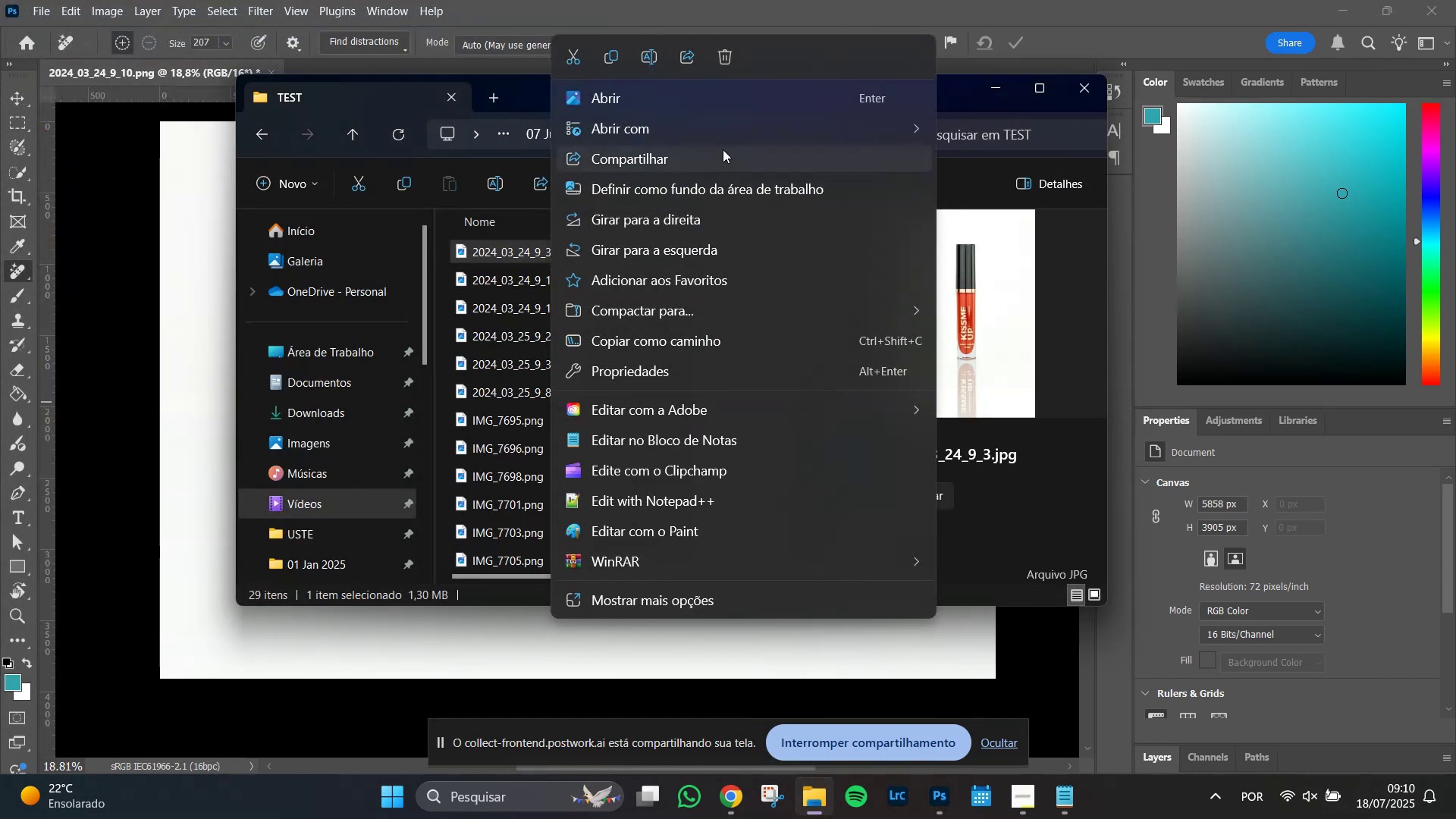 
left_click([726, 140])
 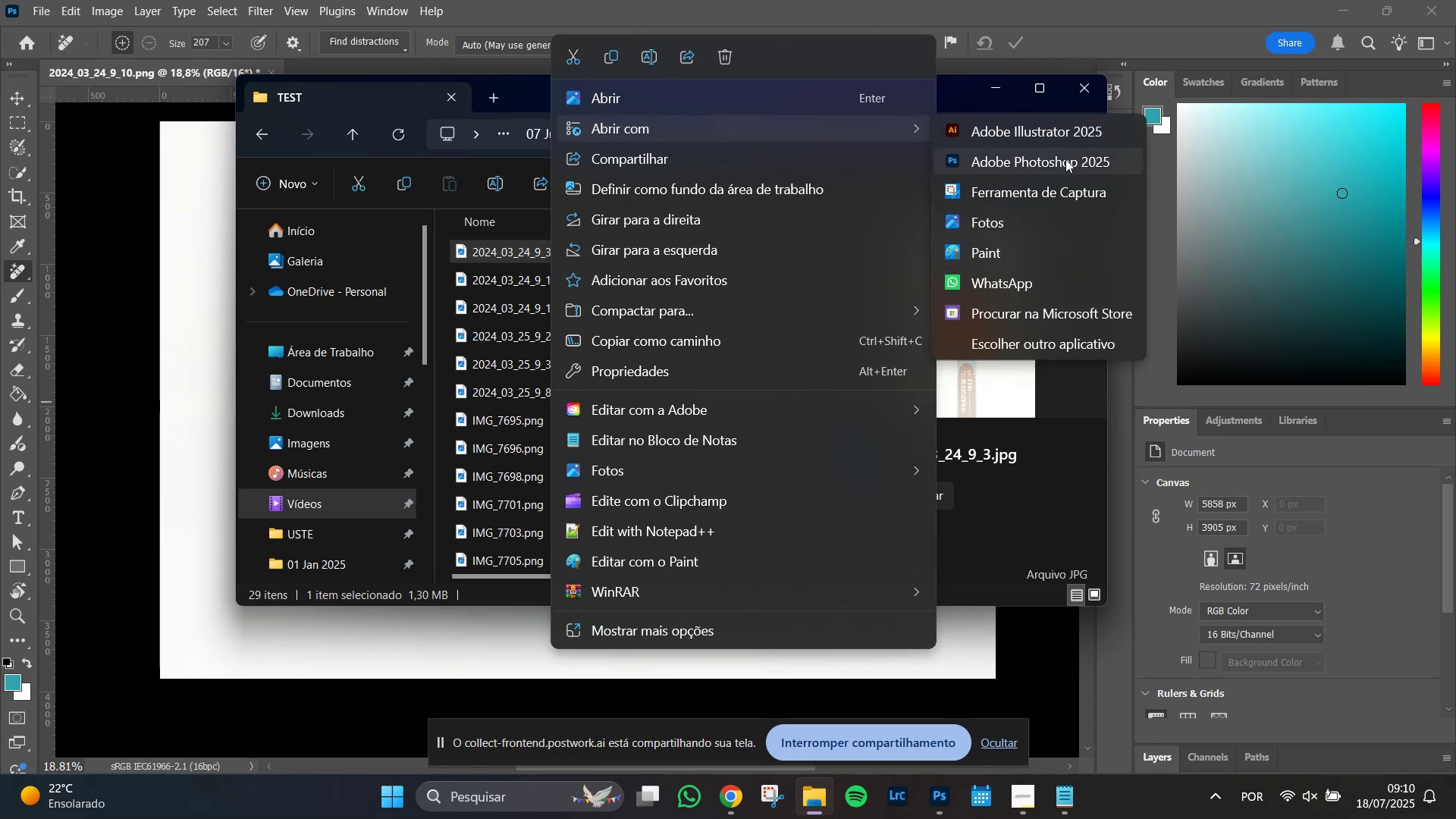 
left_click([1065, 162])
 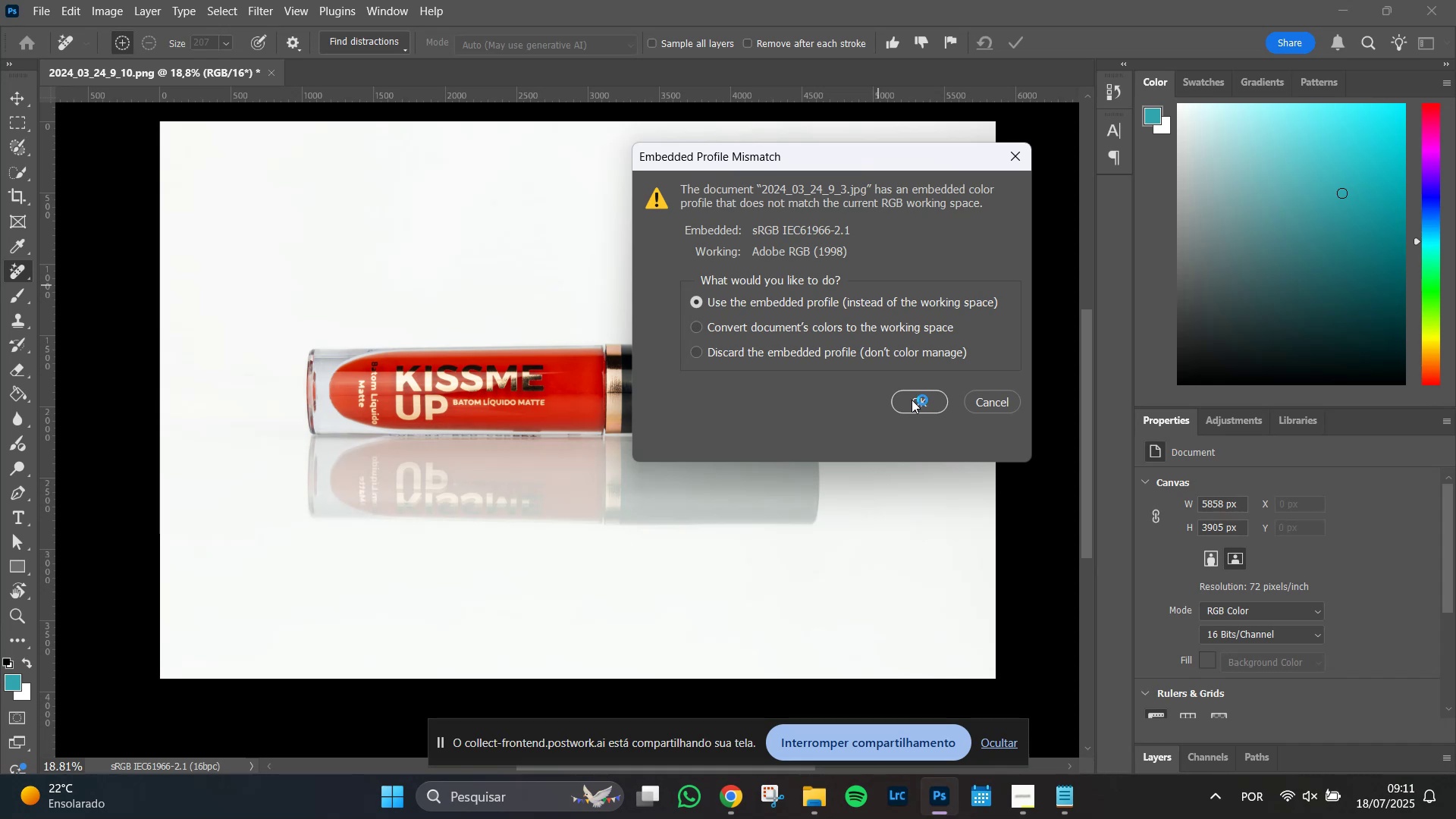 
wait(14.15)
 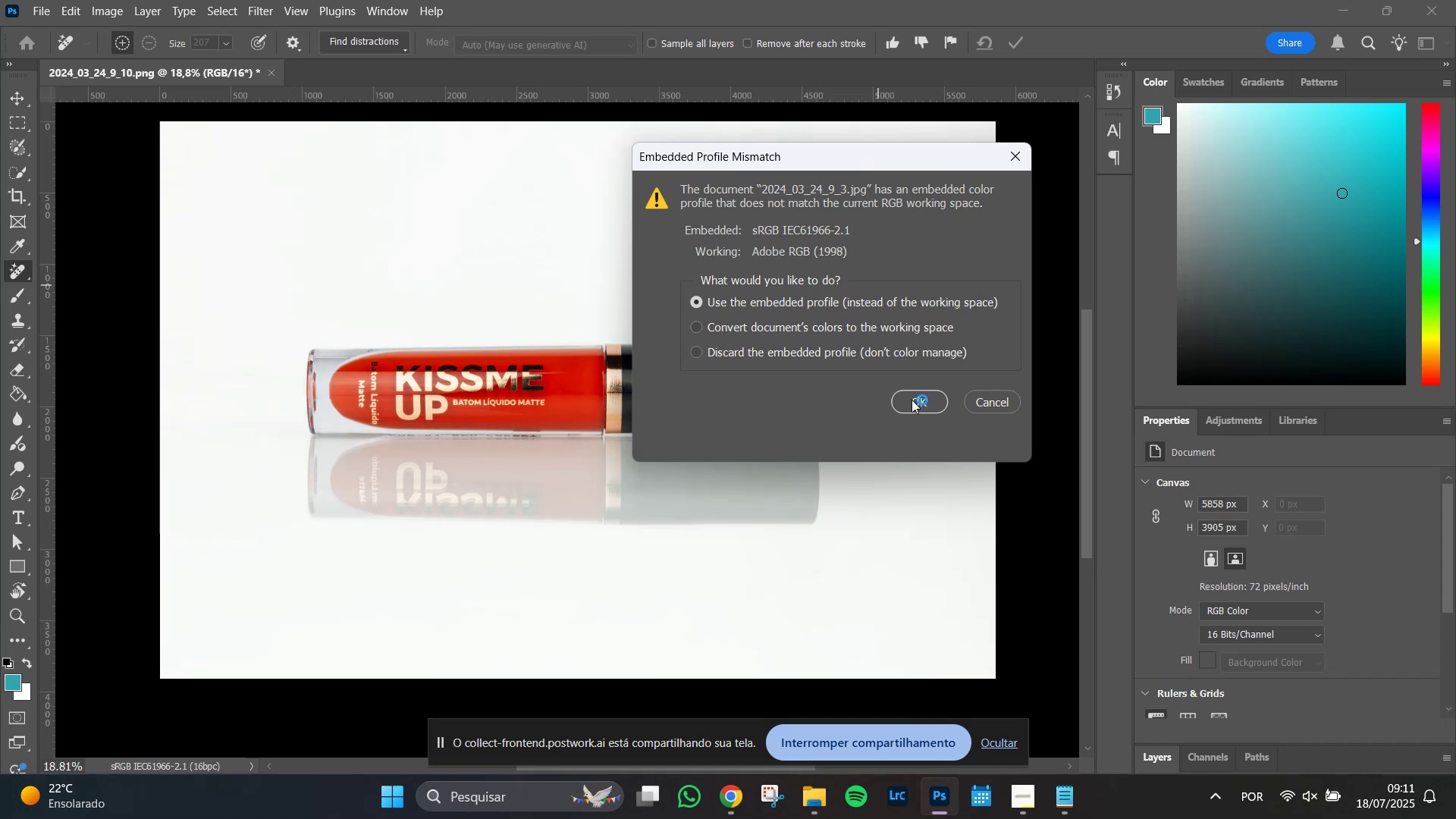 
hold_key(key=AltLeft, duration=1.38)
scroll: coordinate [485, 535], scroll_direction: up, amount: 15.0
 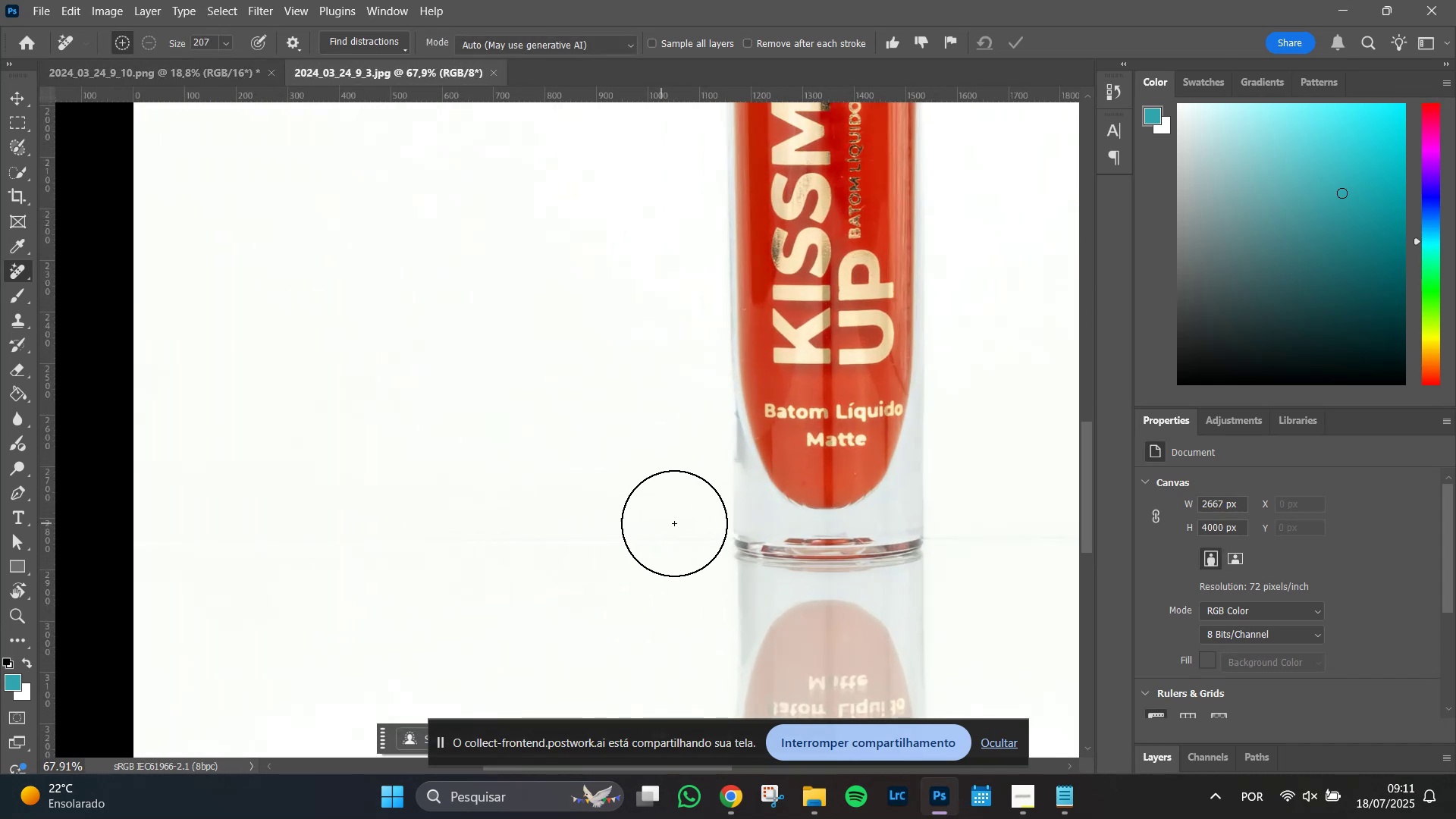 
hold_key(key=Space, duration=0.93)
 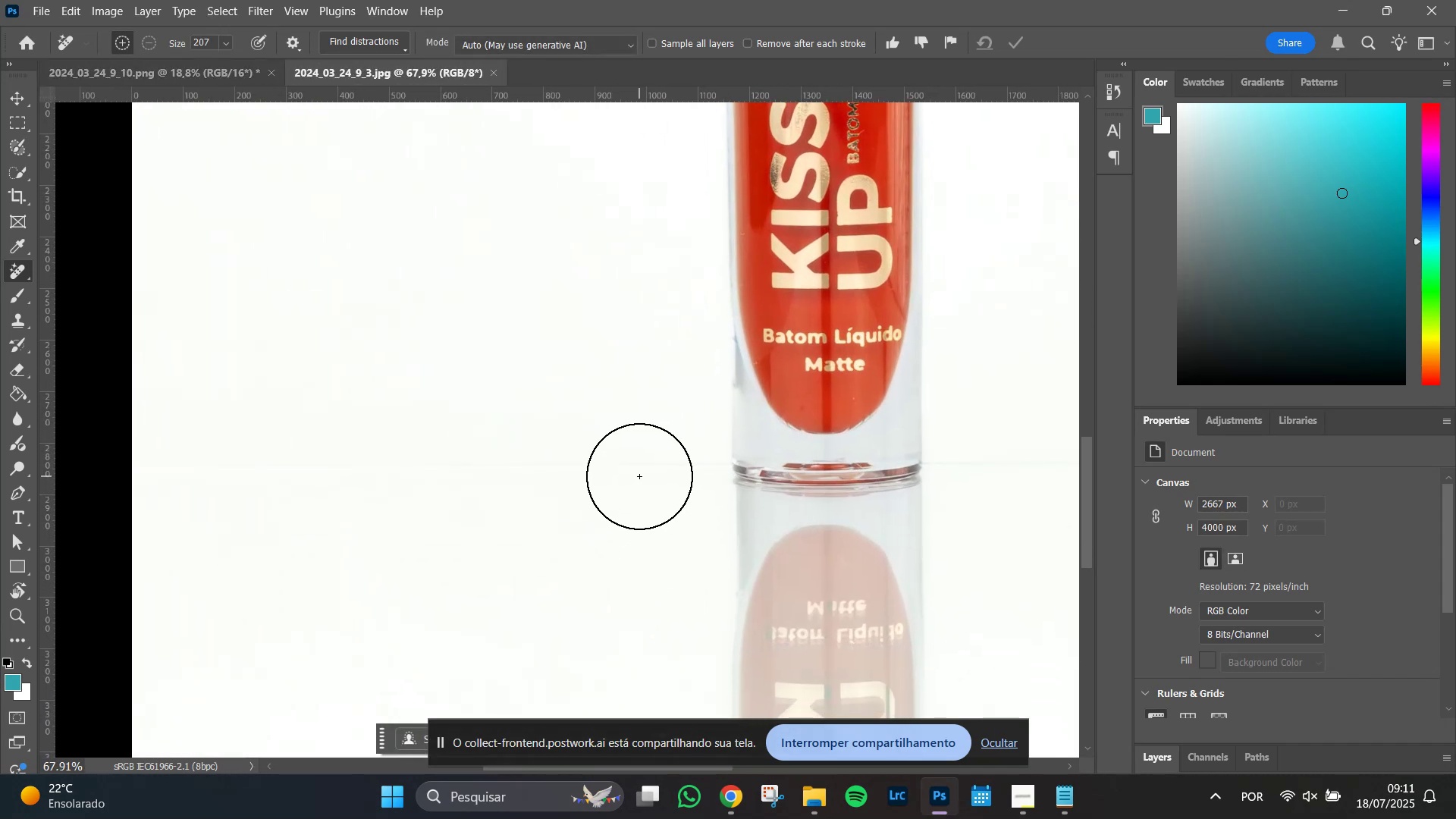 
left_click_drag(start_coordinate=[613, 575], to_coordinate=[611, 500])
 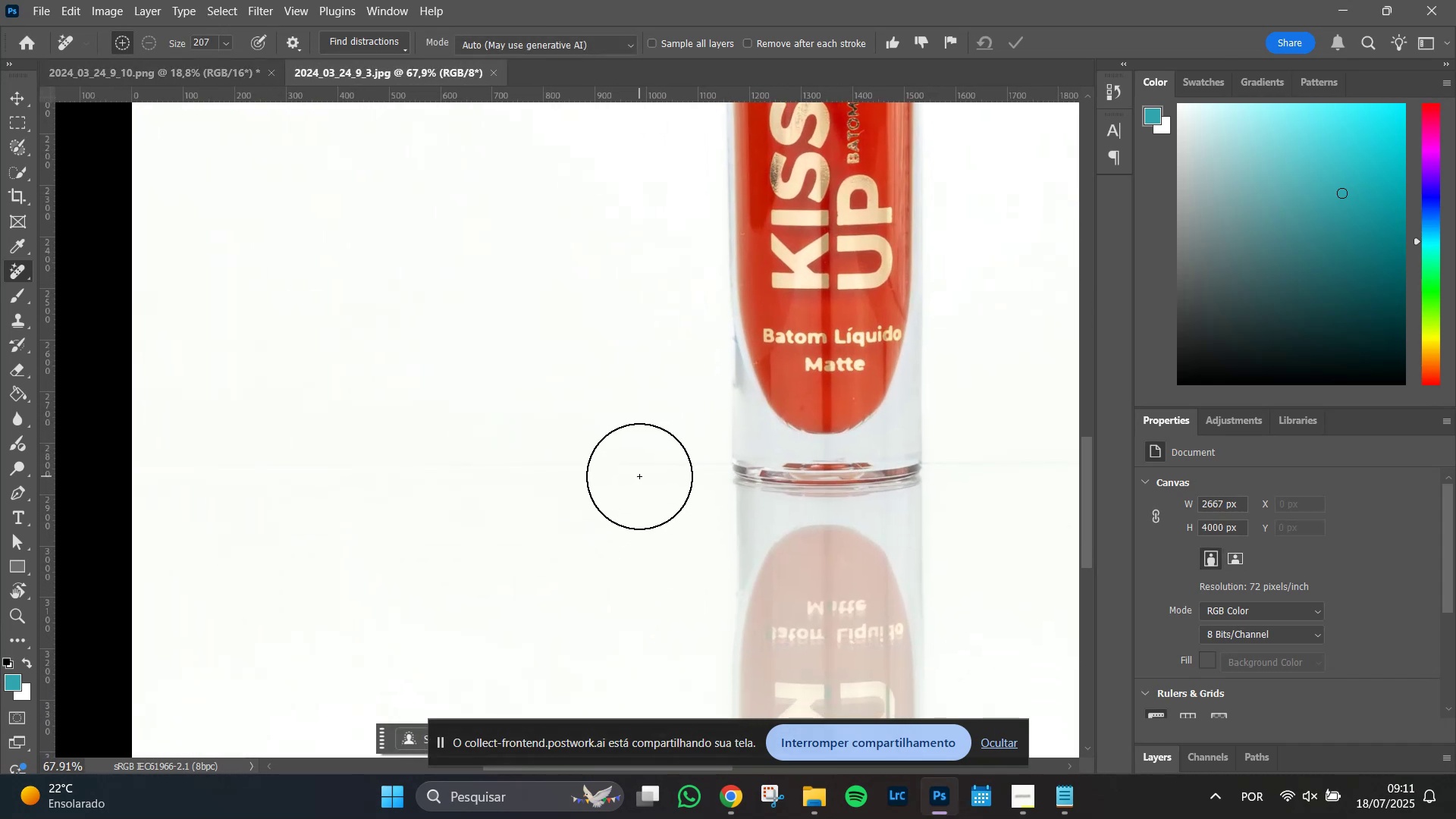 
hold_key(key=AltLeft, duration=1.46)
 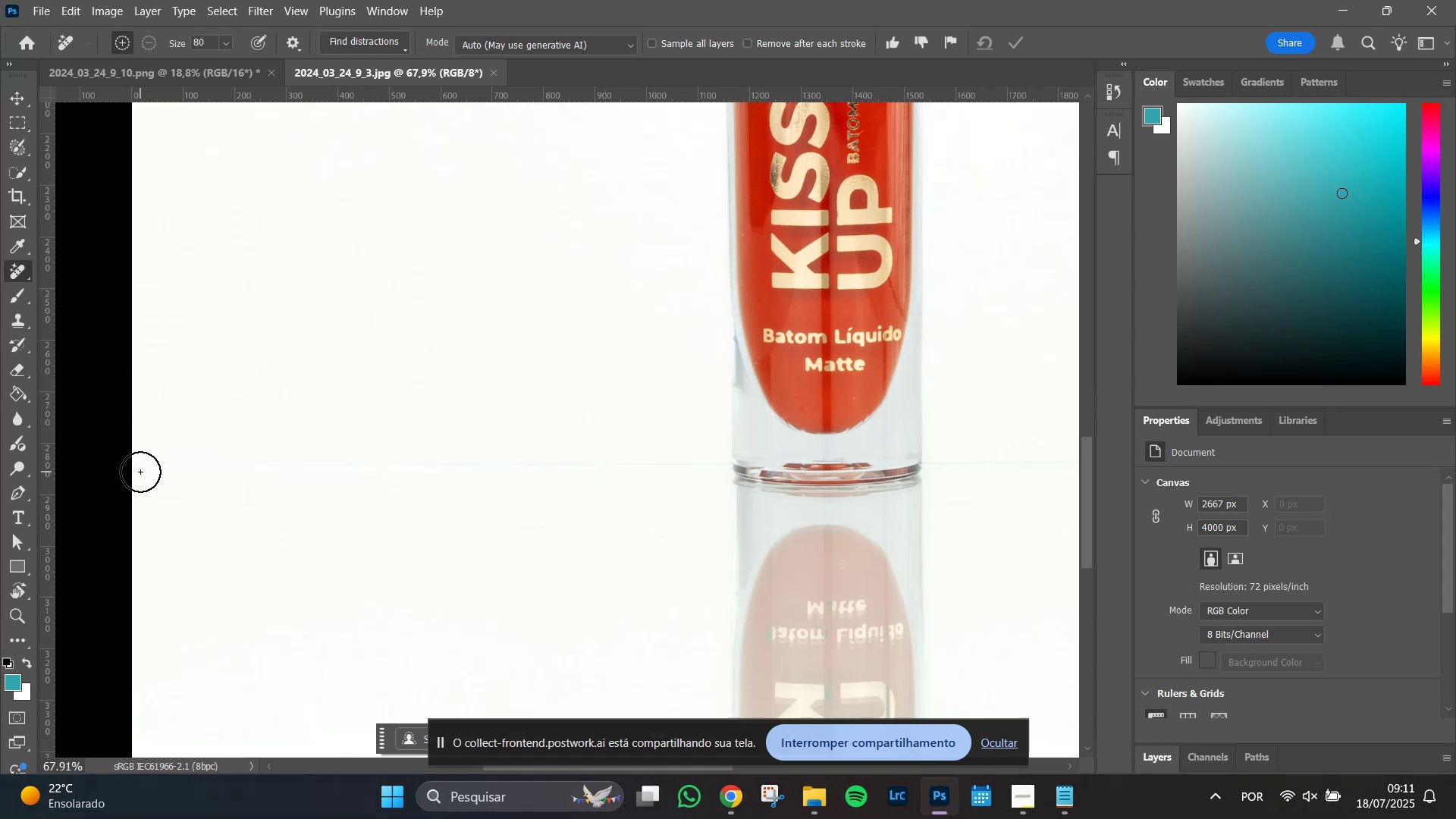 
hold_key(key=ShiftLeft, duration=1.51)
 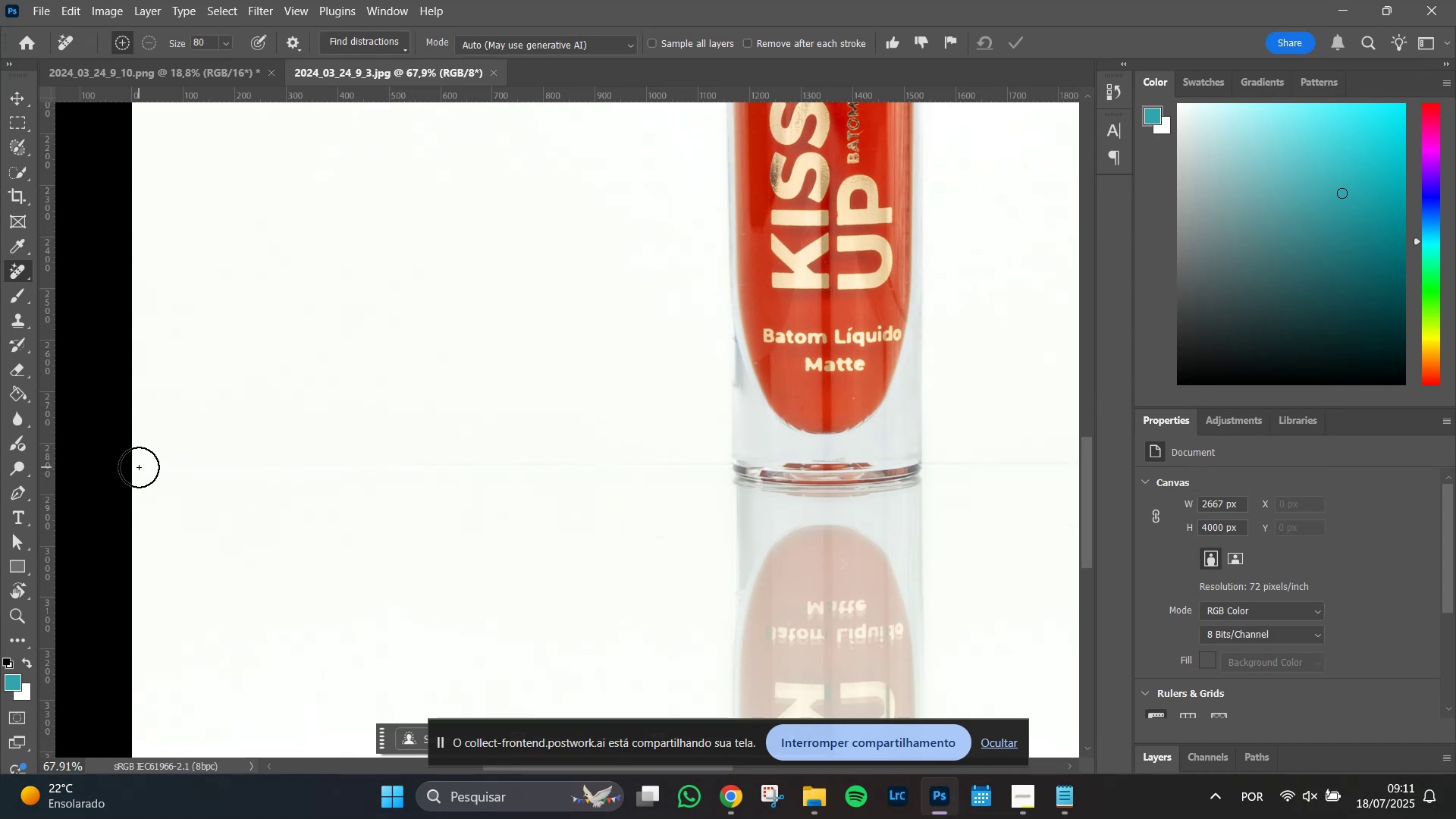 
hold_key(key=ShiftLeft, duration=1.51)
left_click_drag(start_coordinate=[139, 467], to_coordinate=[696, 464])
 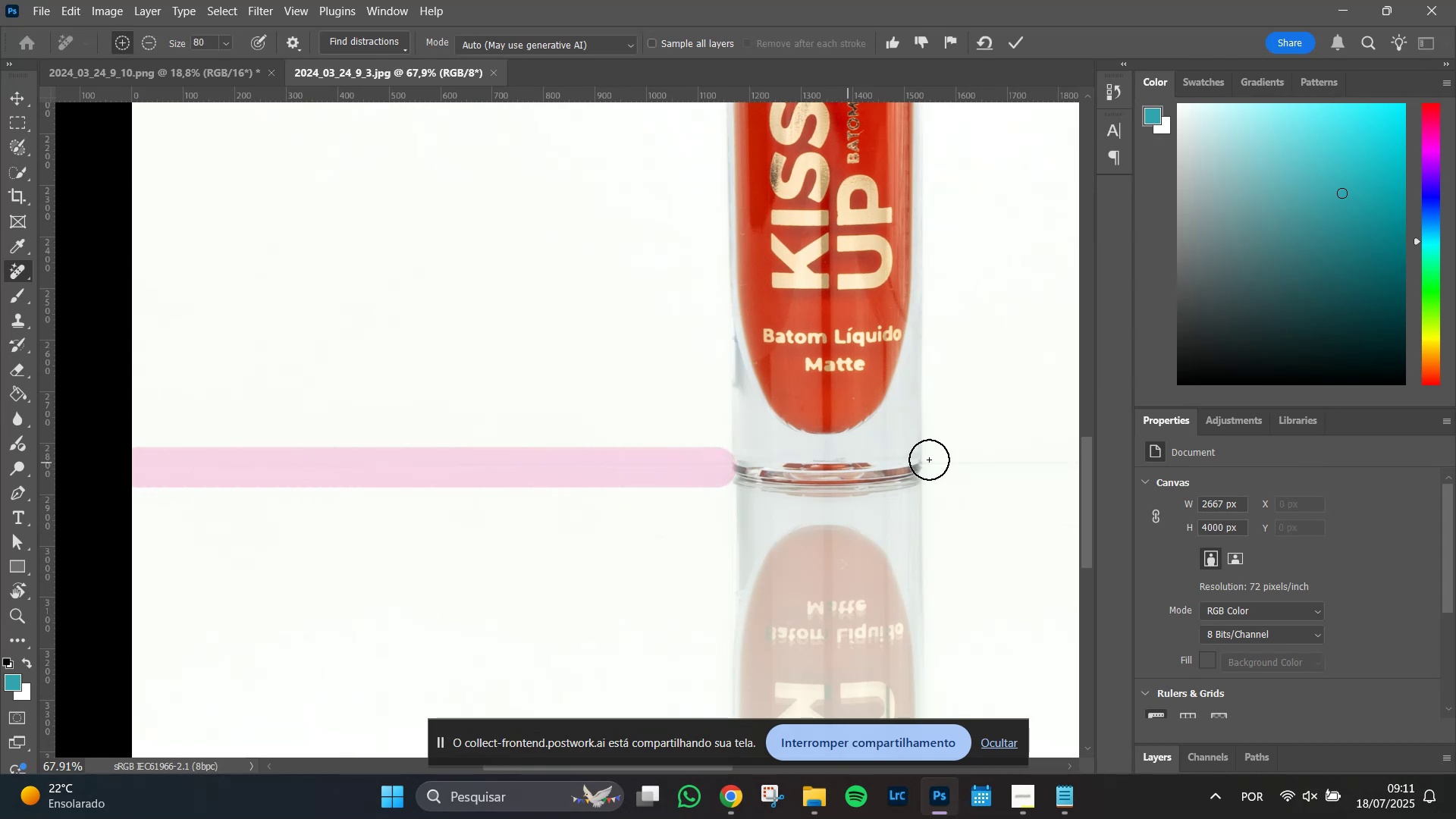 
hold_key(key=ShiftLeft, duration=1.51)
 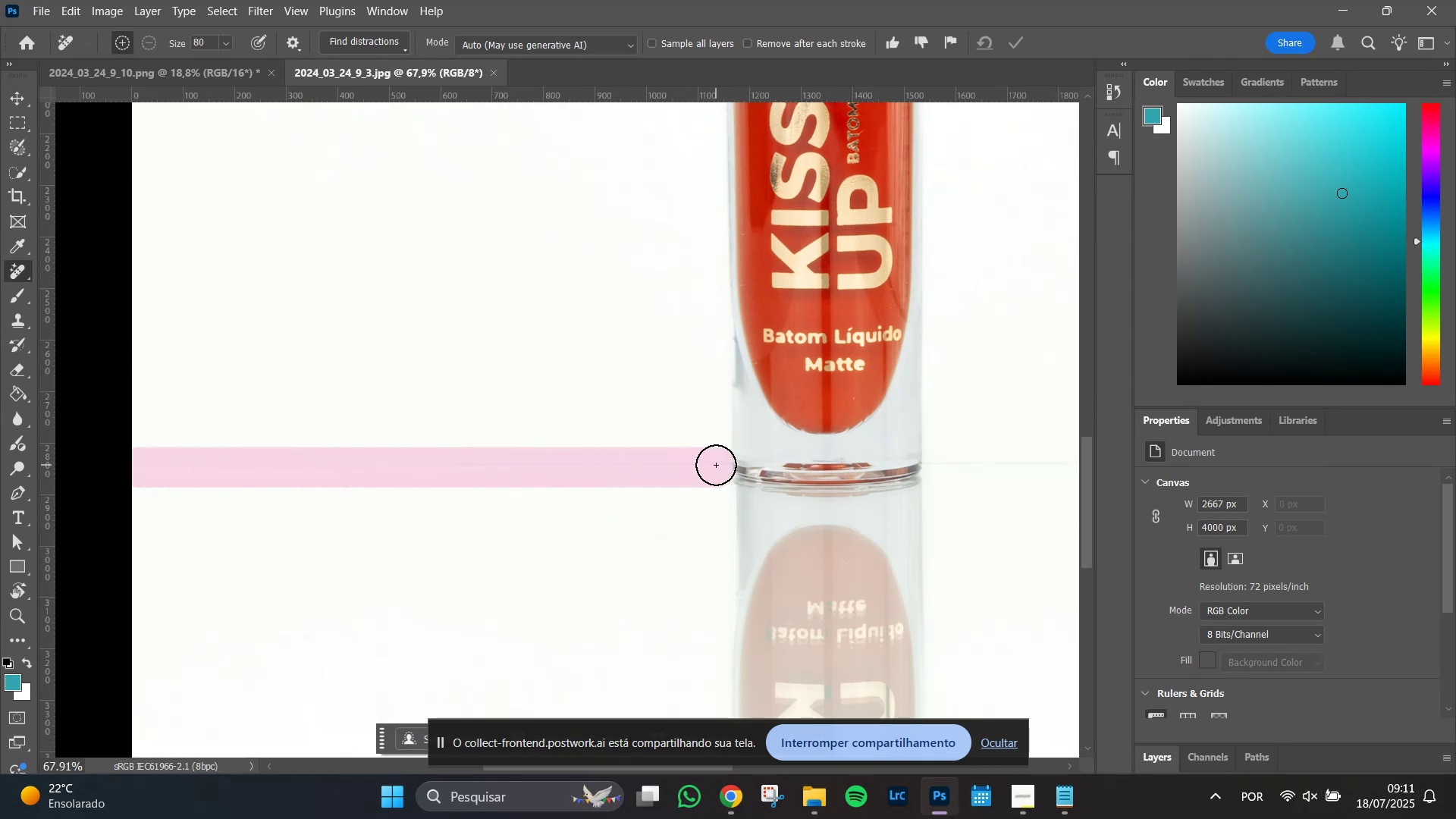 
hold_key(key=ShiftLeft, duration=1.28)
 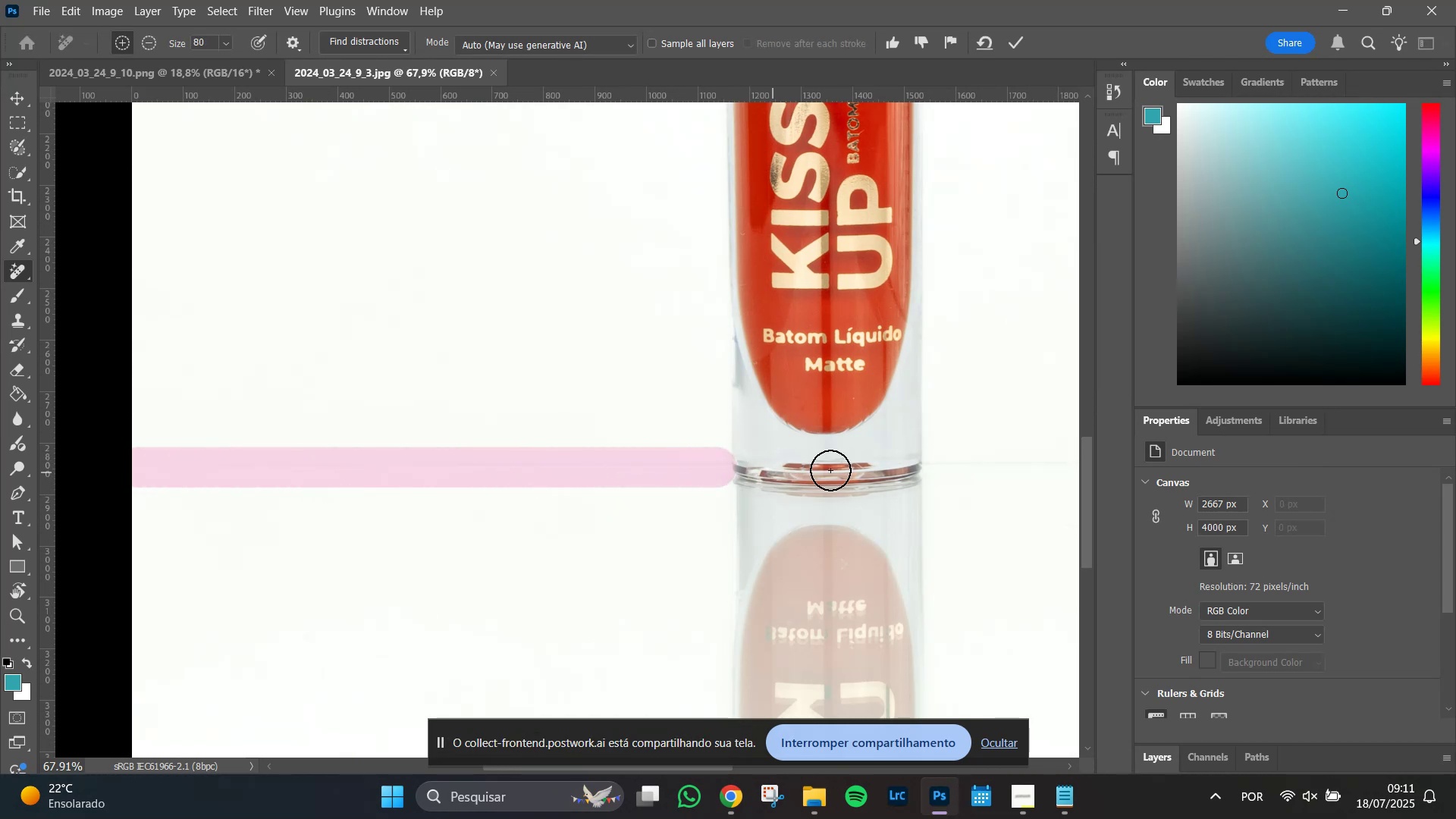 
hold_key(key=Space, duration=1.31)
 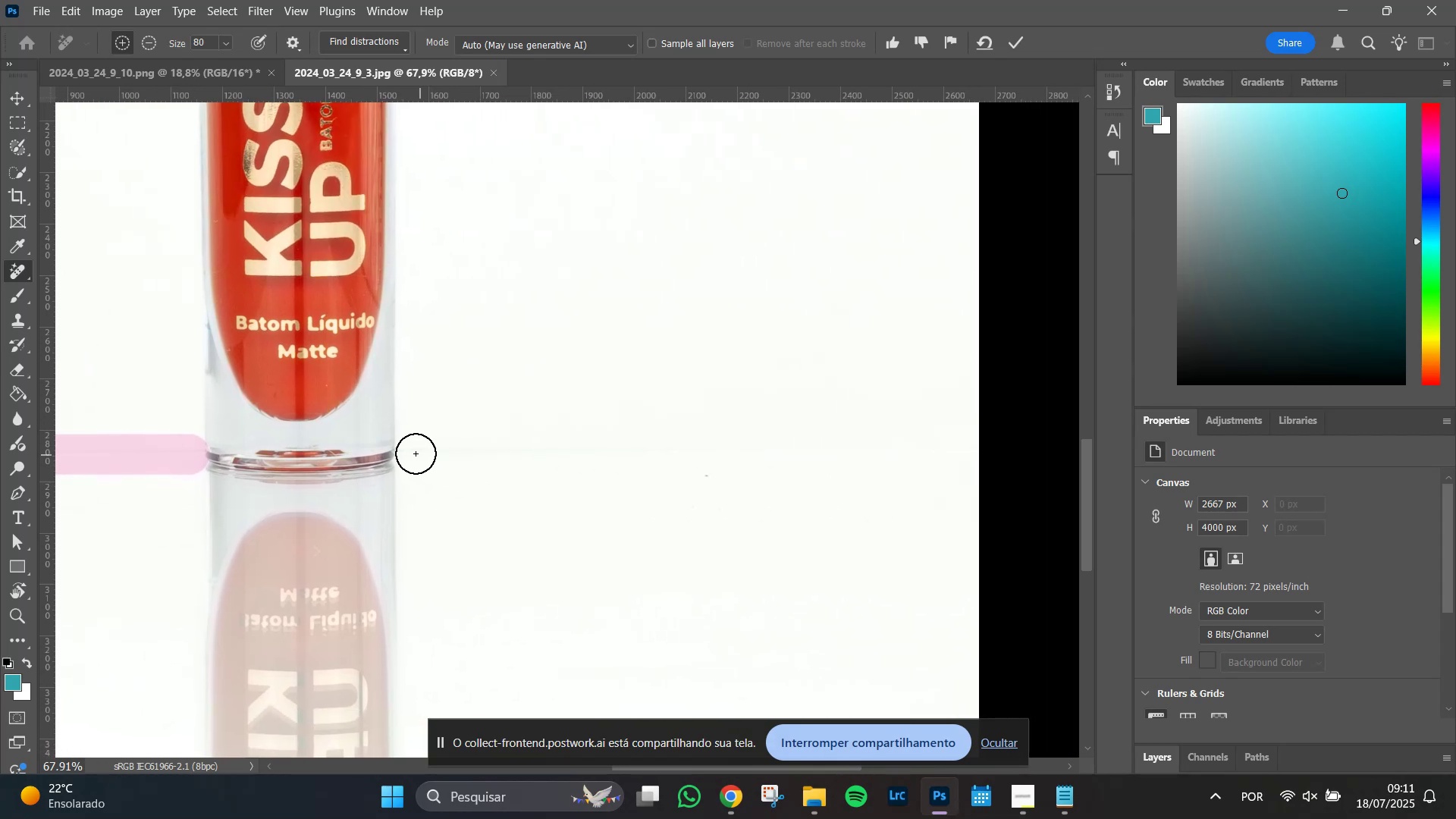 
left_click_drag(start_coordinate=[993, 497], to_coordinate=[466, 484])
 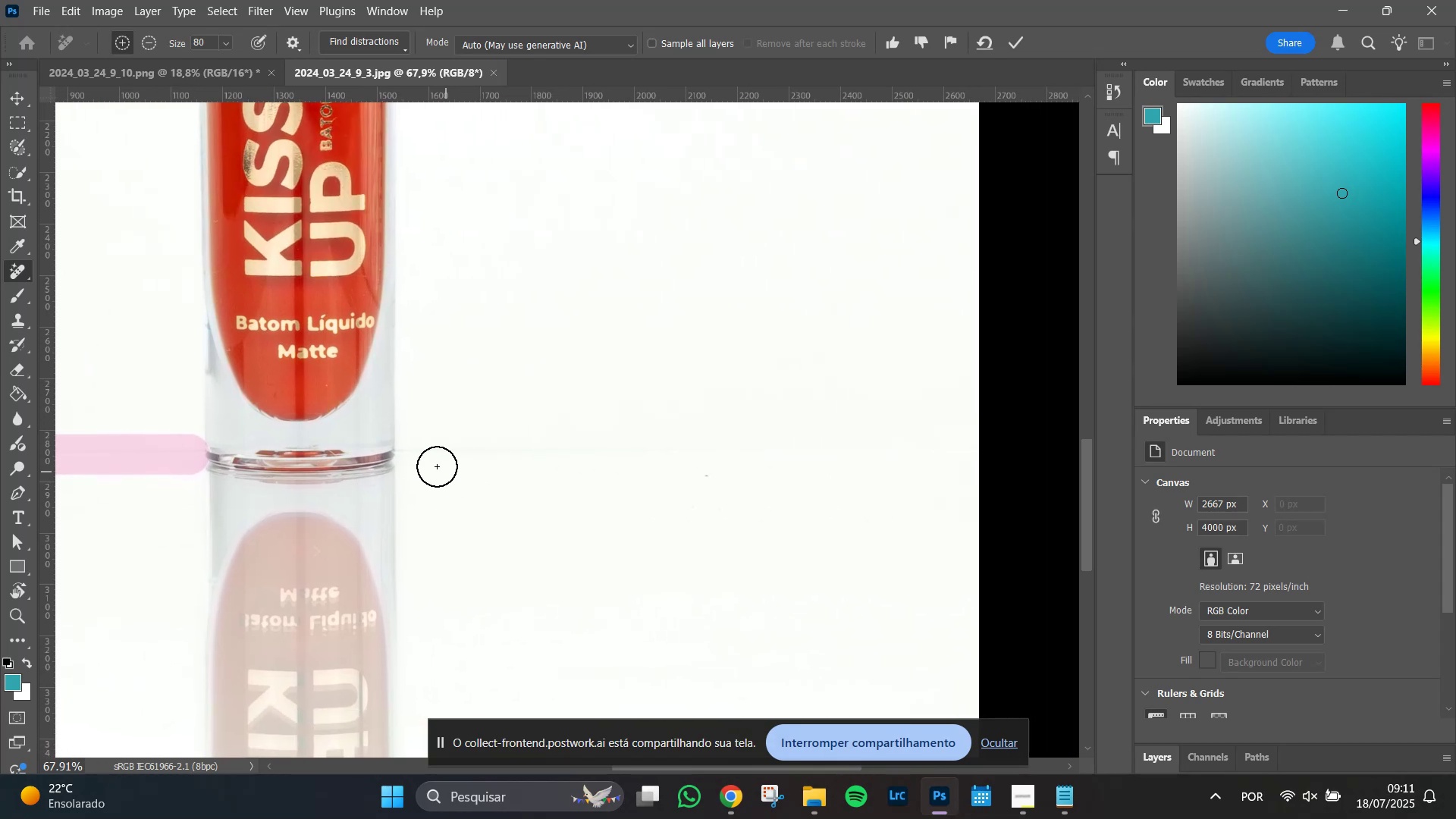 
hold_key(key=ShiftLeft, duration=1.51)
 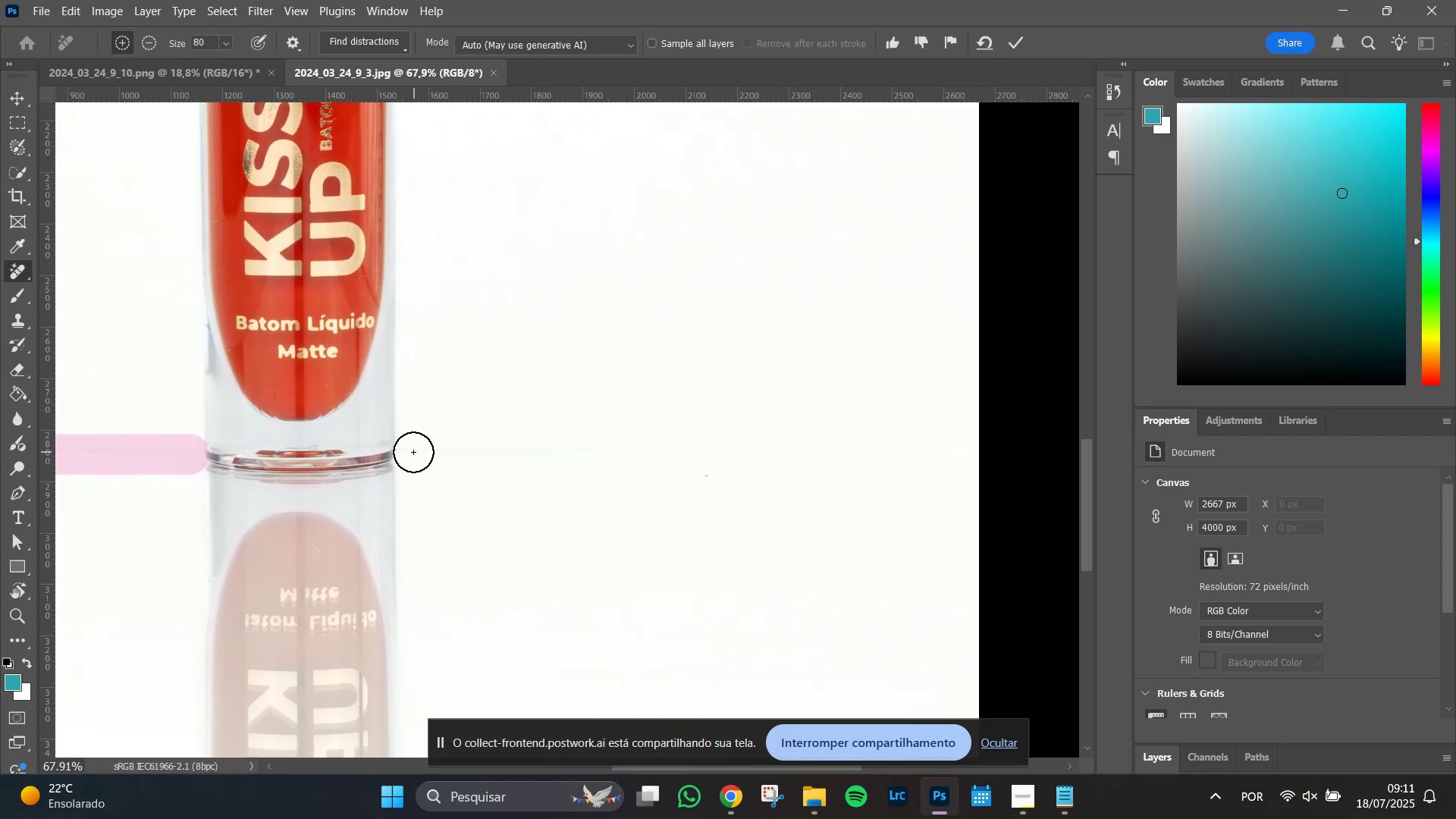 
hold_key(key=ShiftLeft, duration=1.51)
left_click_drag(start_coordinate=[413, 452], to_coordinate=[423, 450])
 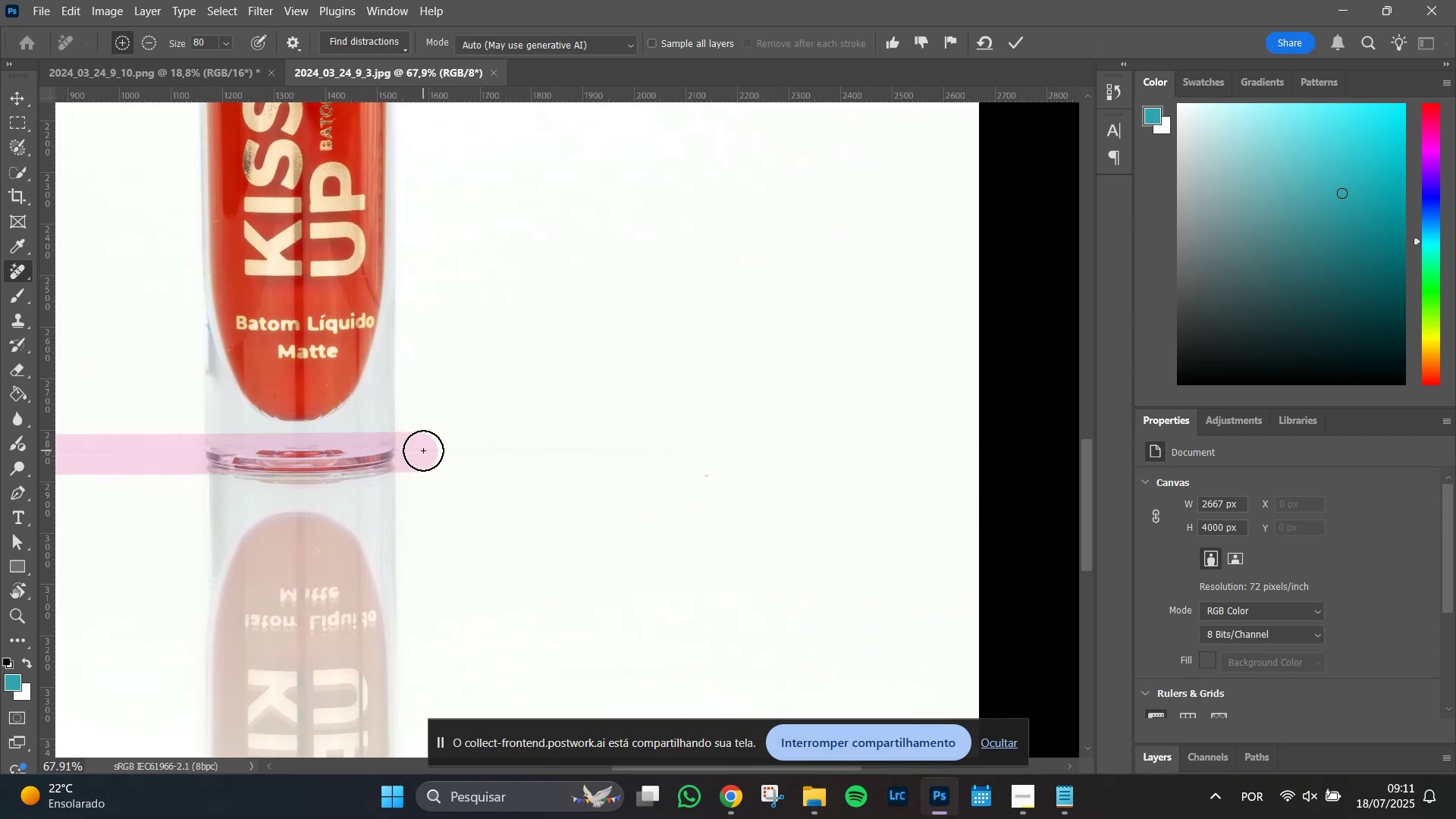 
hold_key(key=ShiftLeft, duration=0.47)
 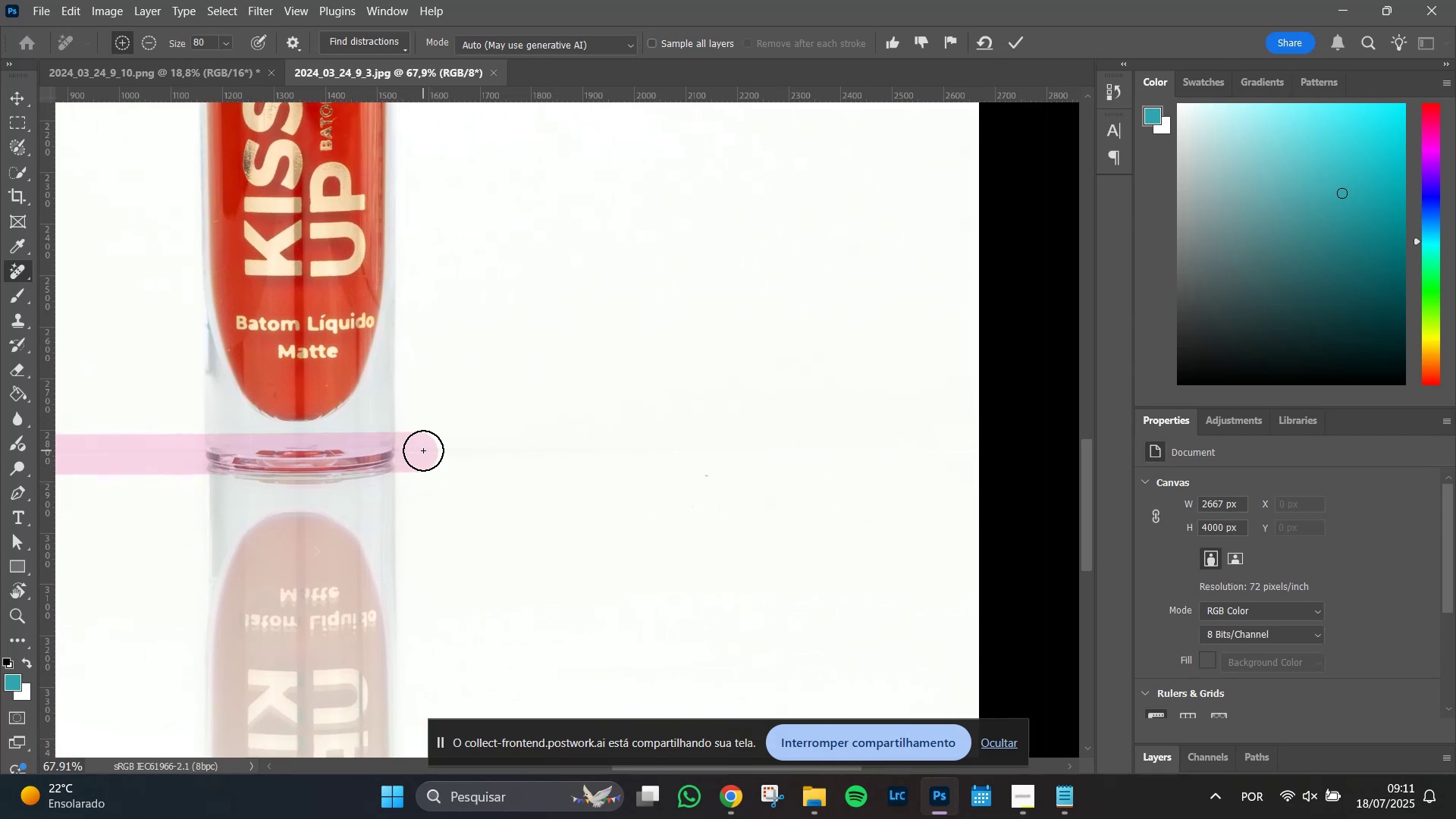 
key(Control+Z)
 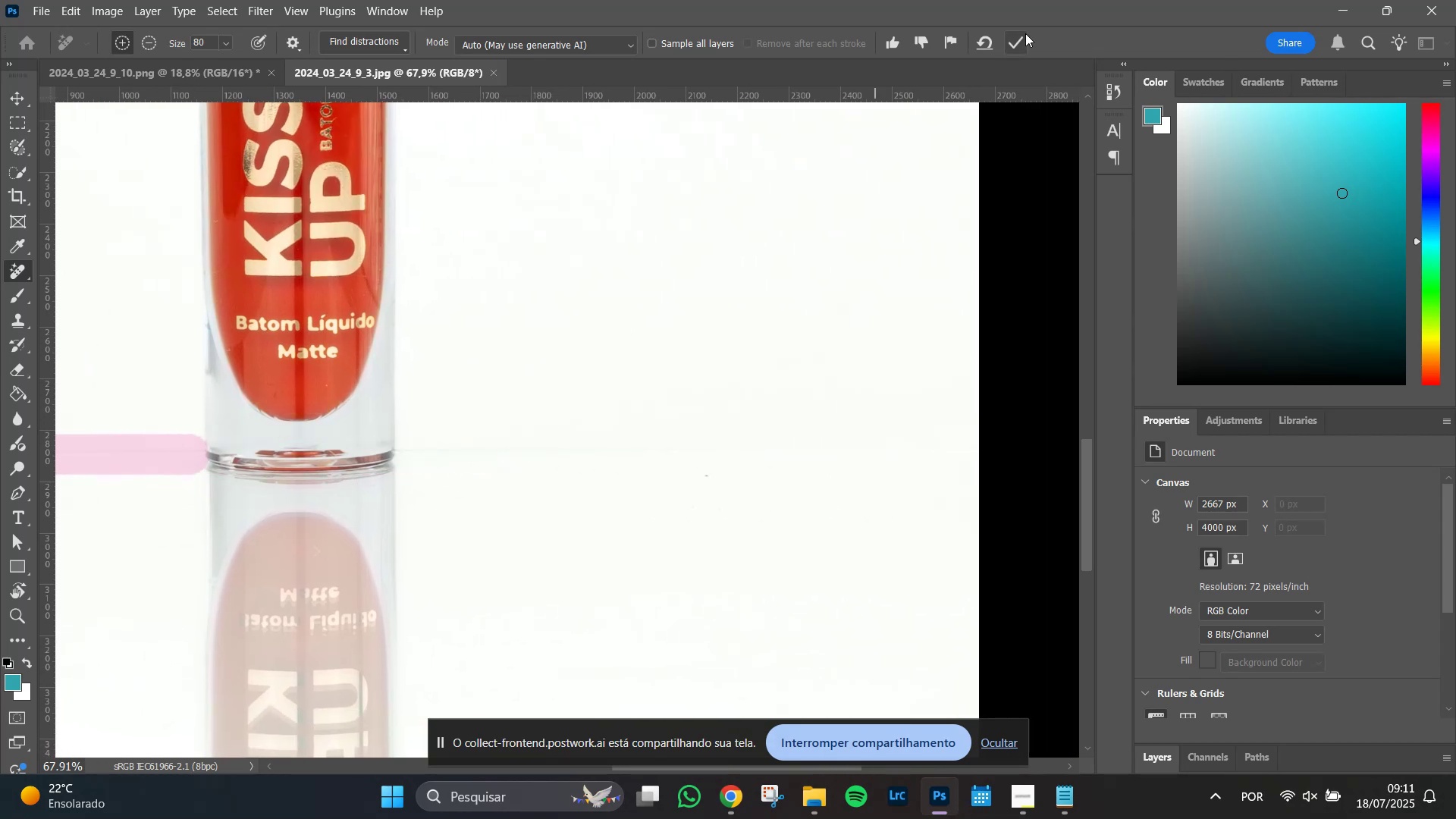 
left_click([1018, 42])
 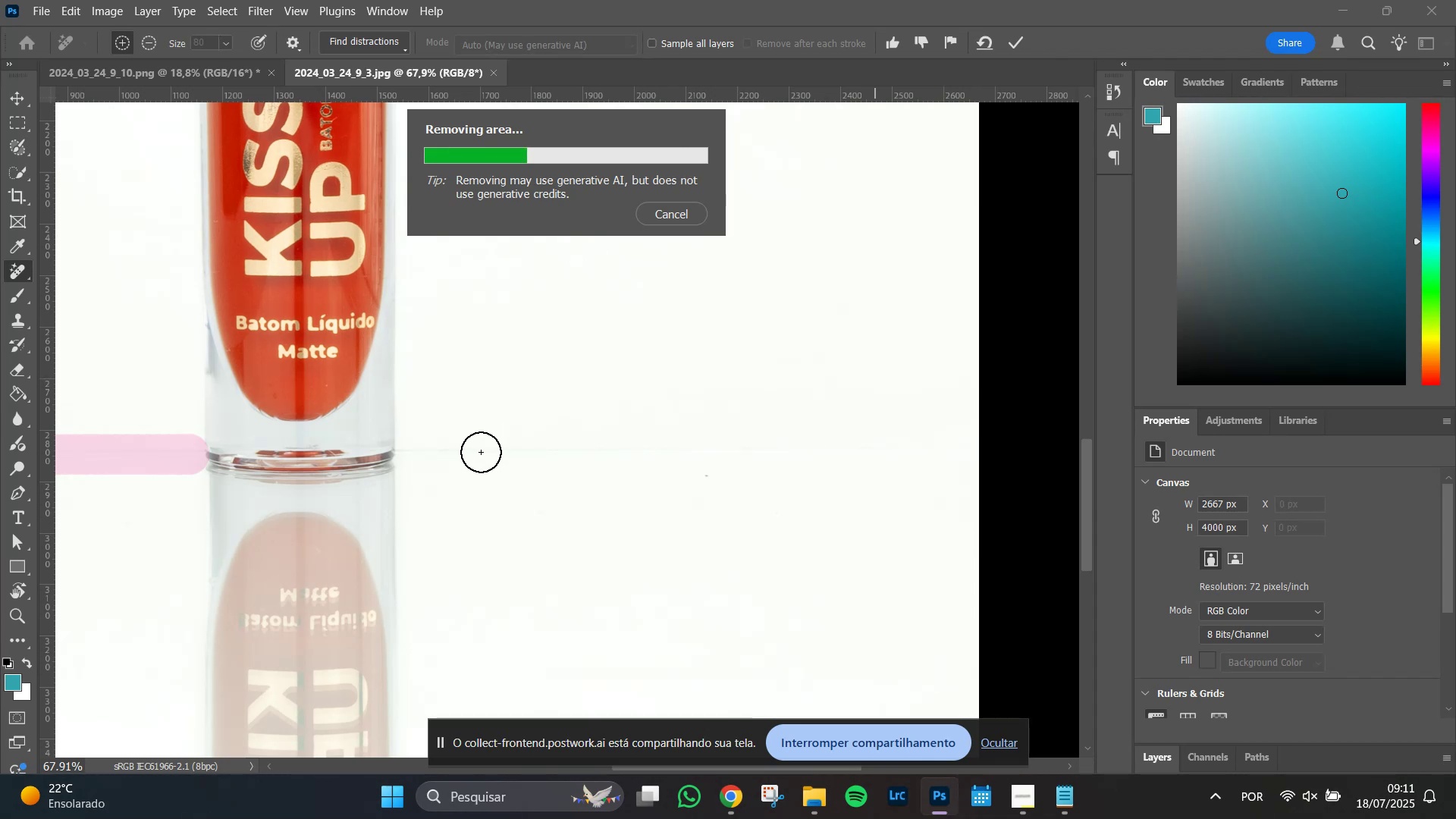 
wait(11.39)
 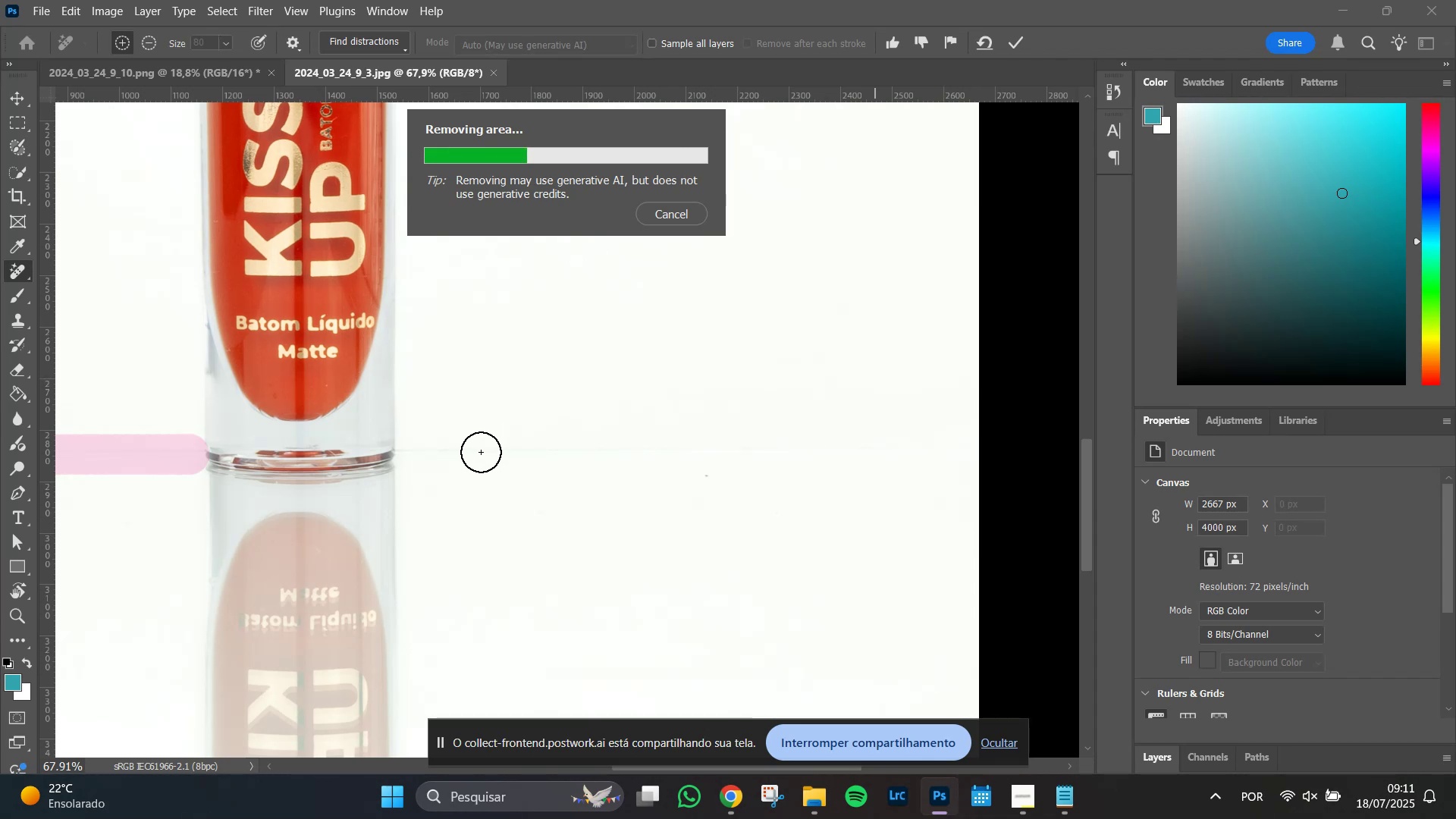 
hold_key(key=Space, duration=1.2)
 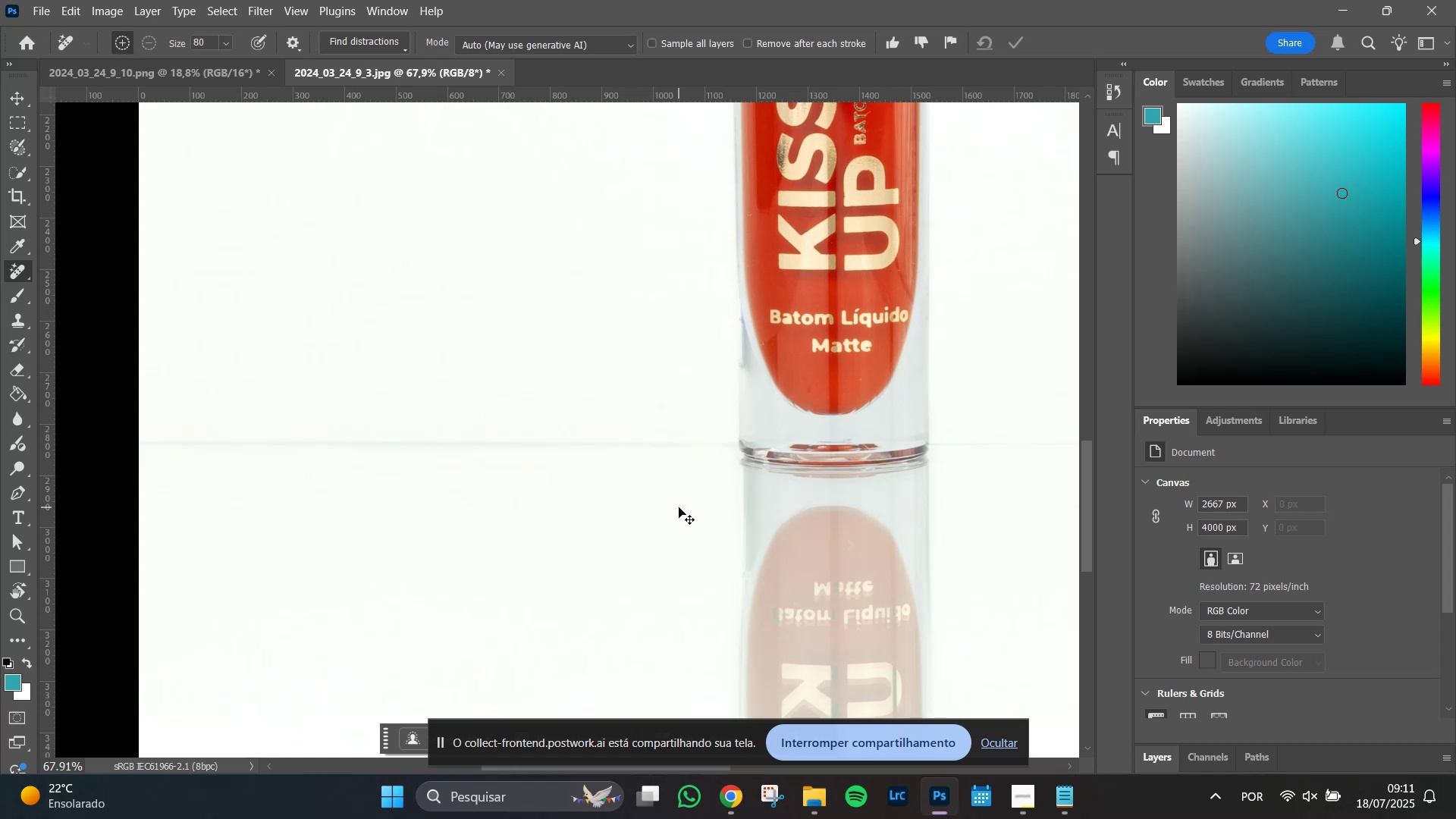 
left_click_drag(start_coordinate=[145, 513], to_coordinate=[679, 507])
 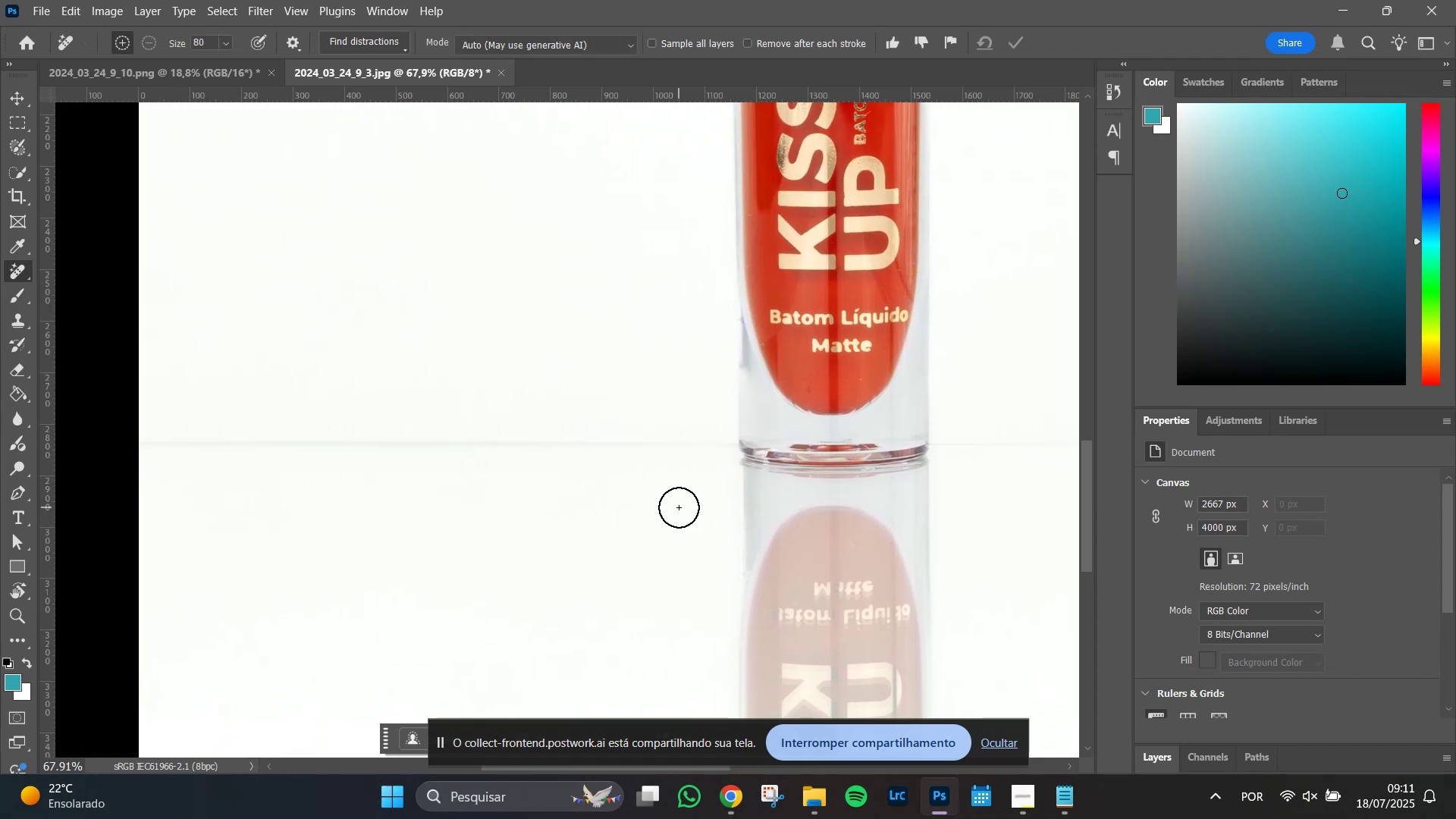 
key(Control+Z)
 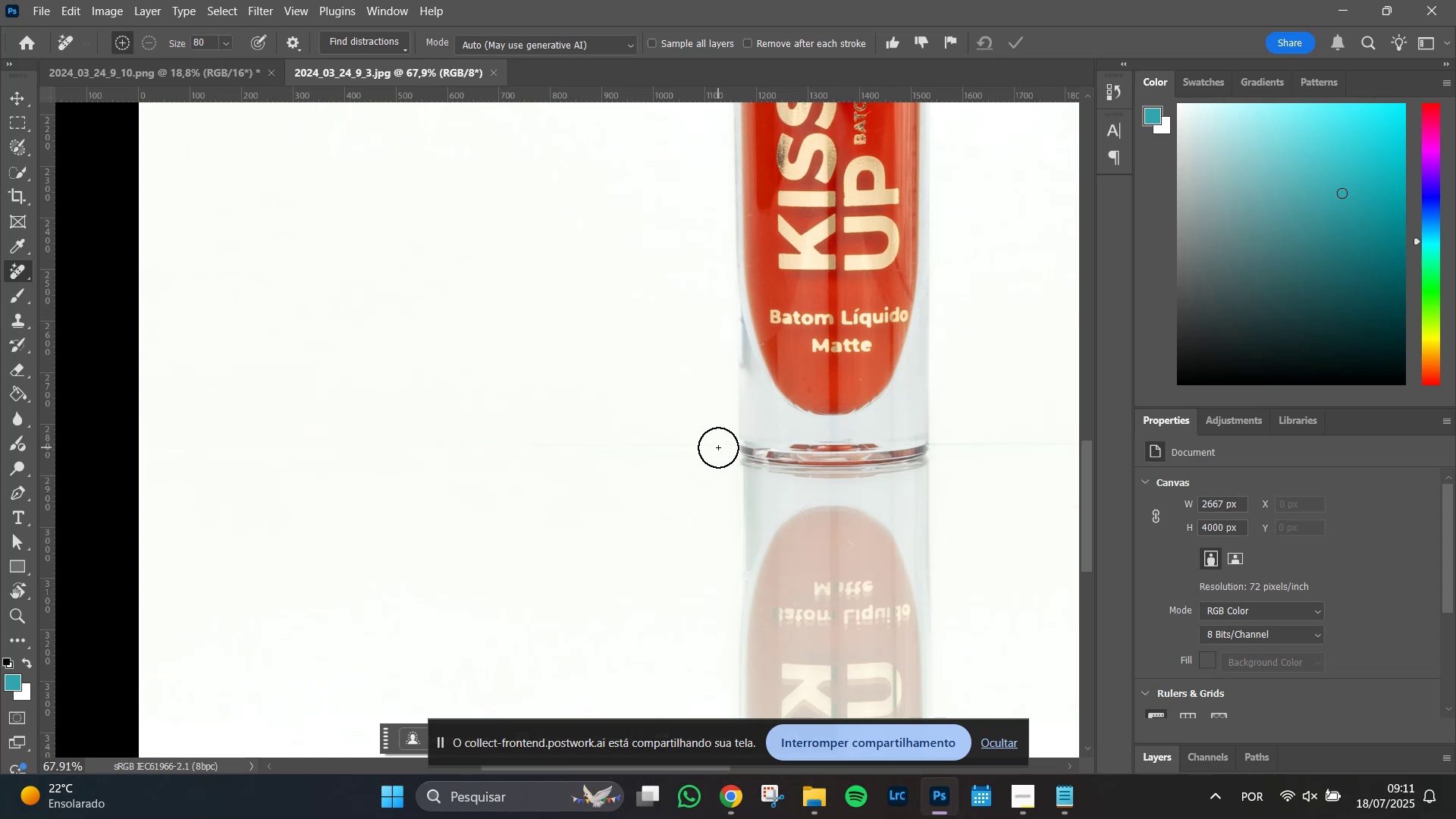 
hold_key(key=AltLeft, duration=0.91)
 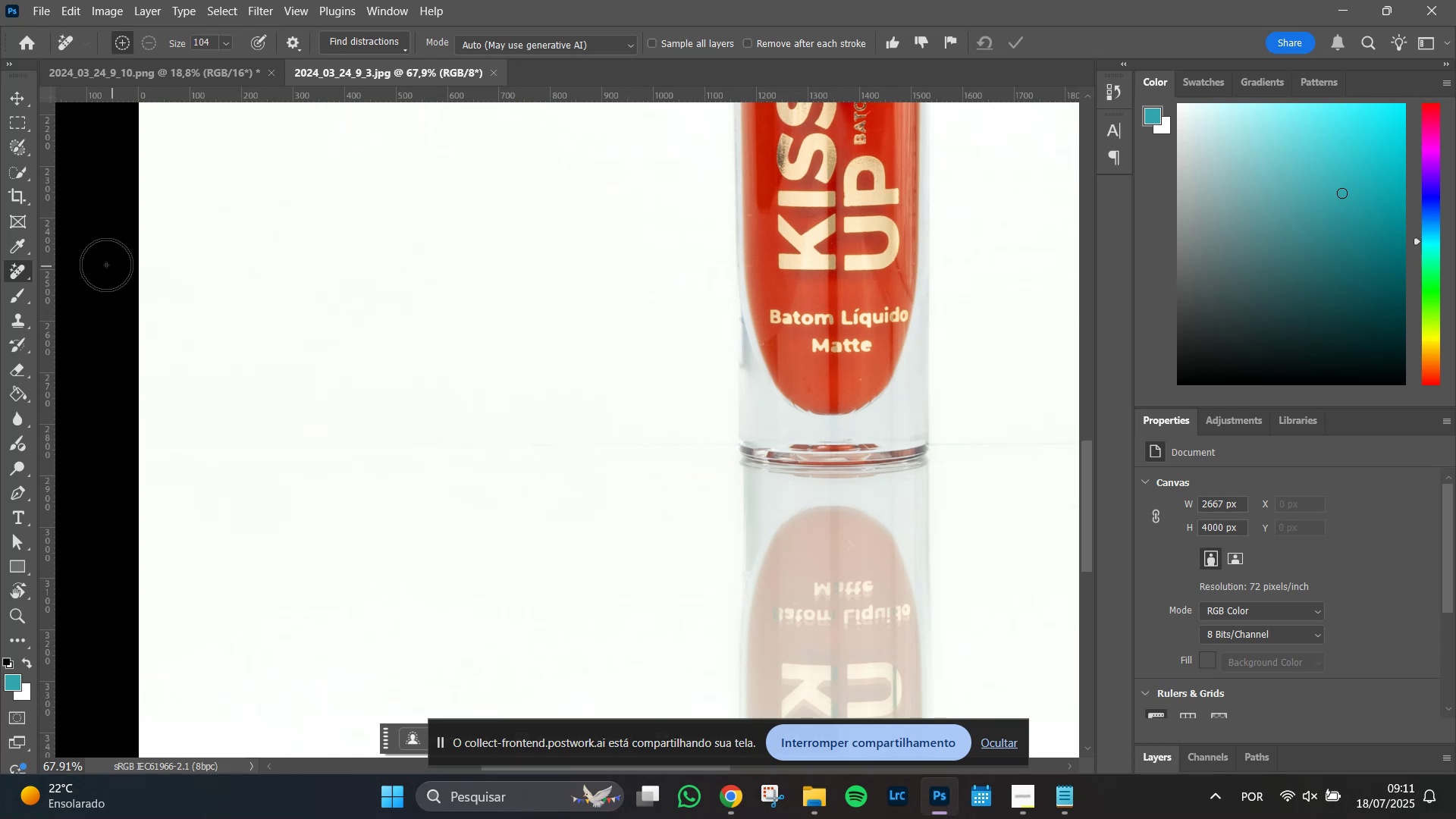 
right_click([19, 268])
 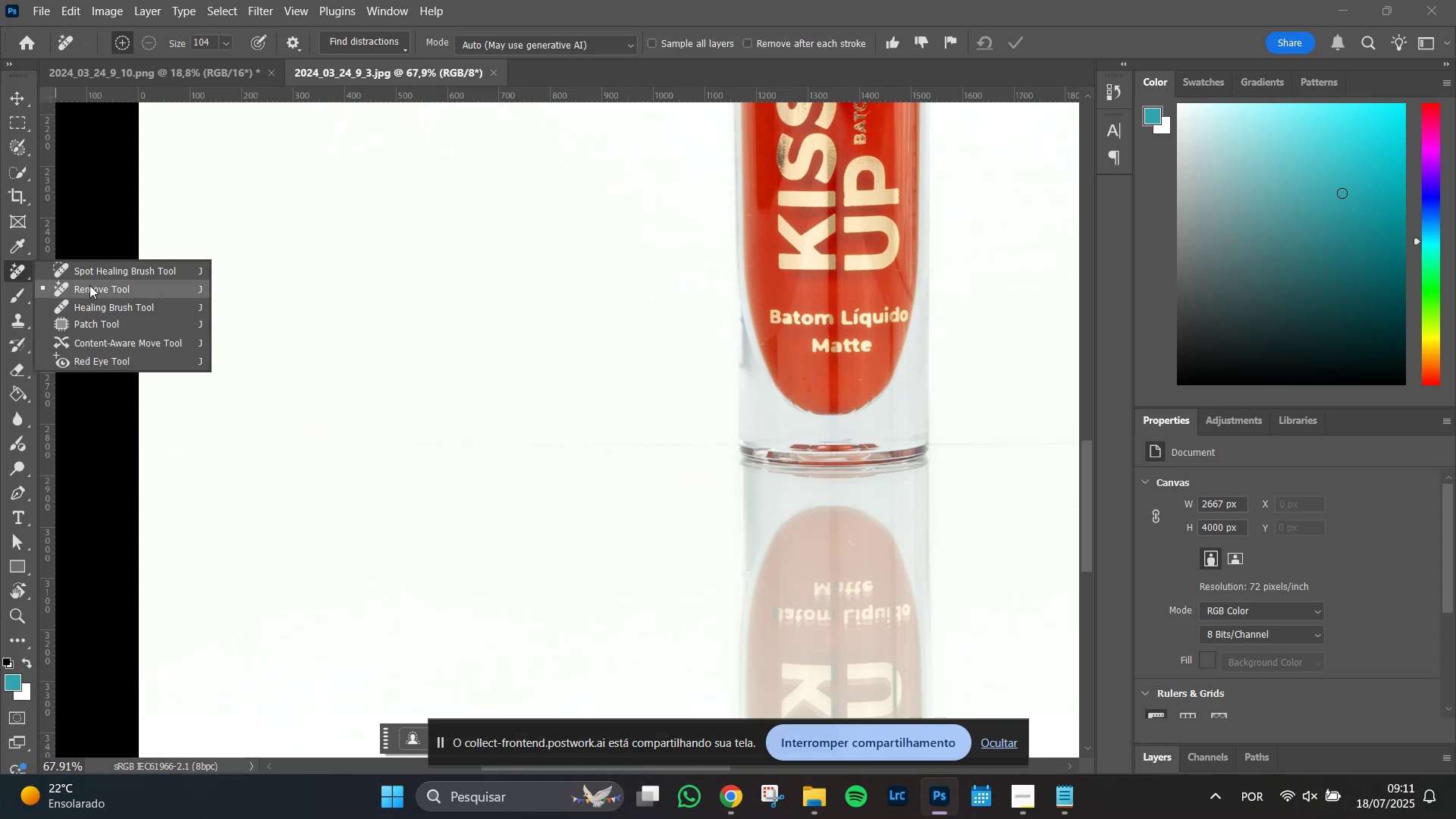 
left_click([101, 270])
 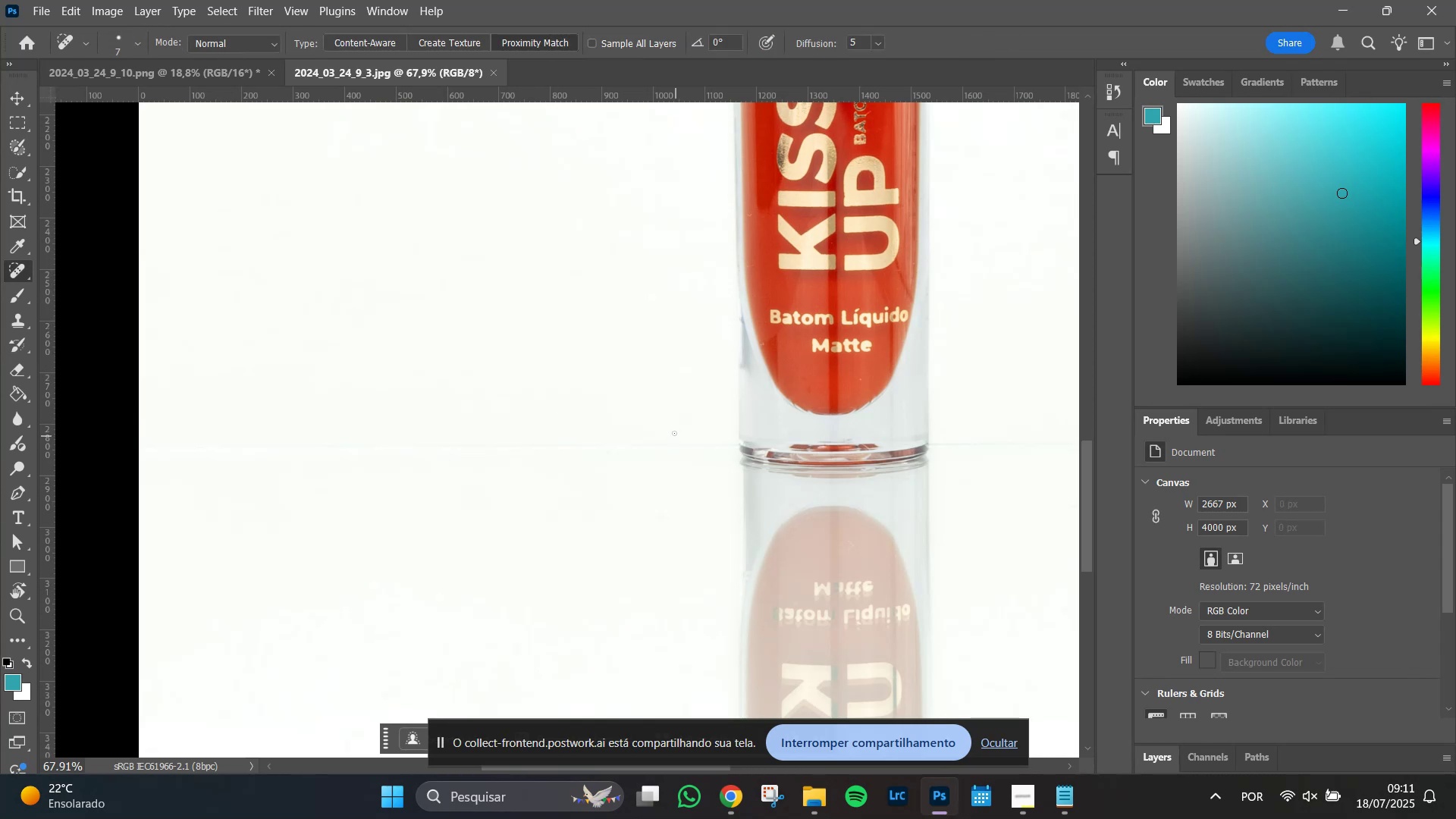 
hold_key(key=AltLeft, duration=0.85)
 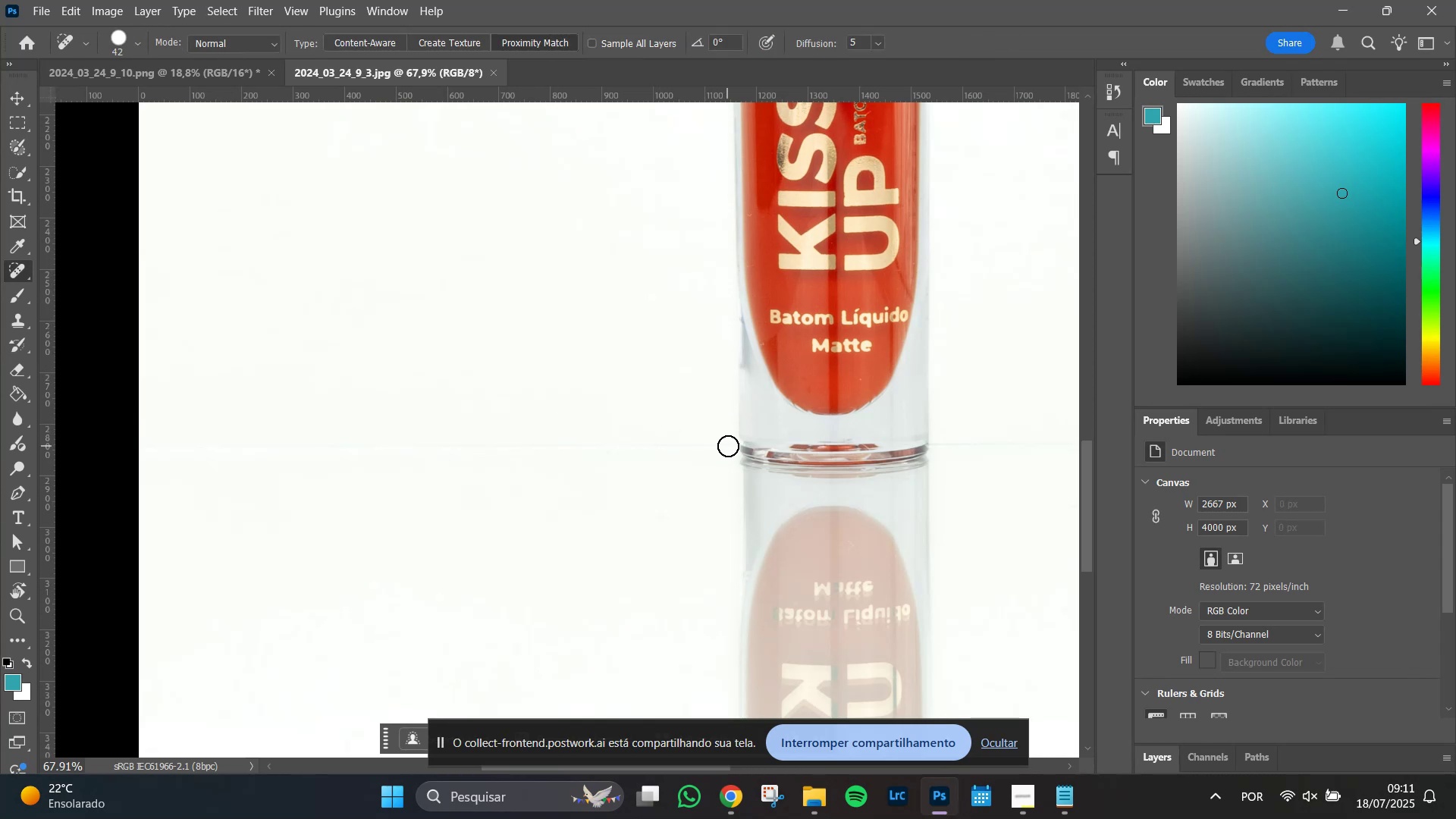 
hold_key(key=ShiftLeft, duration=1.51)
left_click_drag(start_coordinate=[728, 446], to_coordinate=[143, 457])
 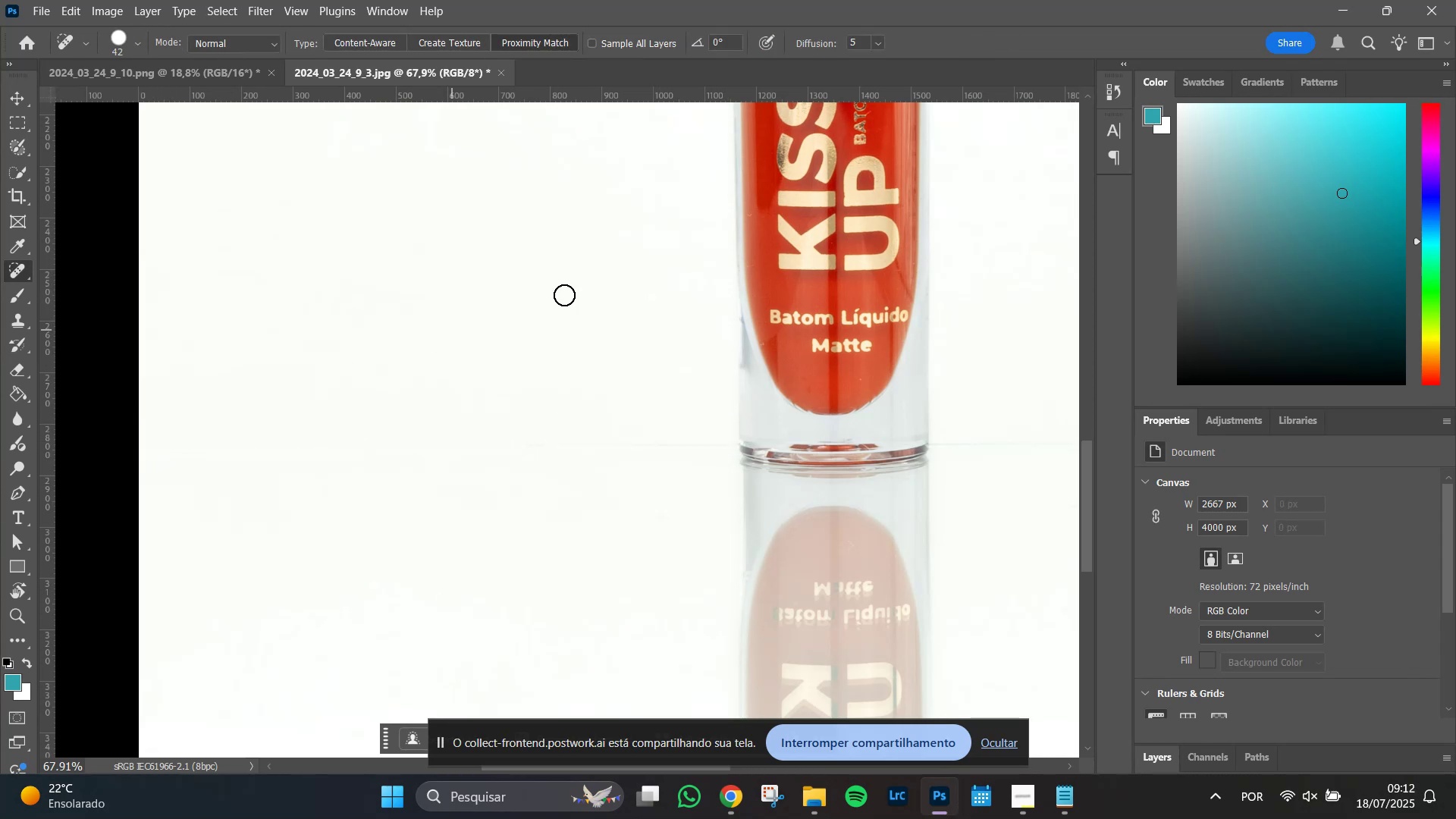 
hold_key(key=ShiftLeft, duration=1.51)
 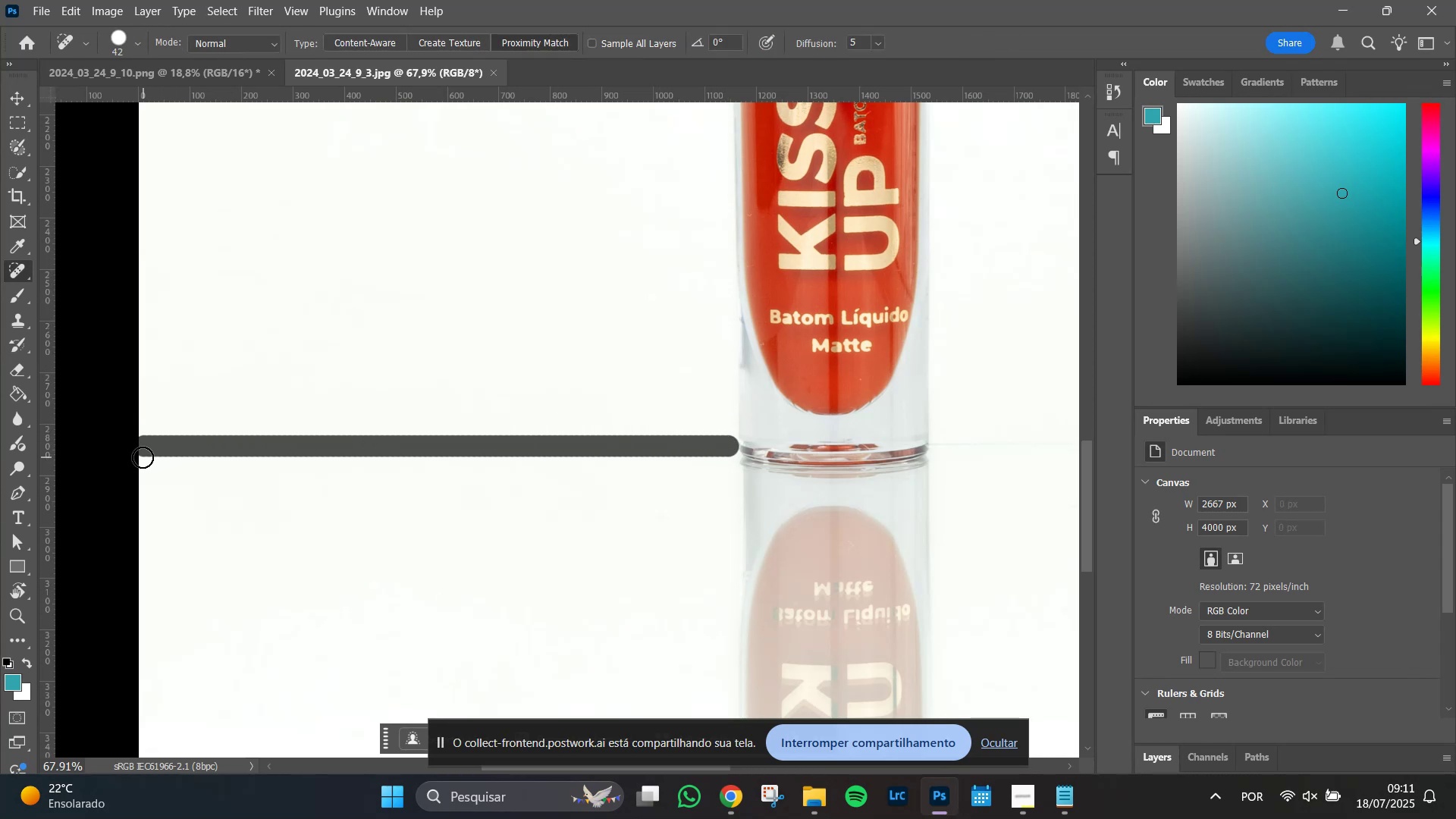 
key(Shift+ShiftLeft)
 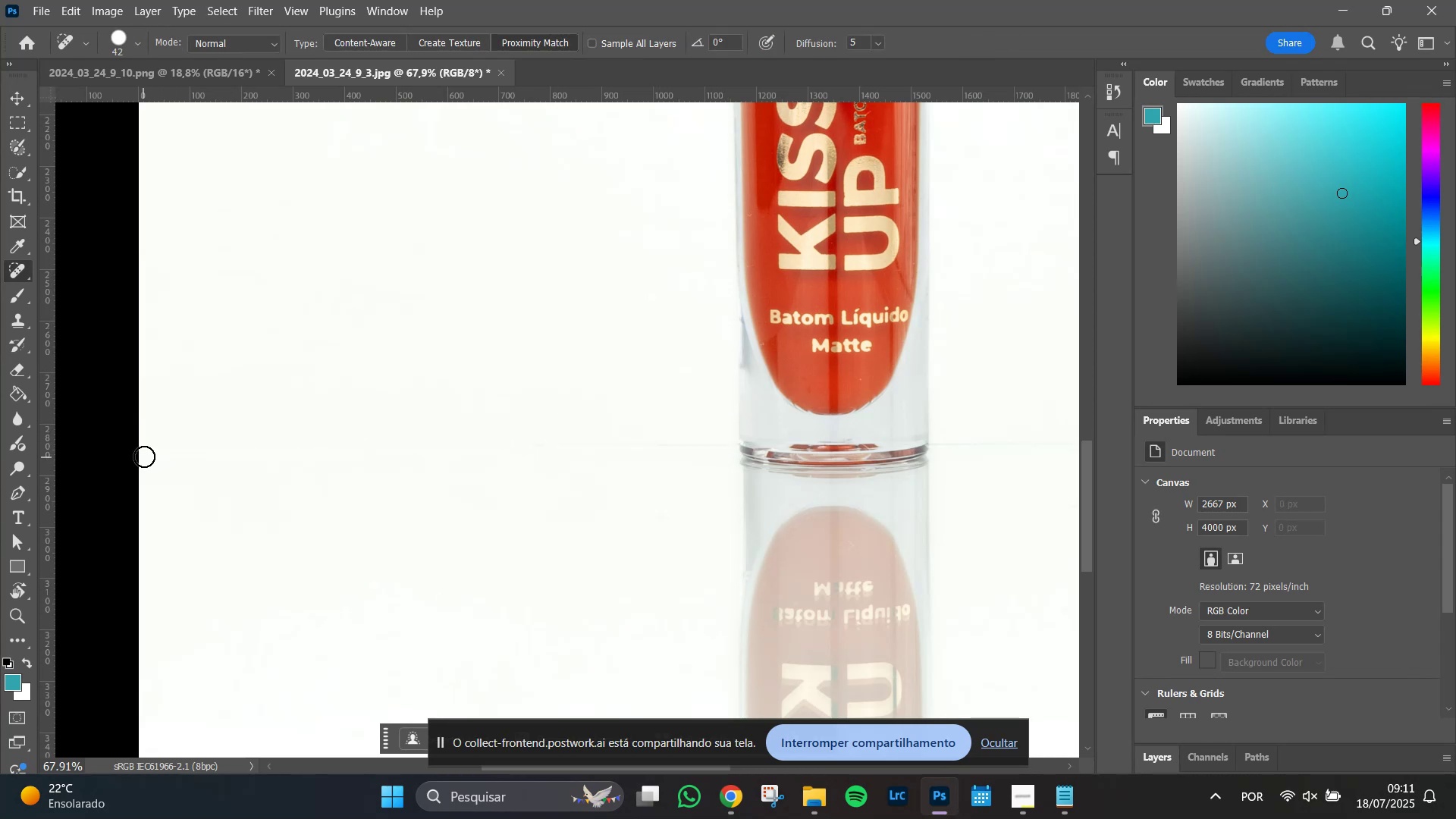 
key(Shift+ShiftLeft)
 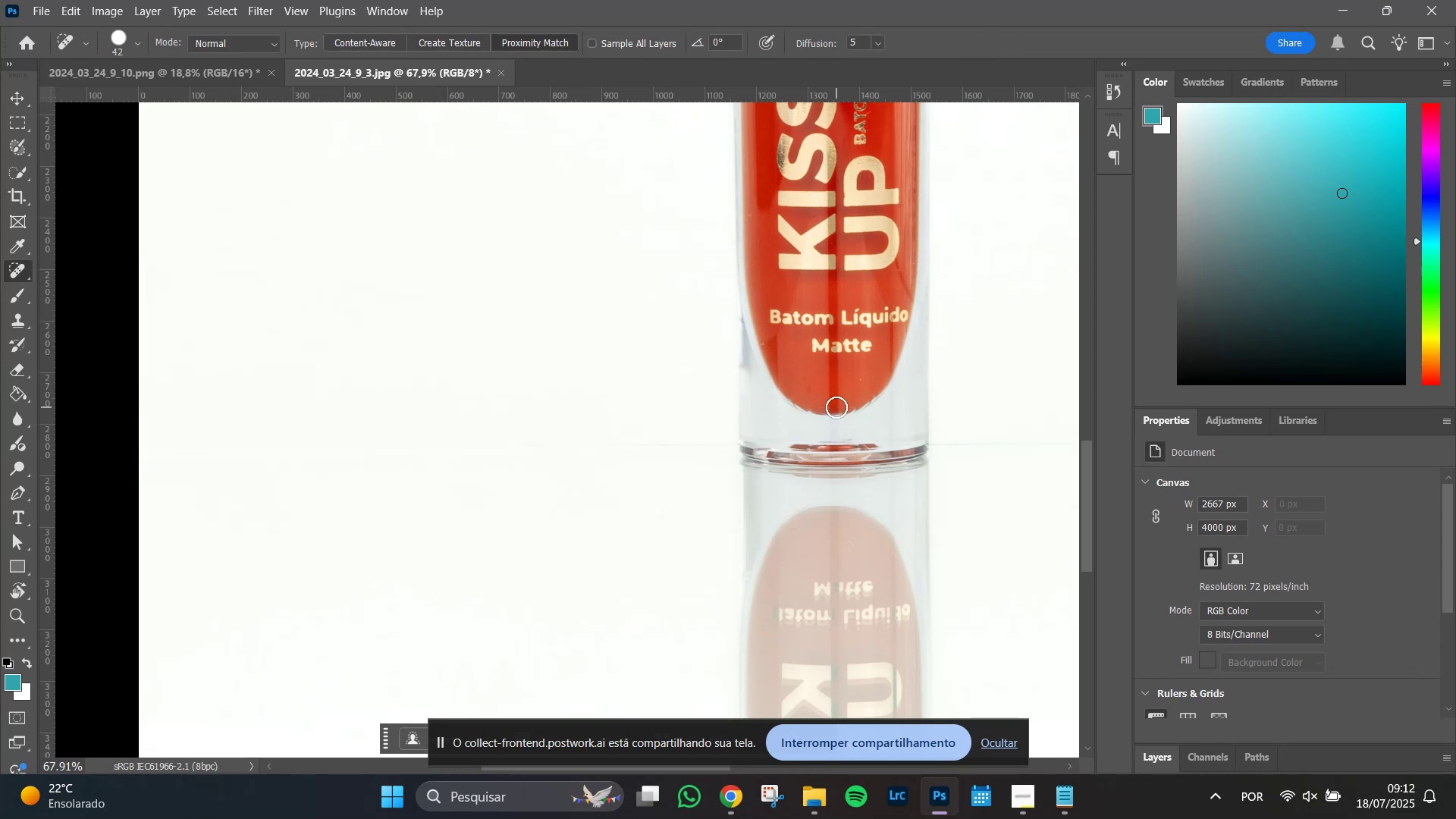 
hold_key(key=AltLeft, duration=1.28)
scroll: coordinate [446, 538], scroll_direction: up, amount: 5.0
 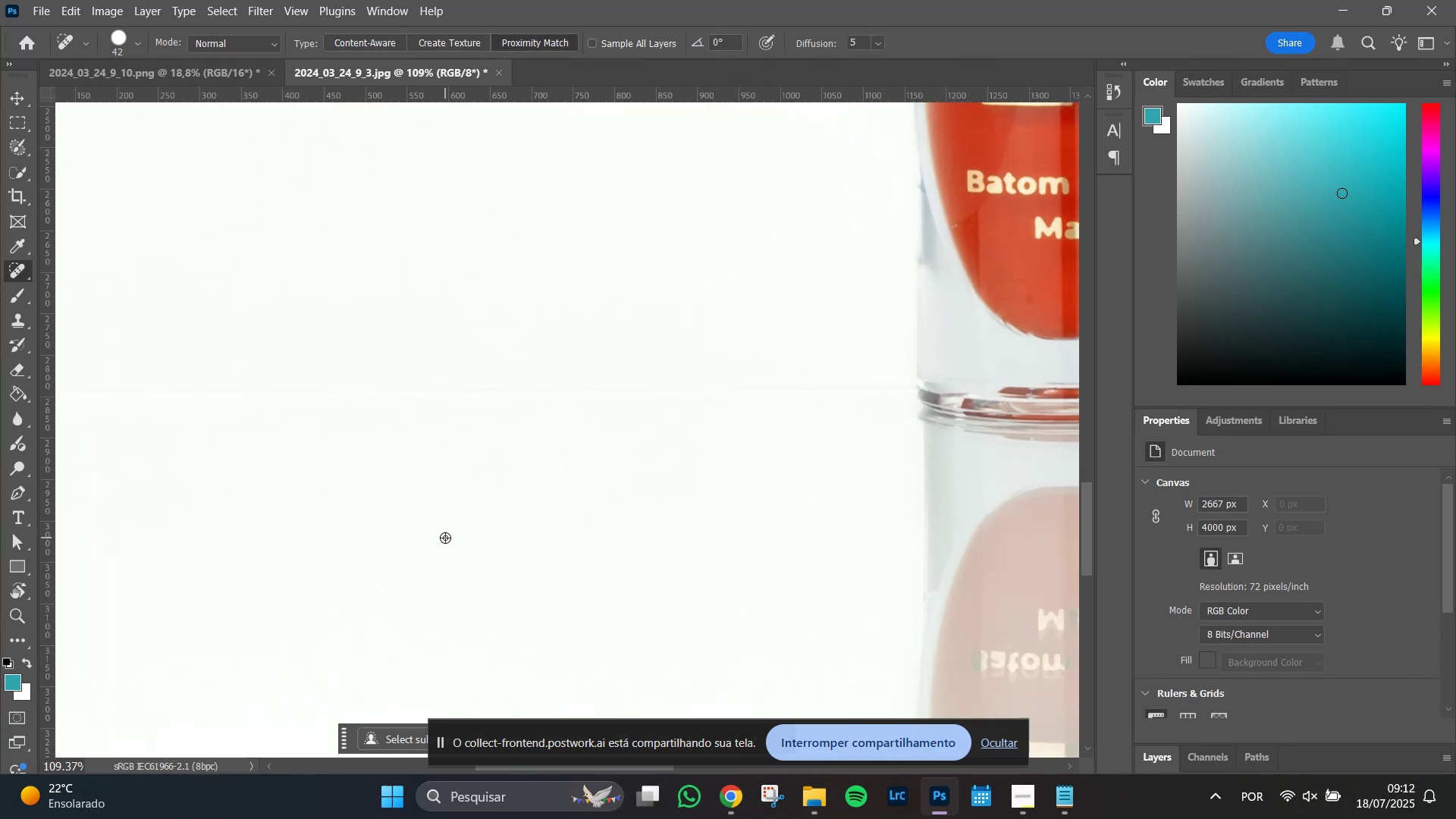 
key(Control+Z)
 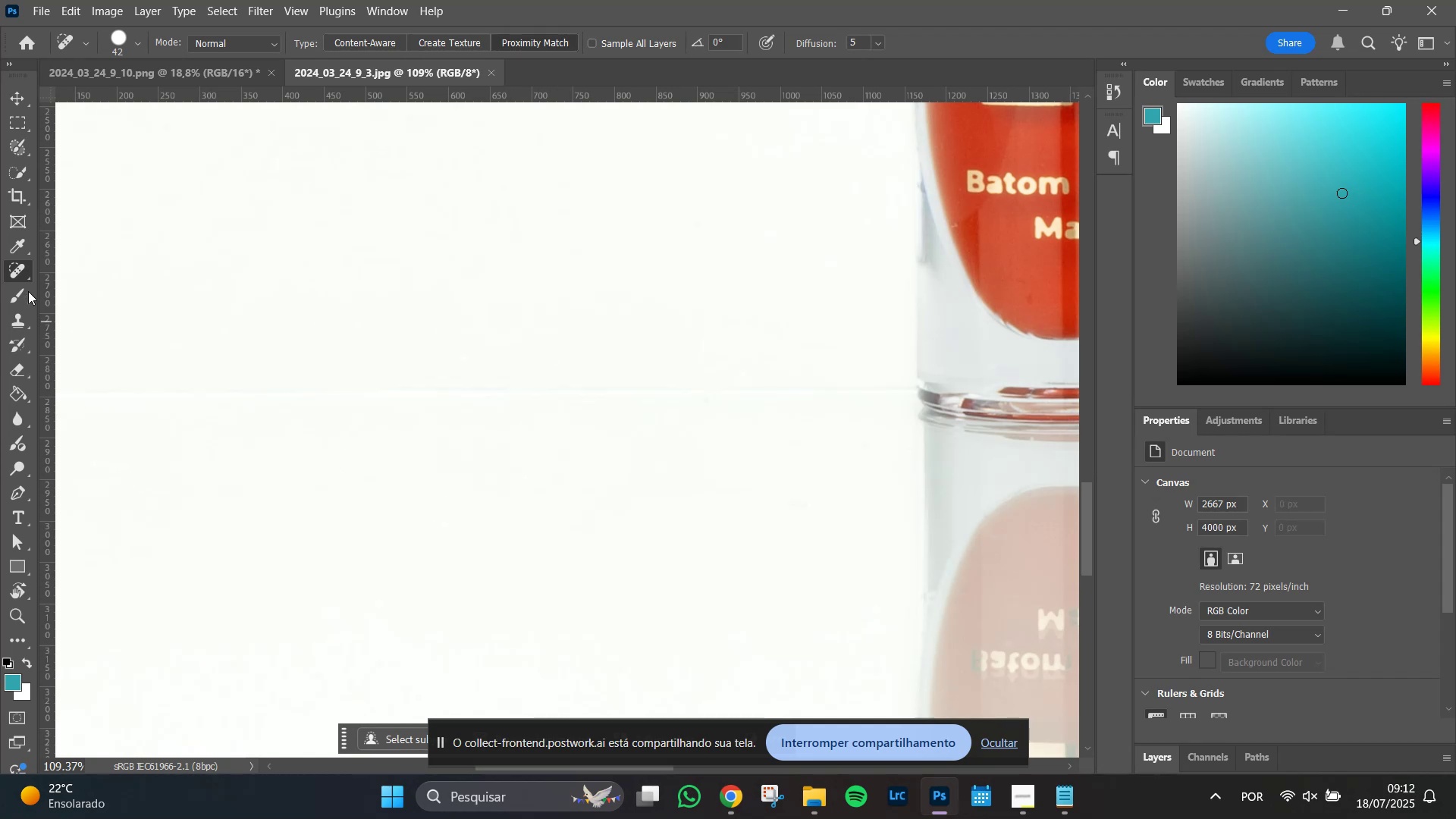 
right_click([21, 275])
 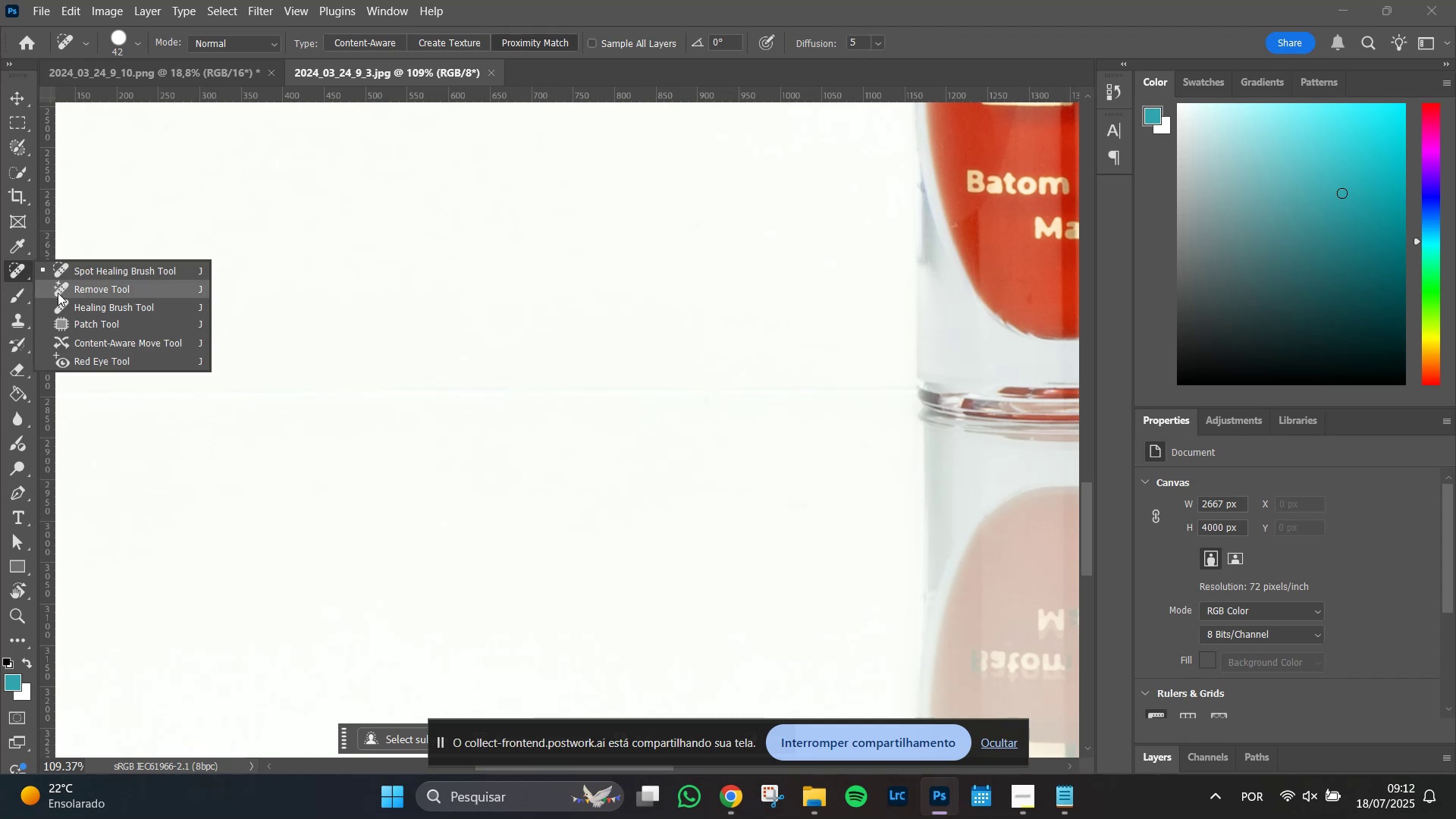 
left_click([58, 293])
 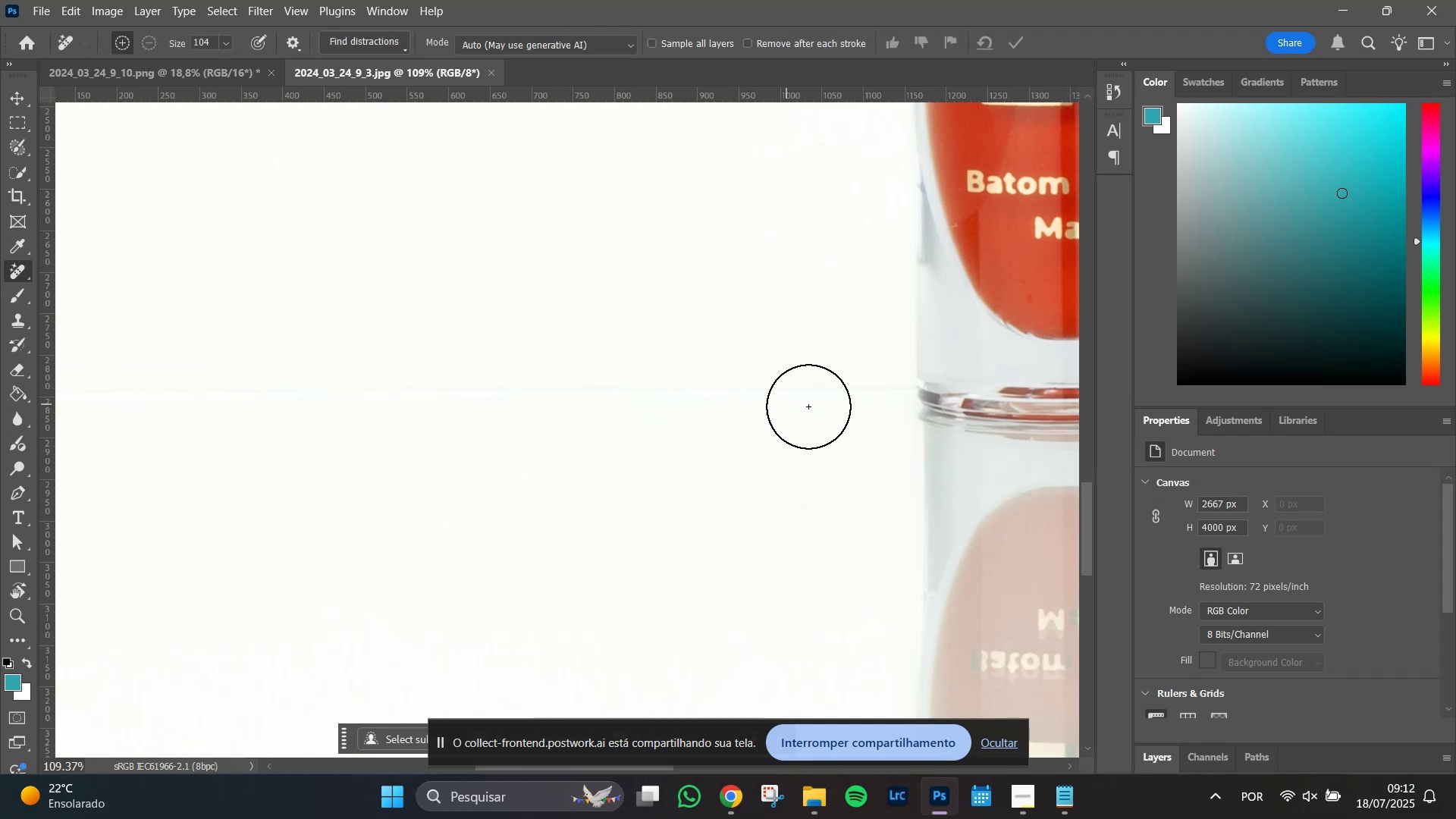 
hold_key(key=AltLeft, duration=1.51)
 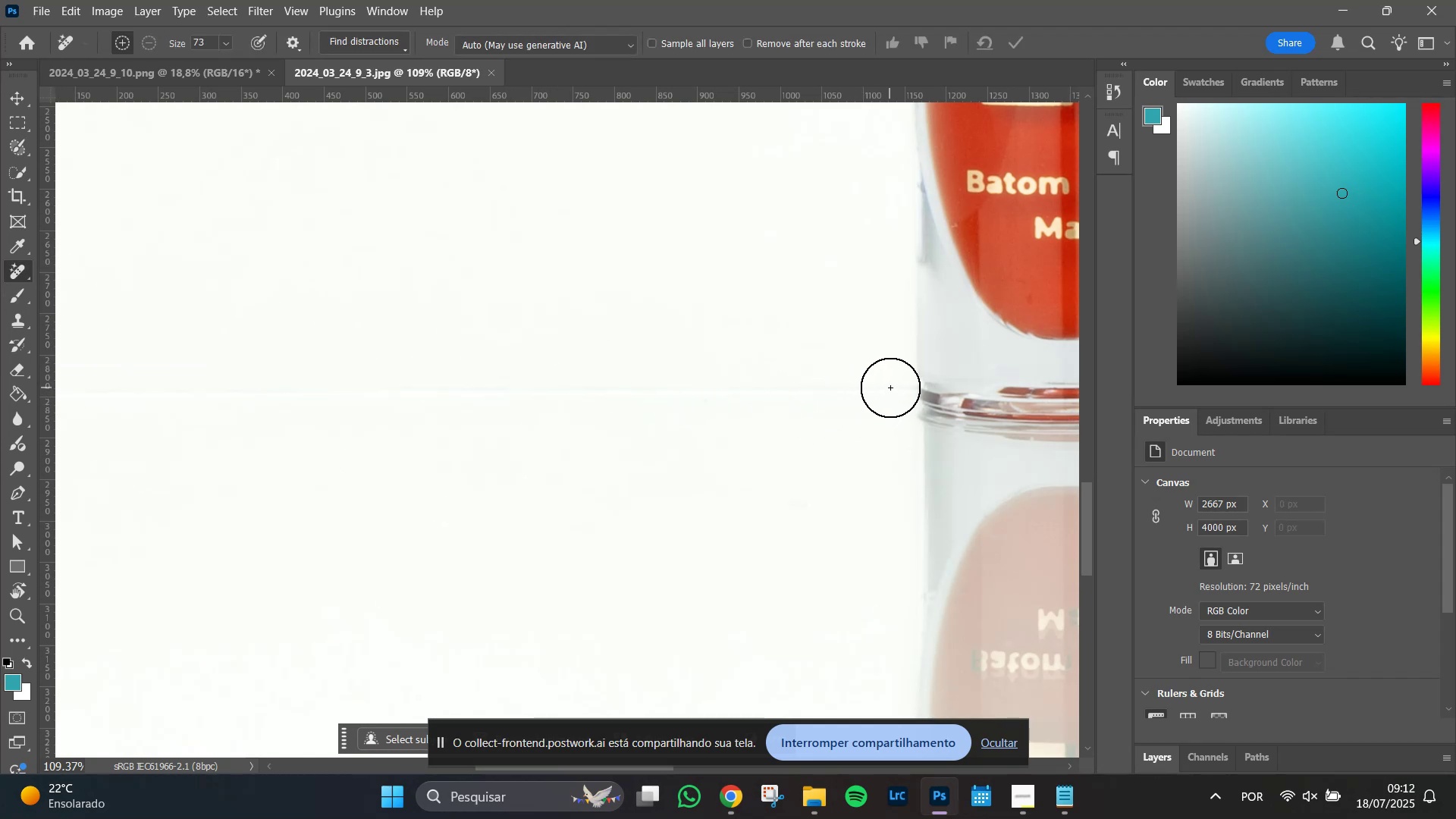 
left_click_drag(start_coordinate=[890, 388], to_coordinate=[546, 391])
 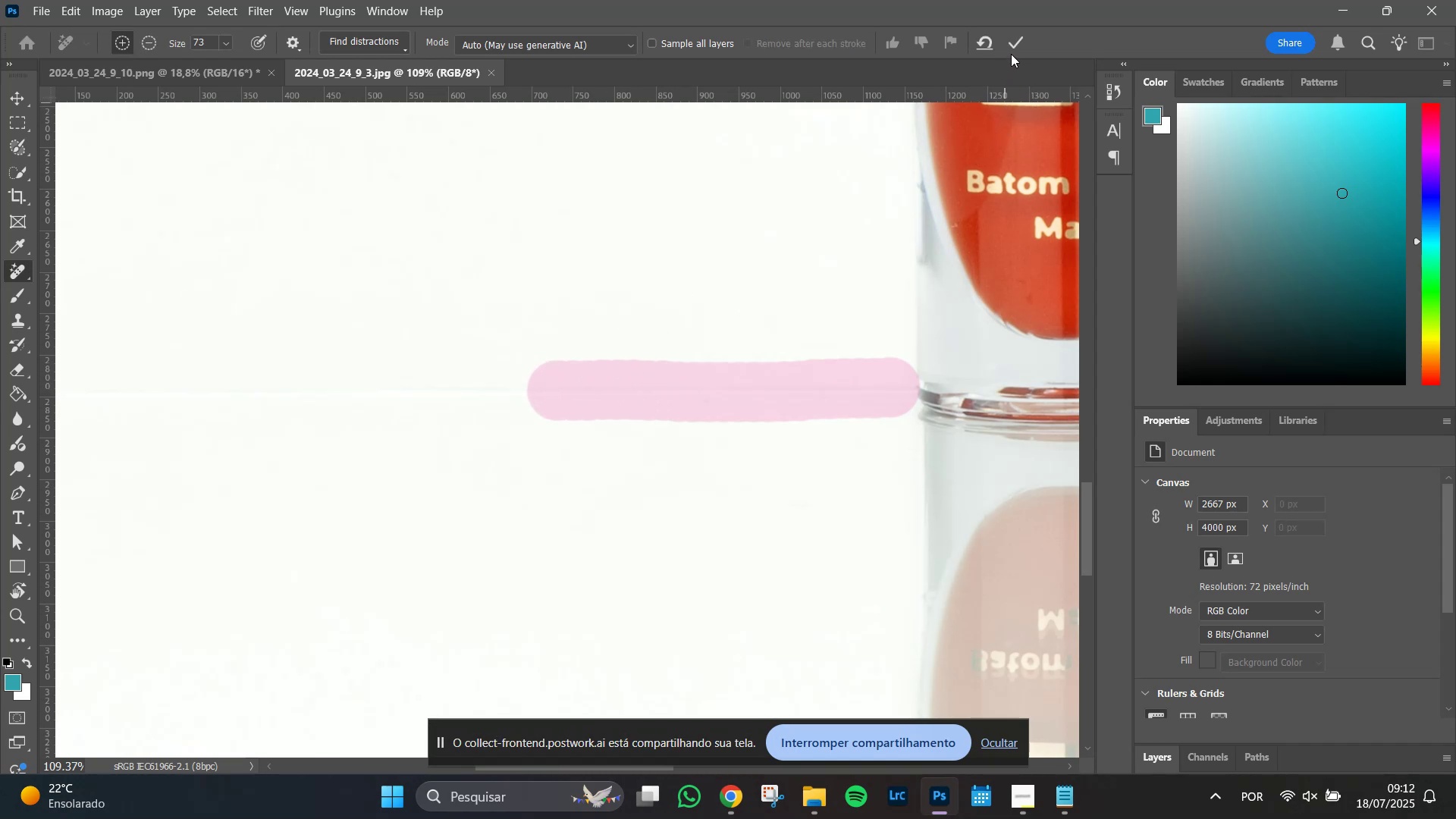 
left_click([1010, 41])
 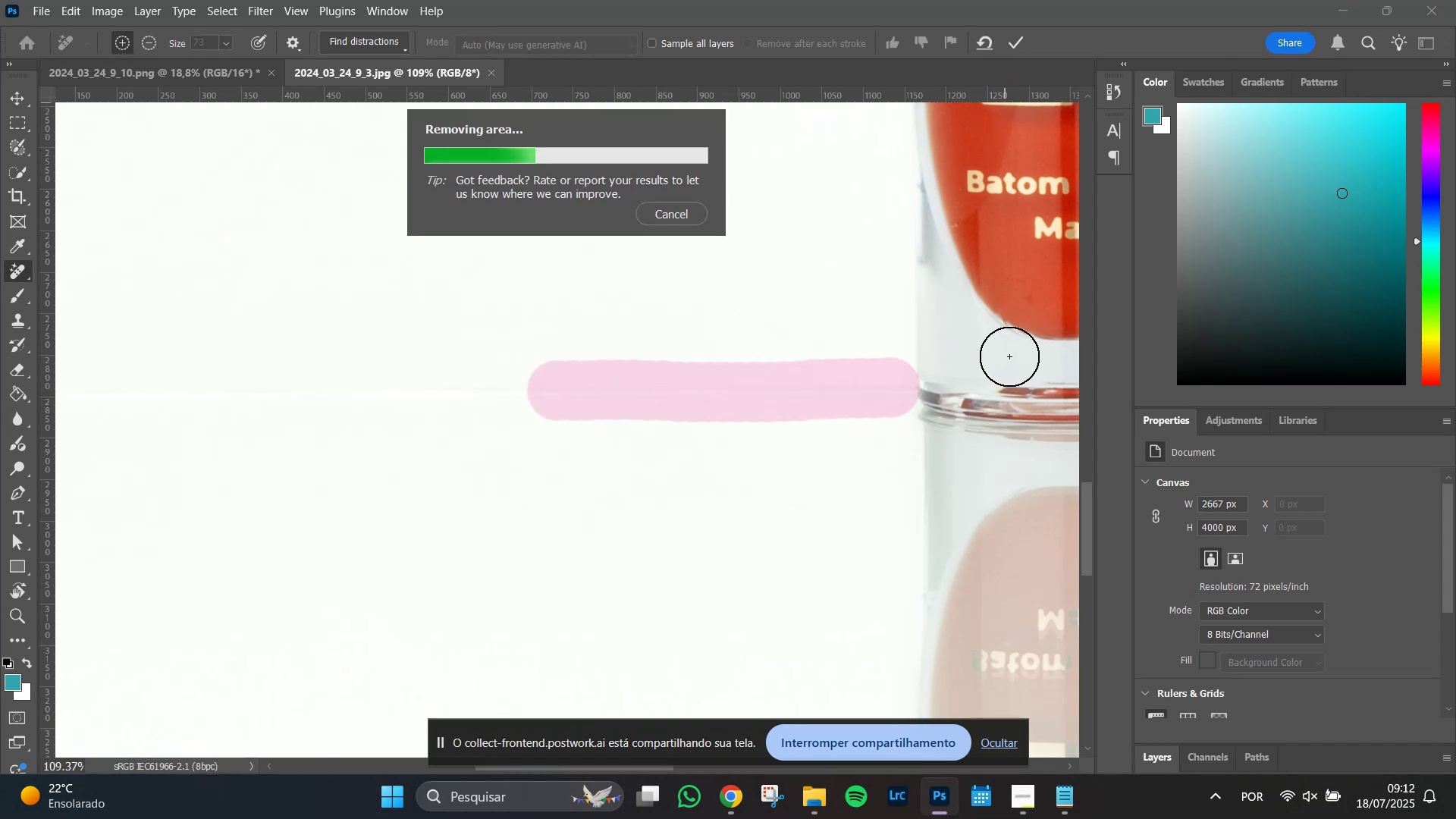 
hold_key(key=ControlLeft, duration=0.56)
 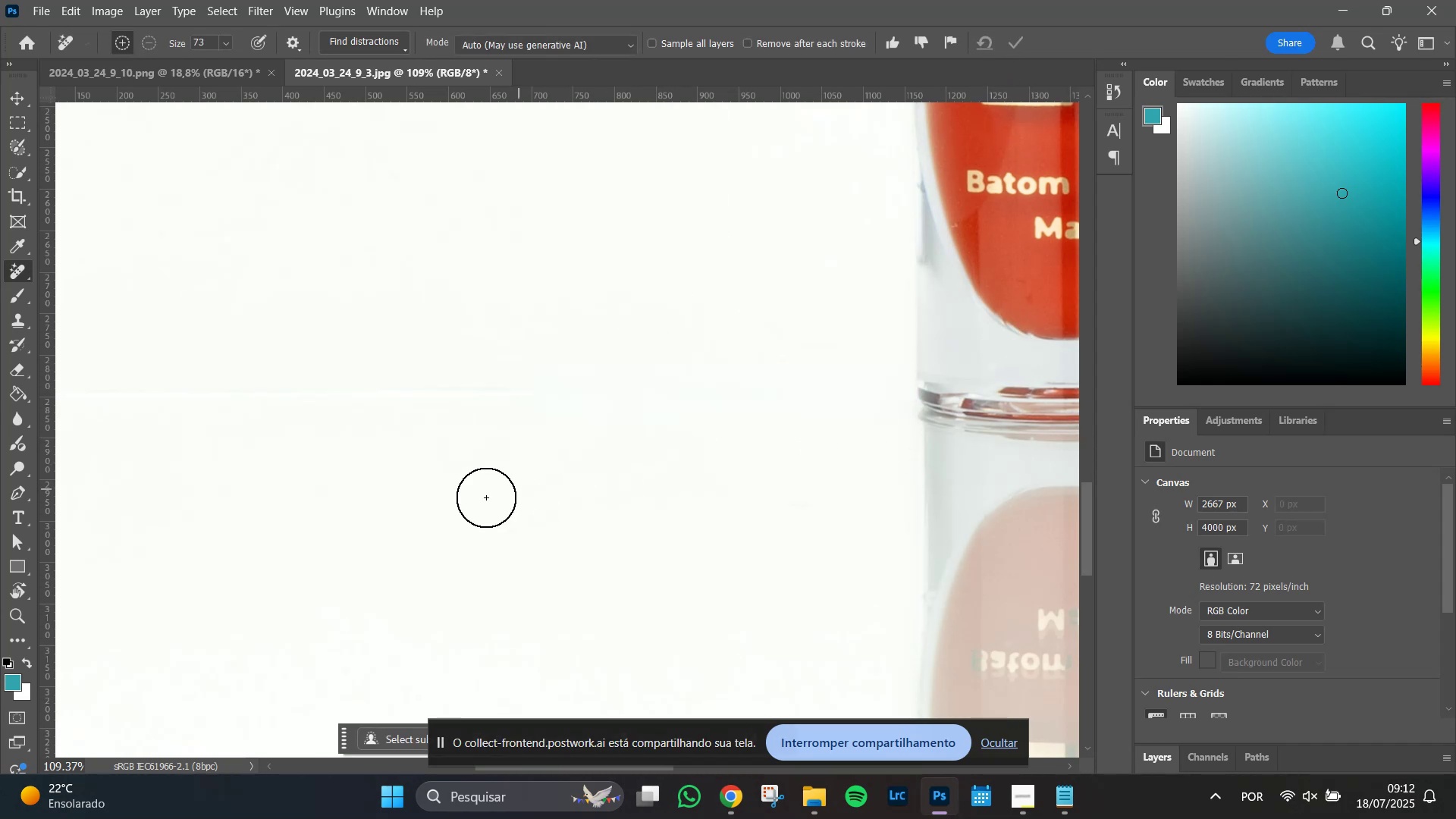 
hold_key(key=Space, duration=1.22)
 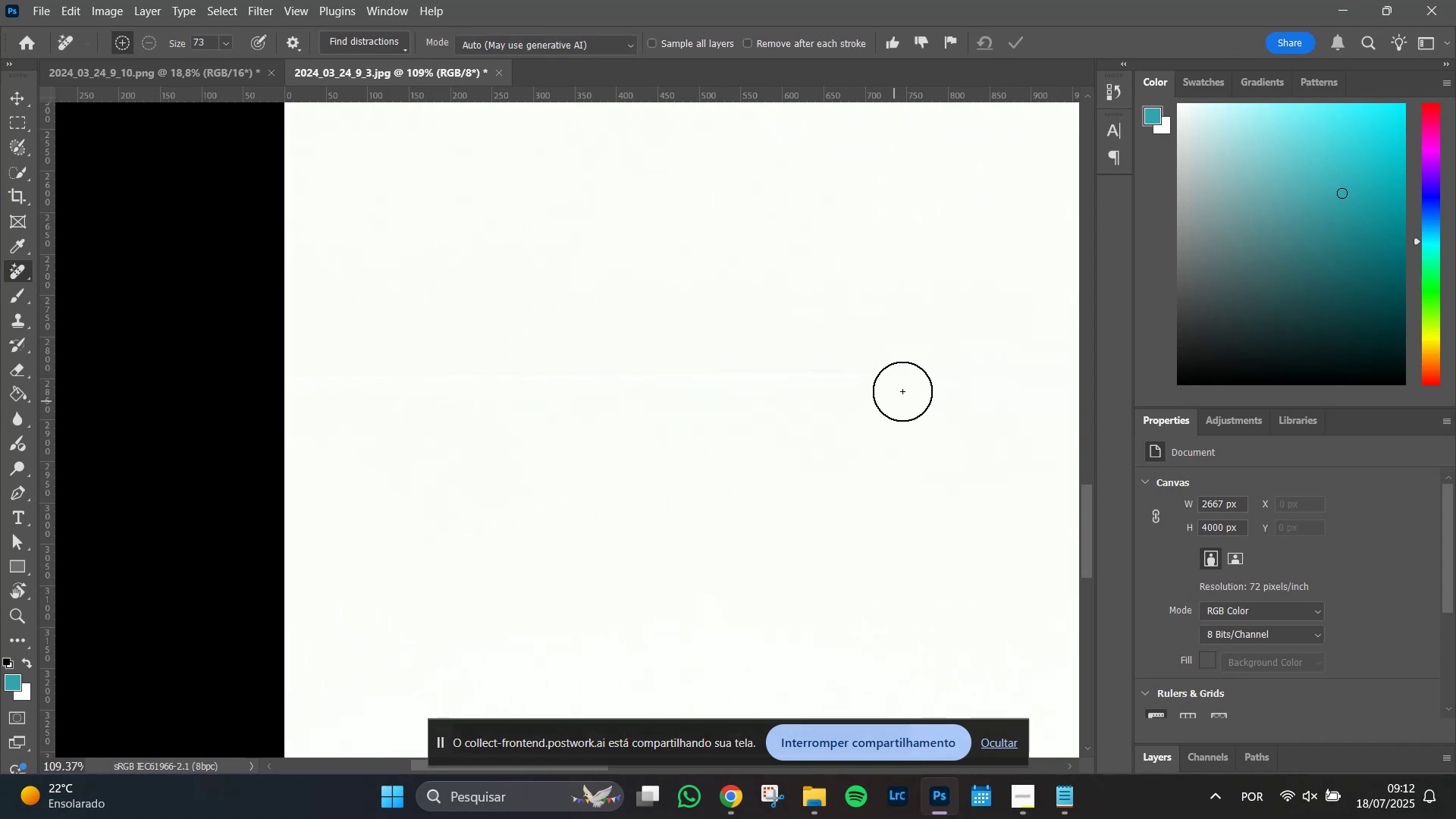 
left_click_drag(start_coordinate=[450, 505], to_coordinate=[784, 487])
 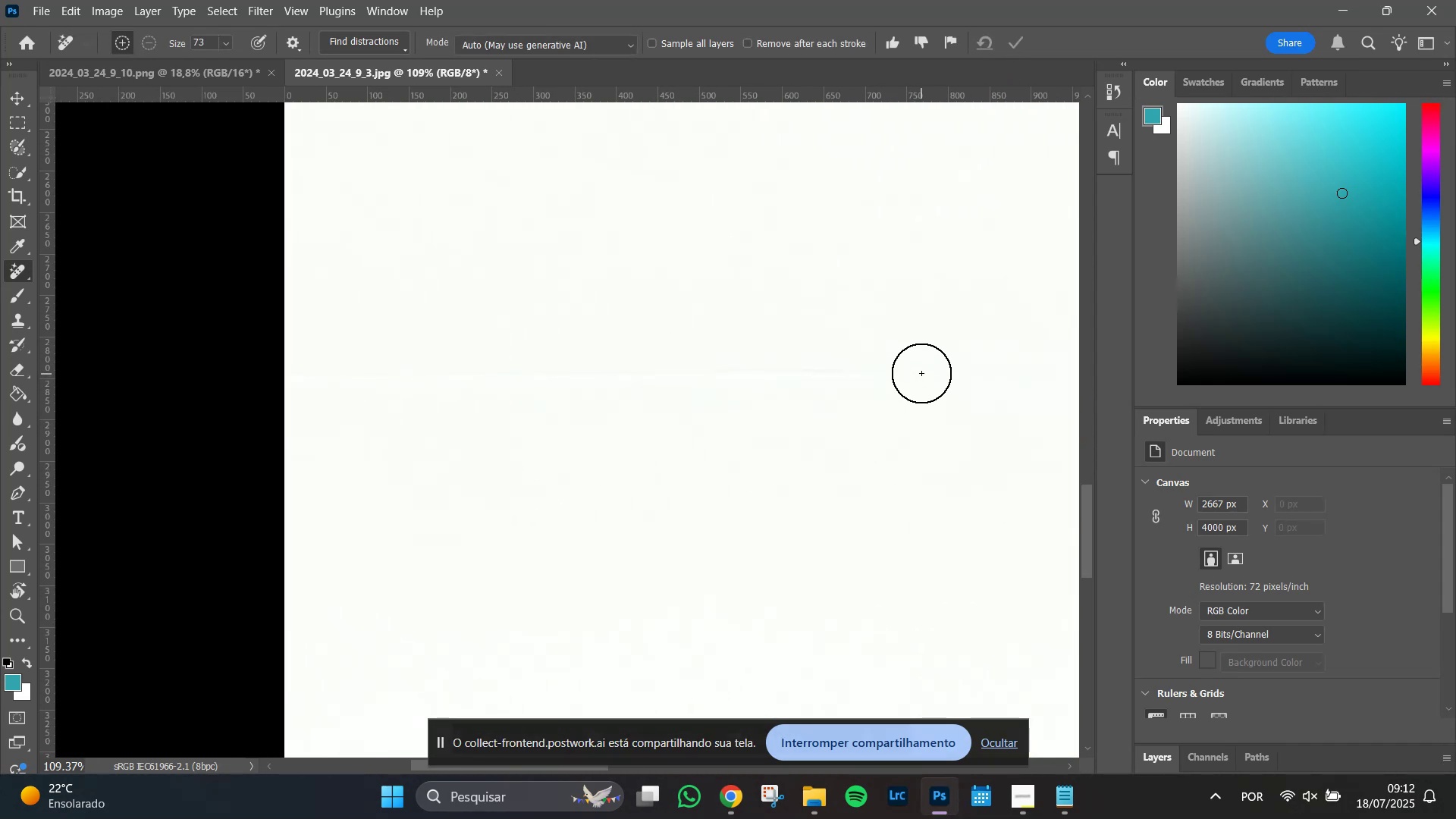 
hold_key(key=ShiftLeft, duration=1.52)
left_click_drag(start_coordinate=[921, 373], to_coordinate=[285, 380])
 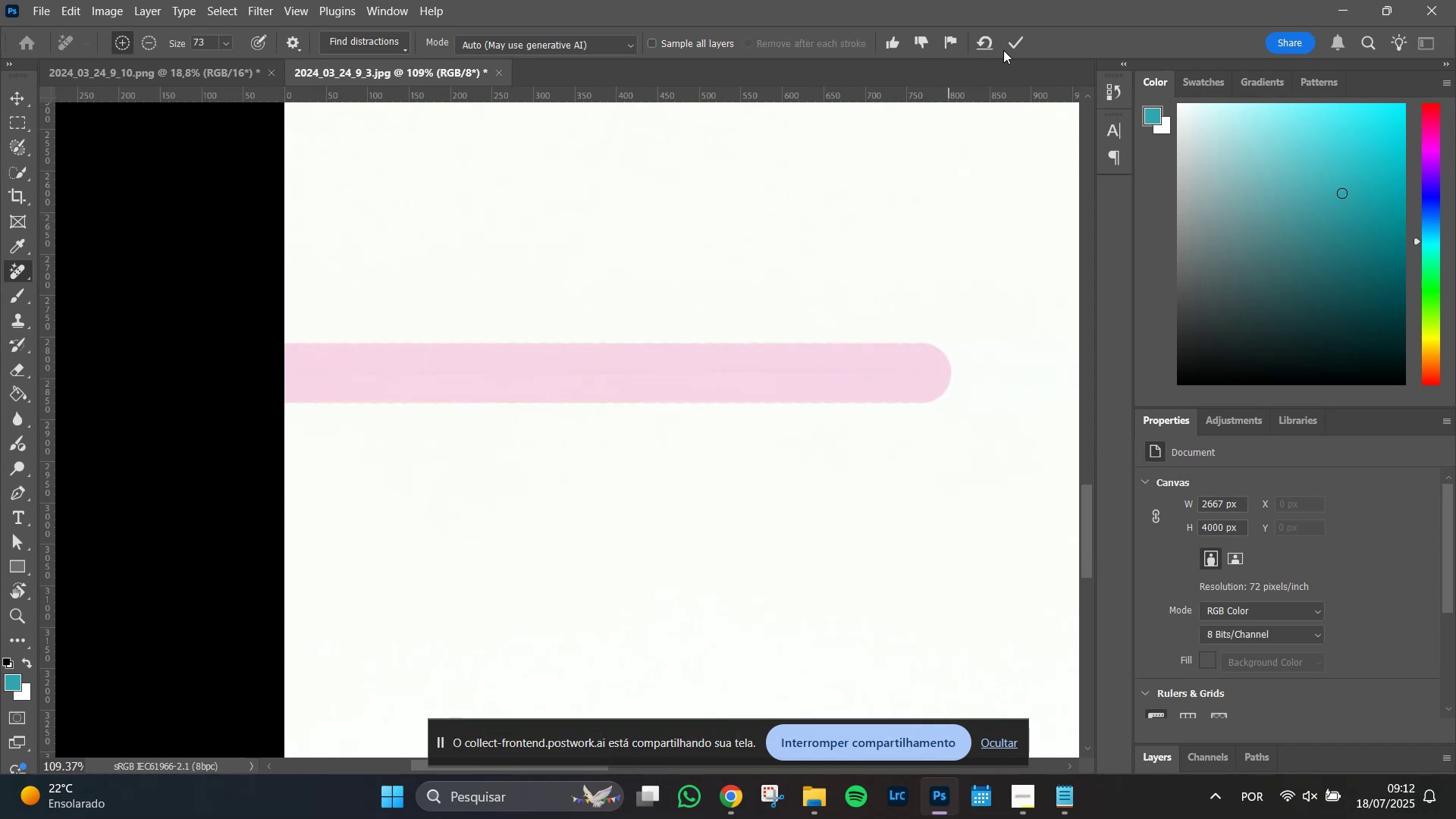 
hold_key(key=ShiftLeft, duration=0.66)
 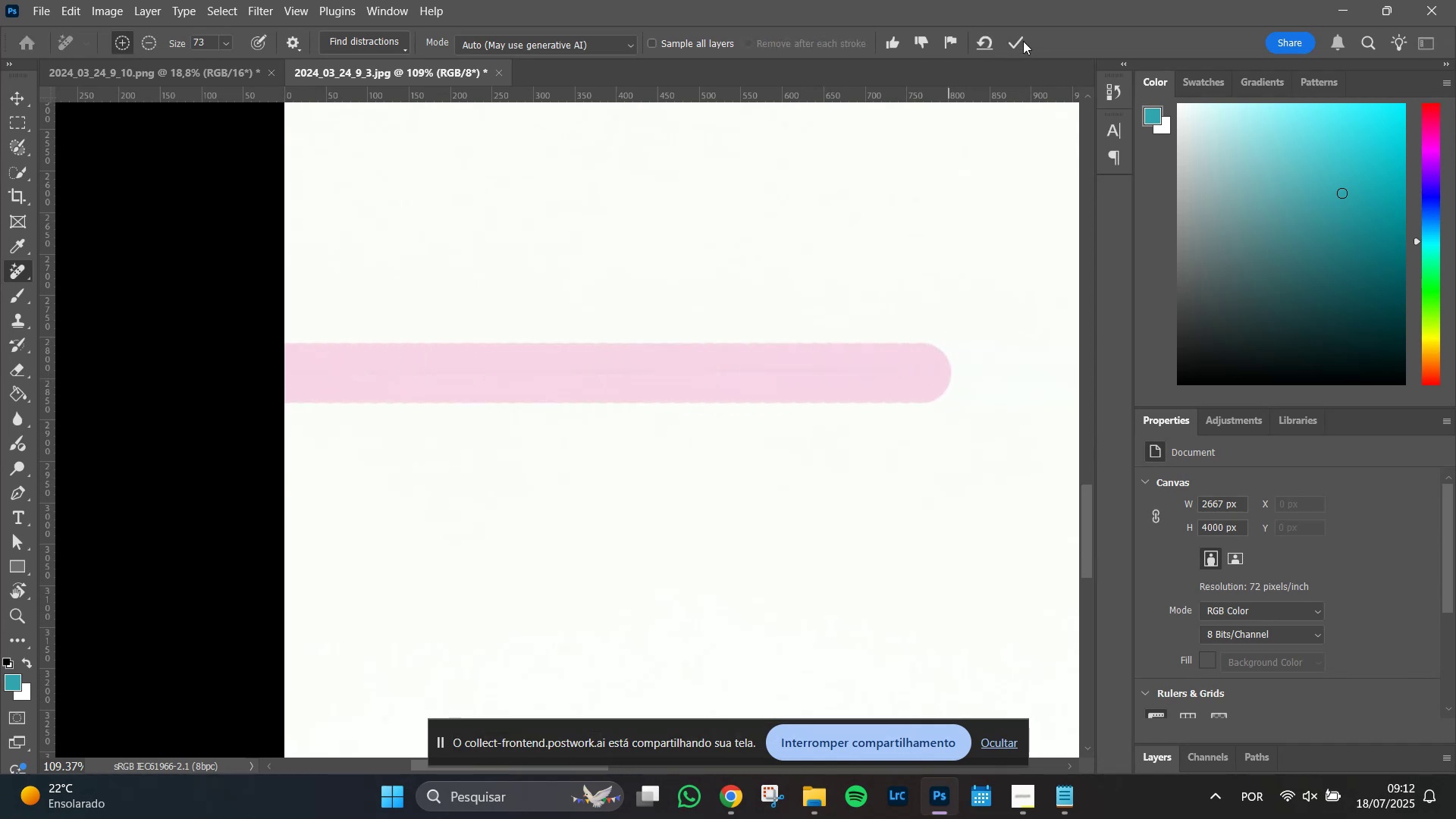 
left_click([1015, 36])
 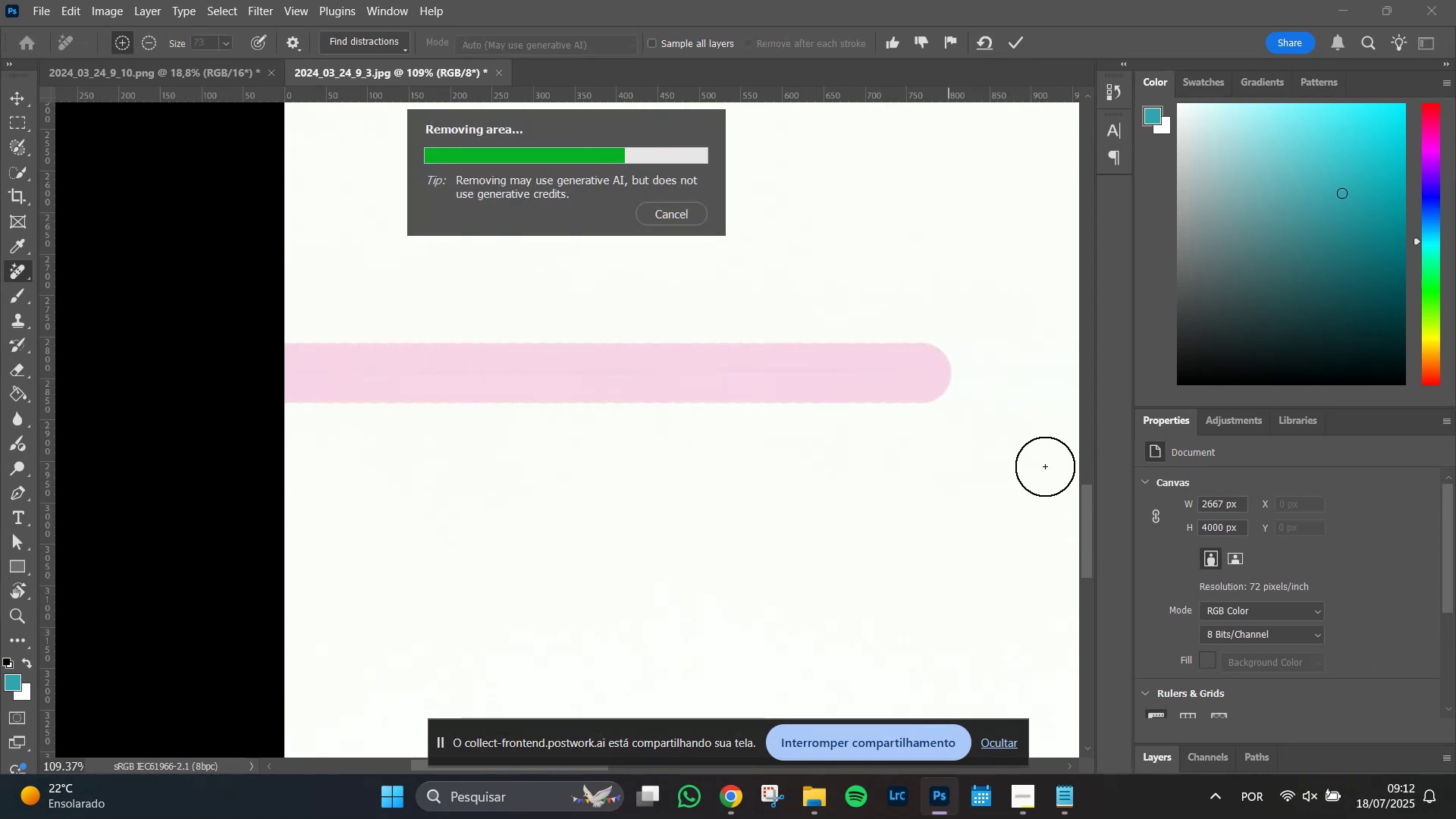 
wait(10.01)
 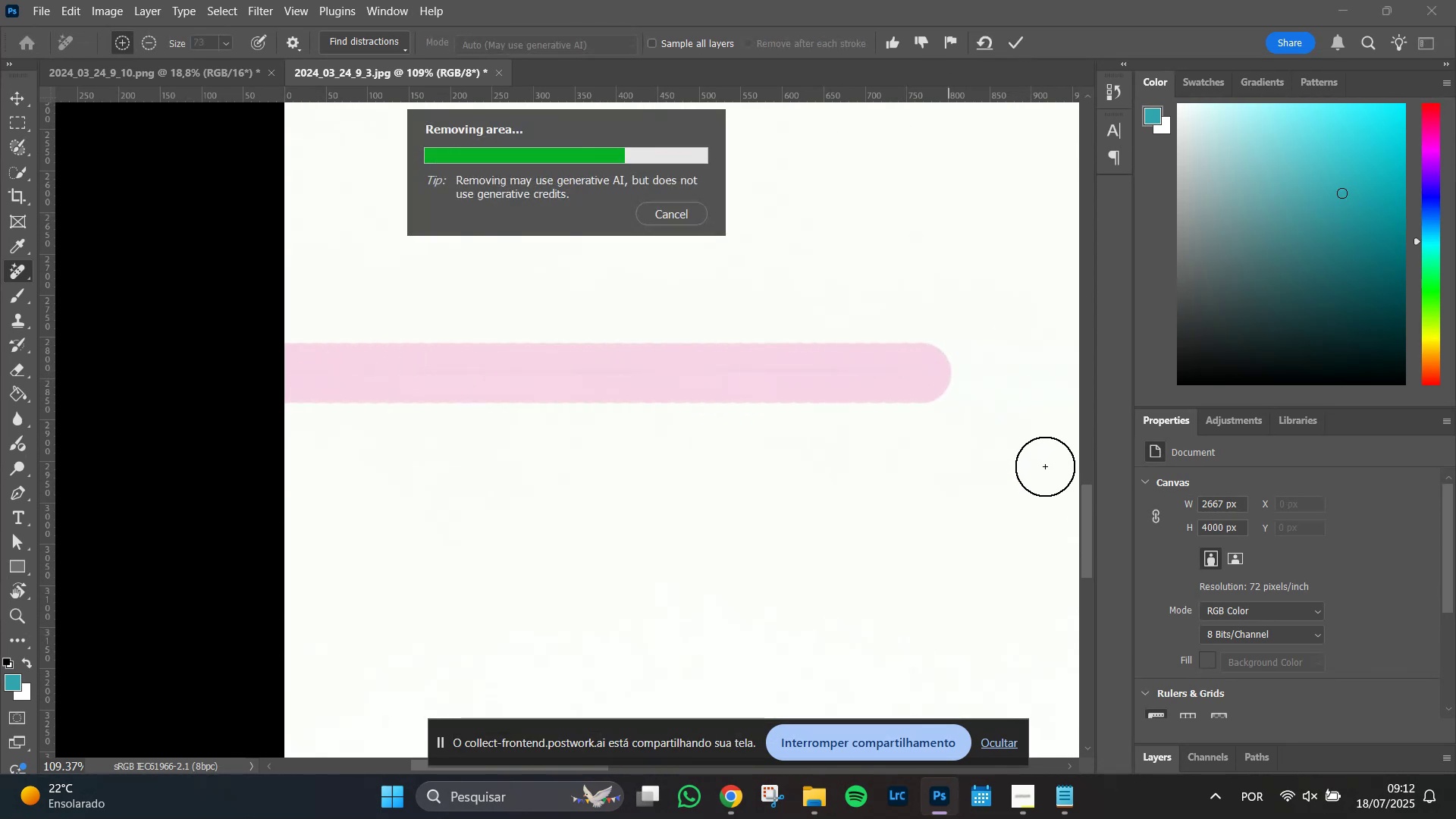 
hold_key(key=Space, duration=1.51)
 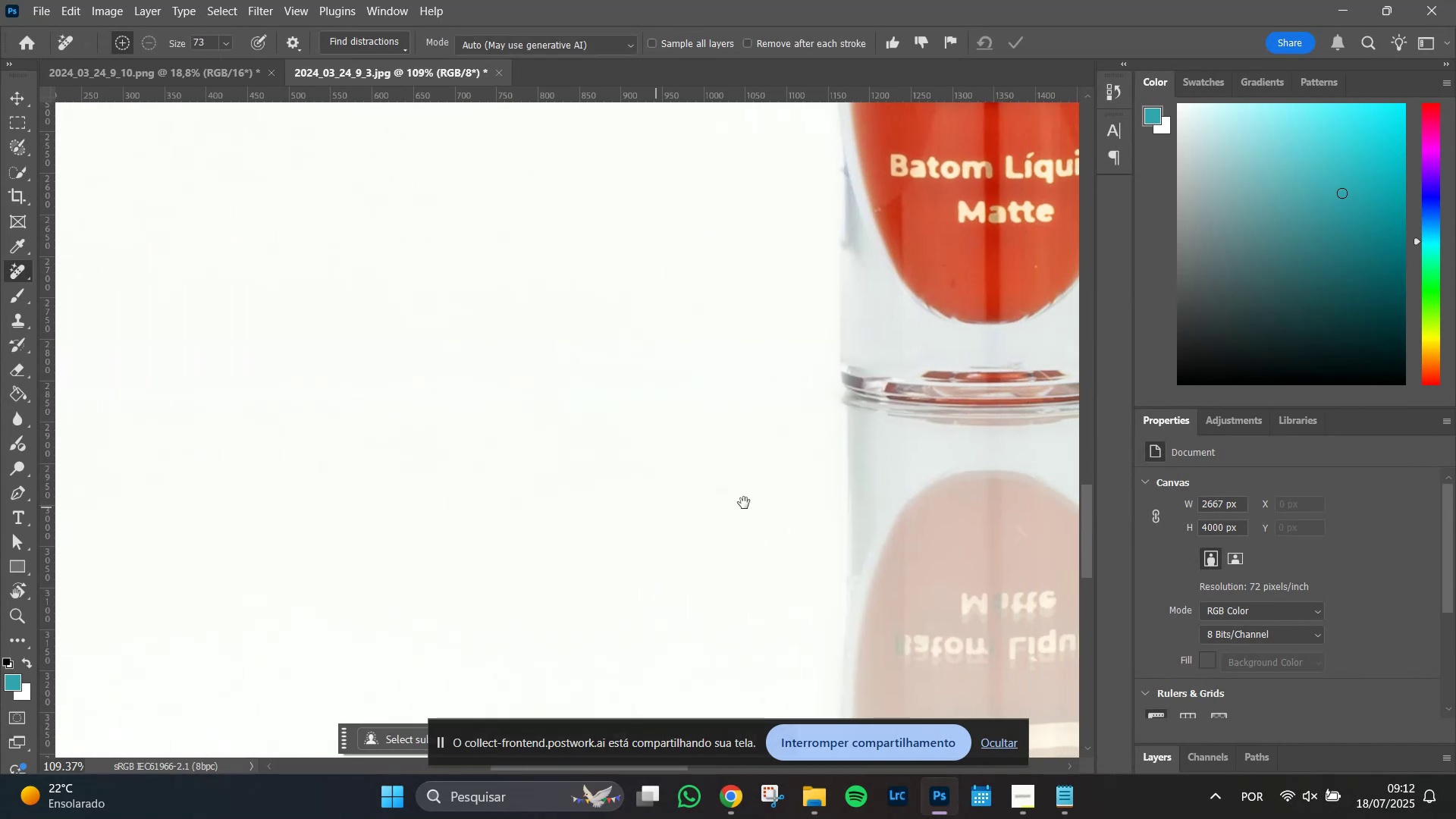 
left_click_drag(start_coordinate=[960, 512], to_coordinate=[550, 514])
 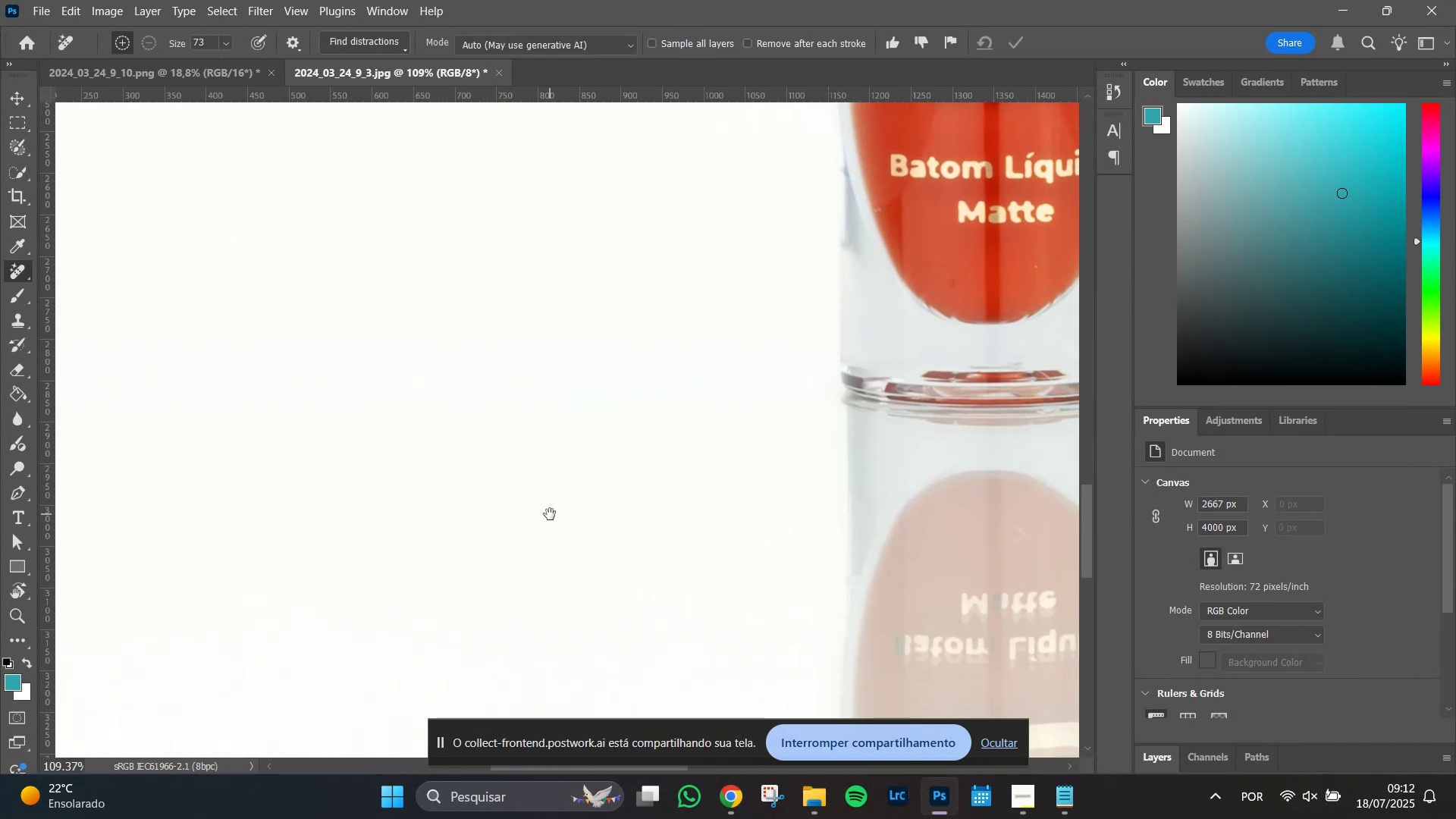 
hold_key(key=Space, duration=1.51)
 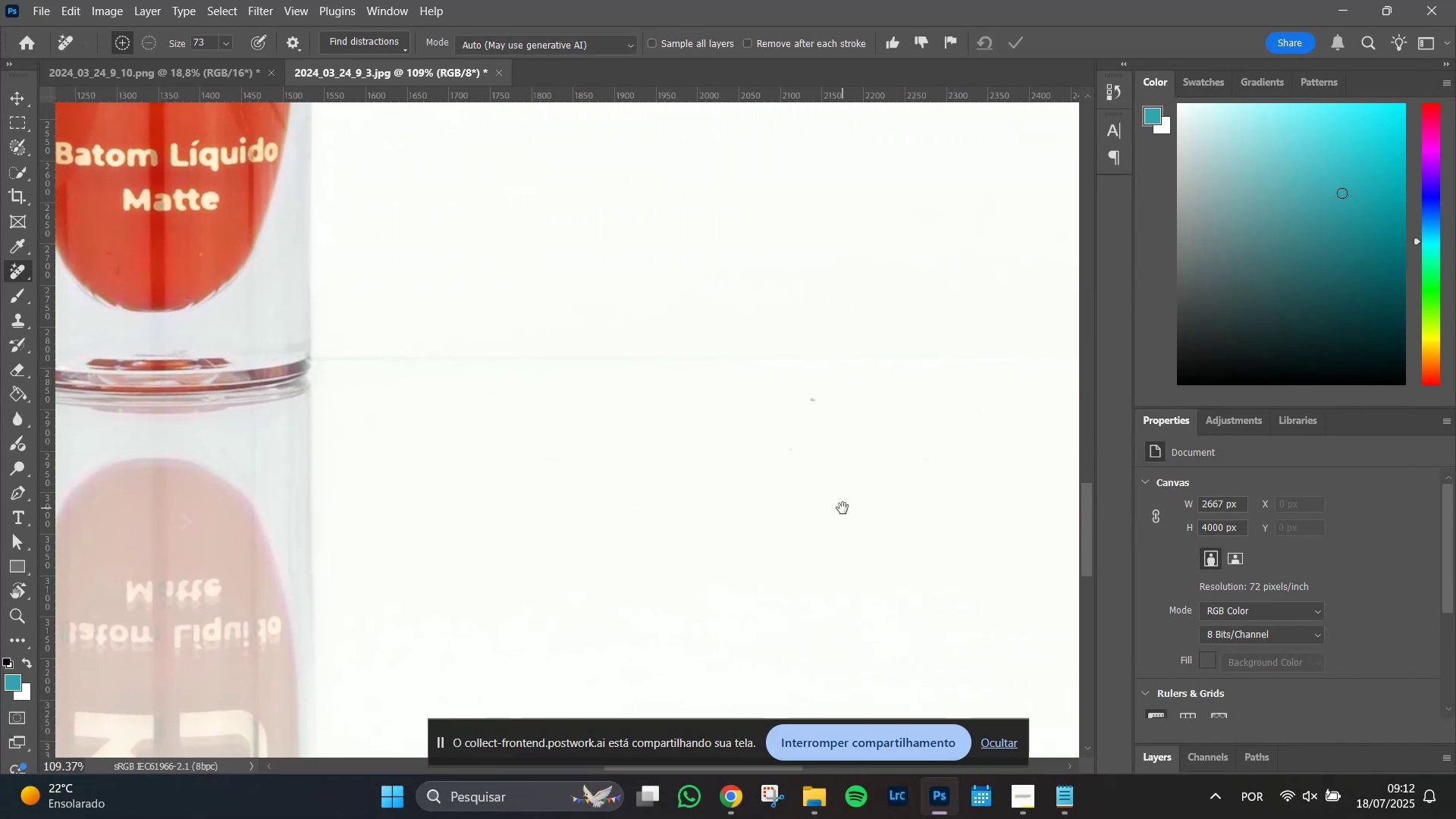 
left_click_drag(start_coordinate=[966, 468], to_coordinate=[367, 478])
 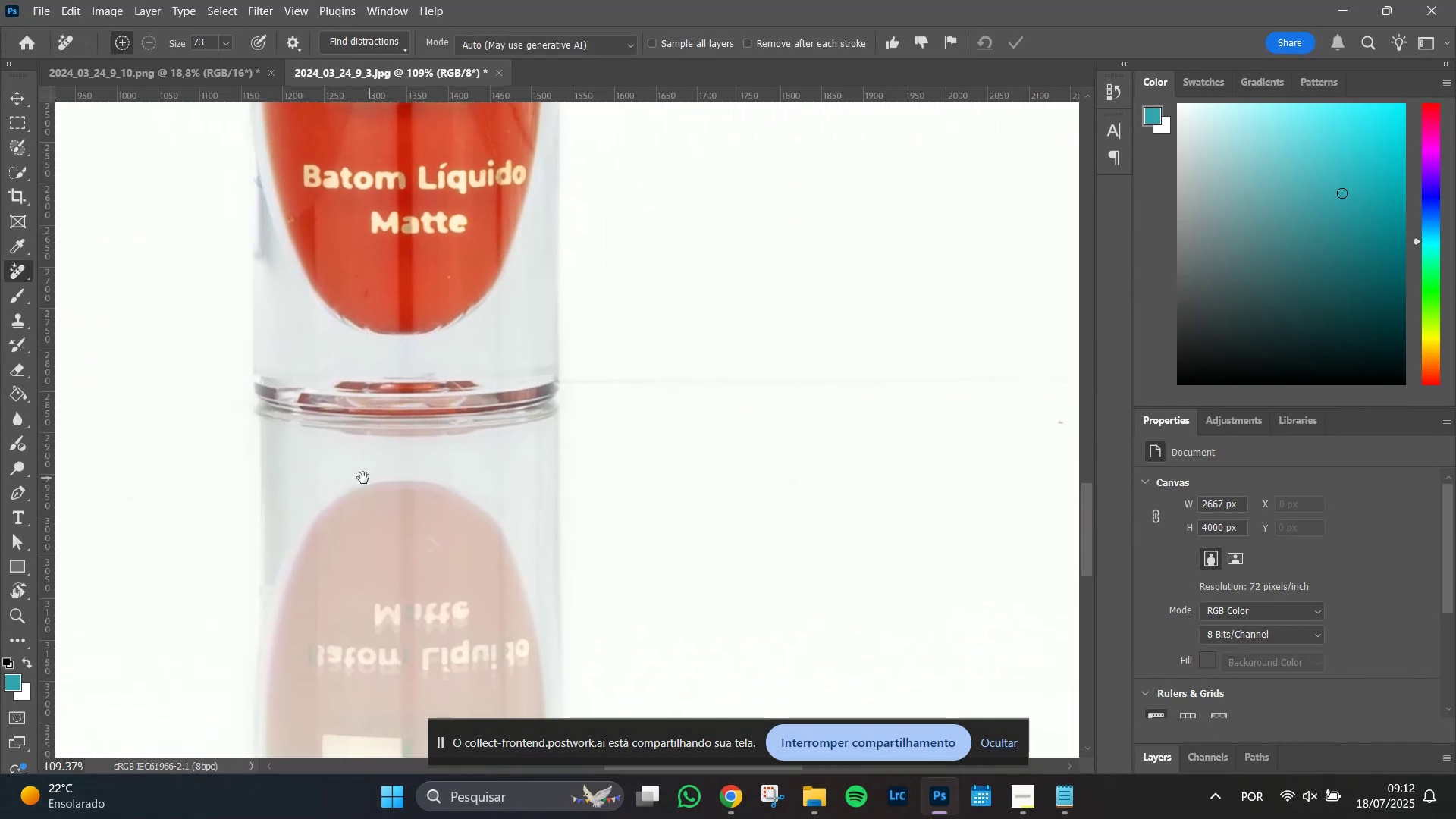 
hold_key(key=Space, duration=1.51)
 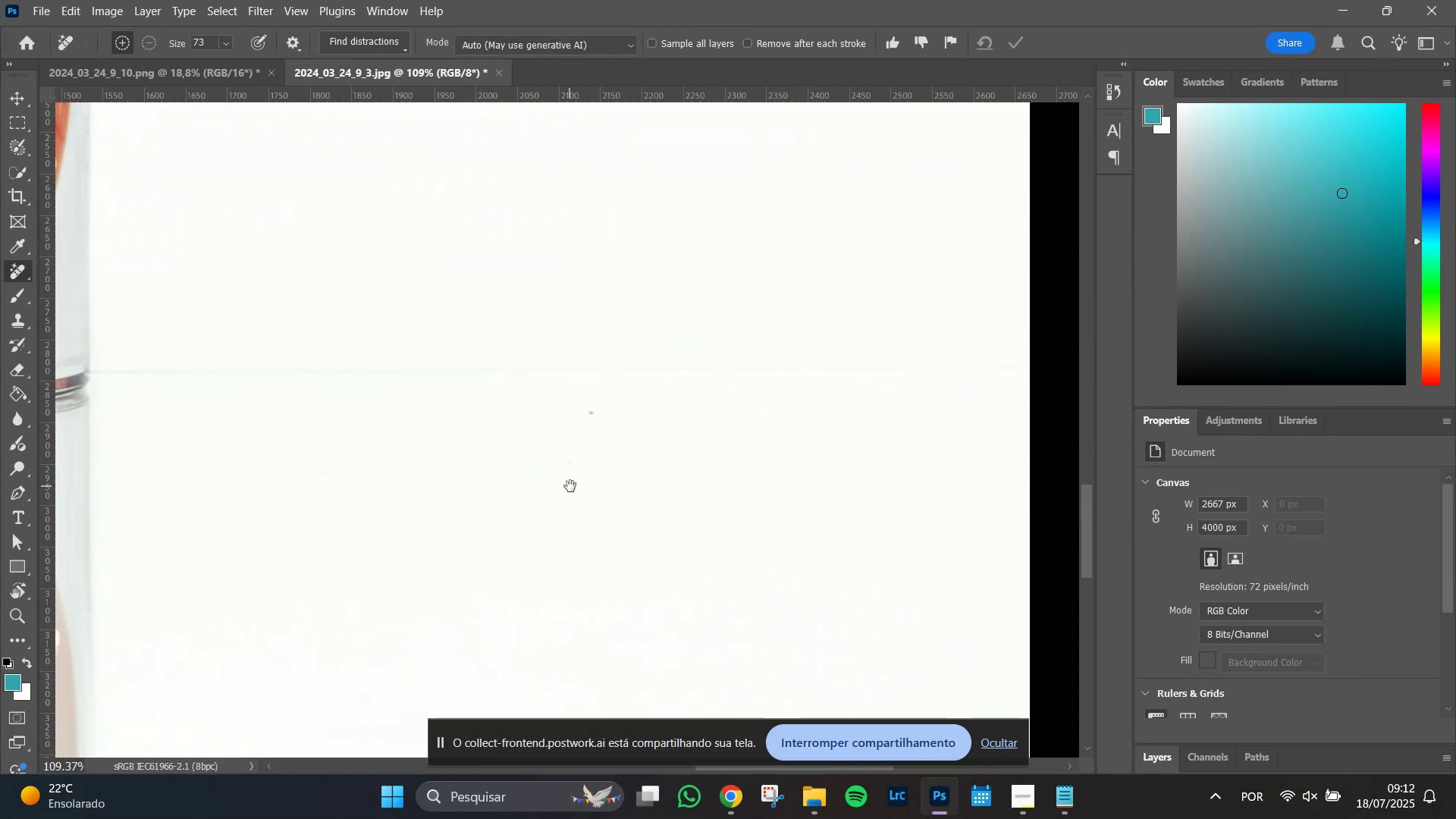 
left_click_drag(start_coordinate=[698, 466], to_coordinate=[582, 484])
 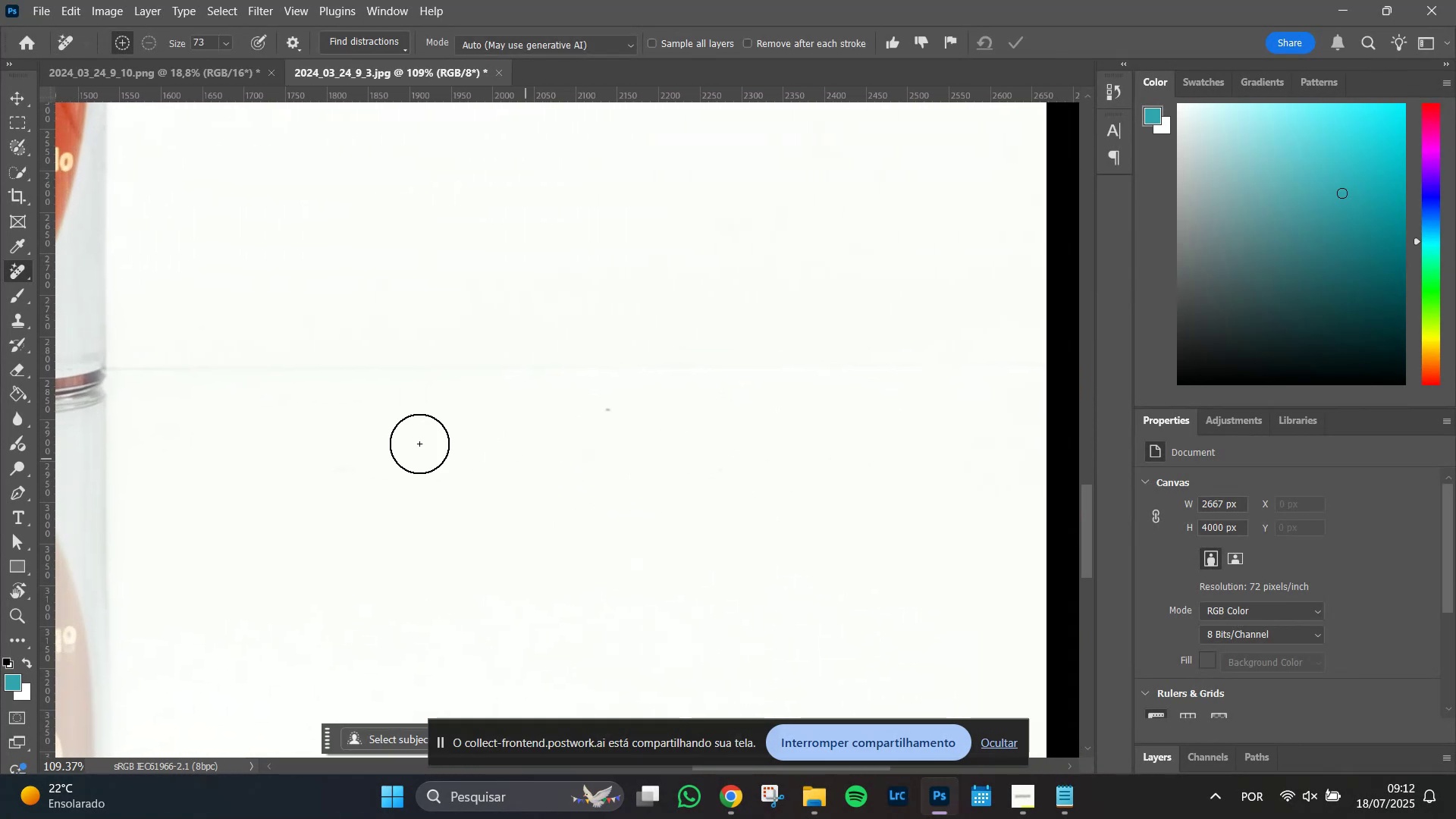 
hold_key(key=Space, duration=1.22)
 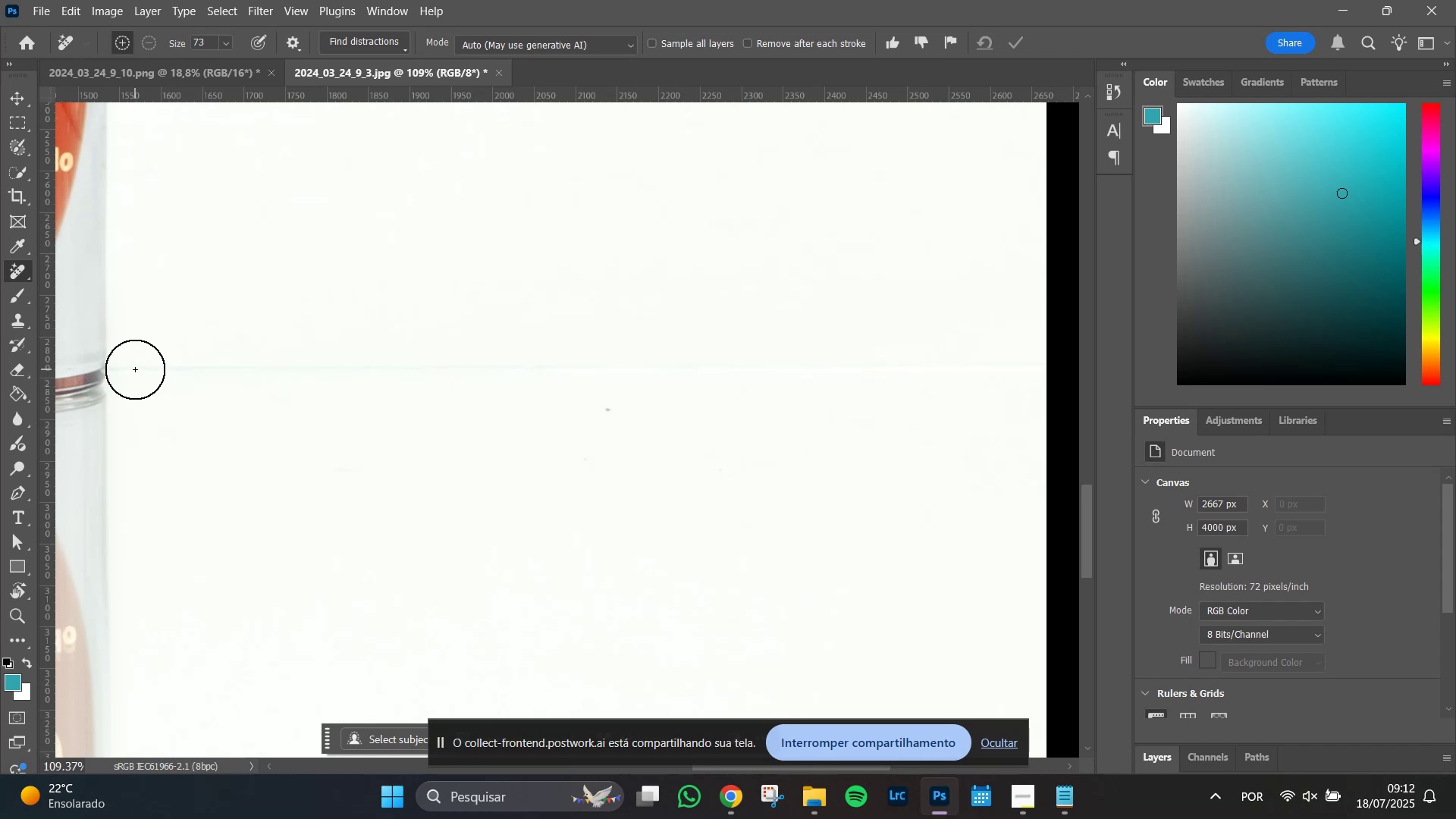 
hold_key(key=ShiftLeft, duration=1.51)
left_click_drag(start_coordinate=[135, 369], to_coordinate=[1090, 394])
 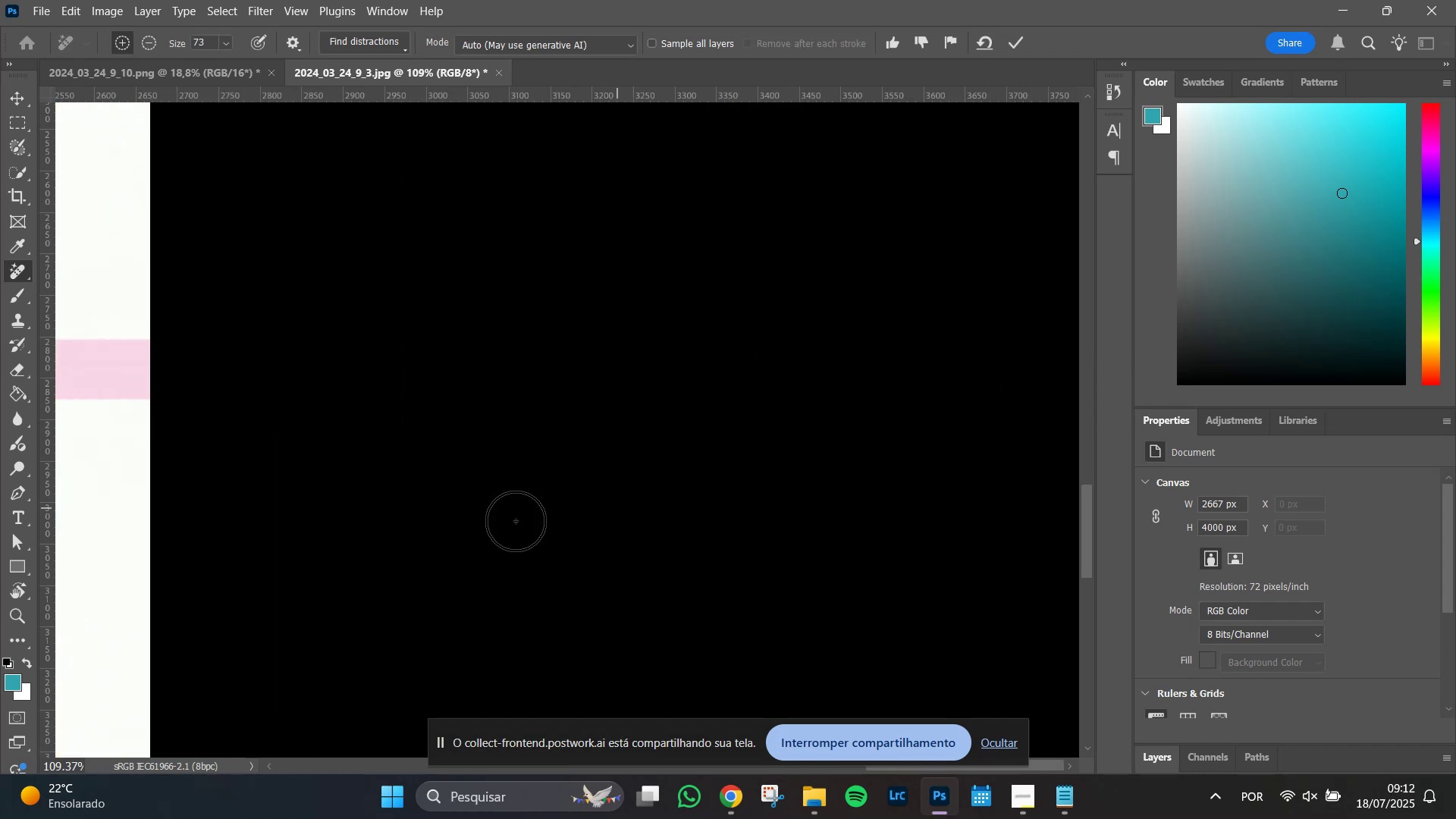 
hold_key(key=ShiftLeft, duration=1.26)
 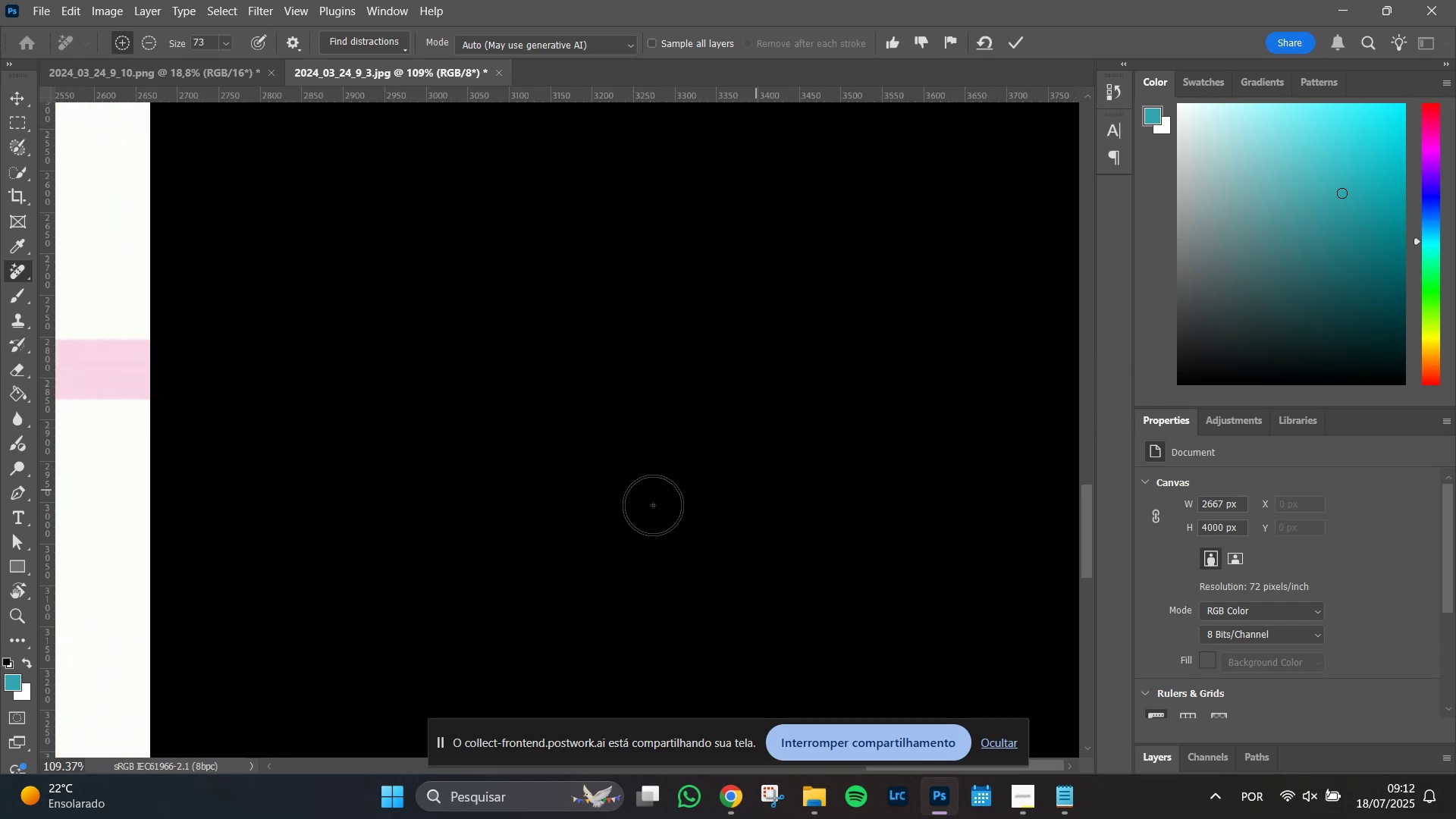 
hold_key(key=Space, duration=1.44)
 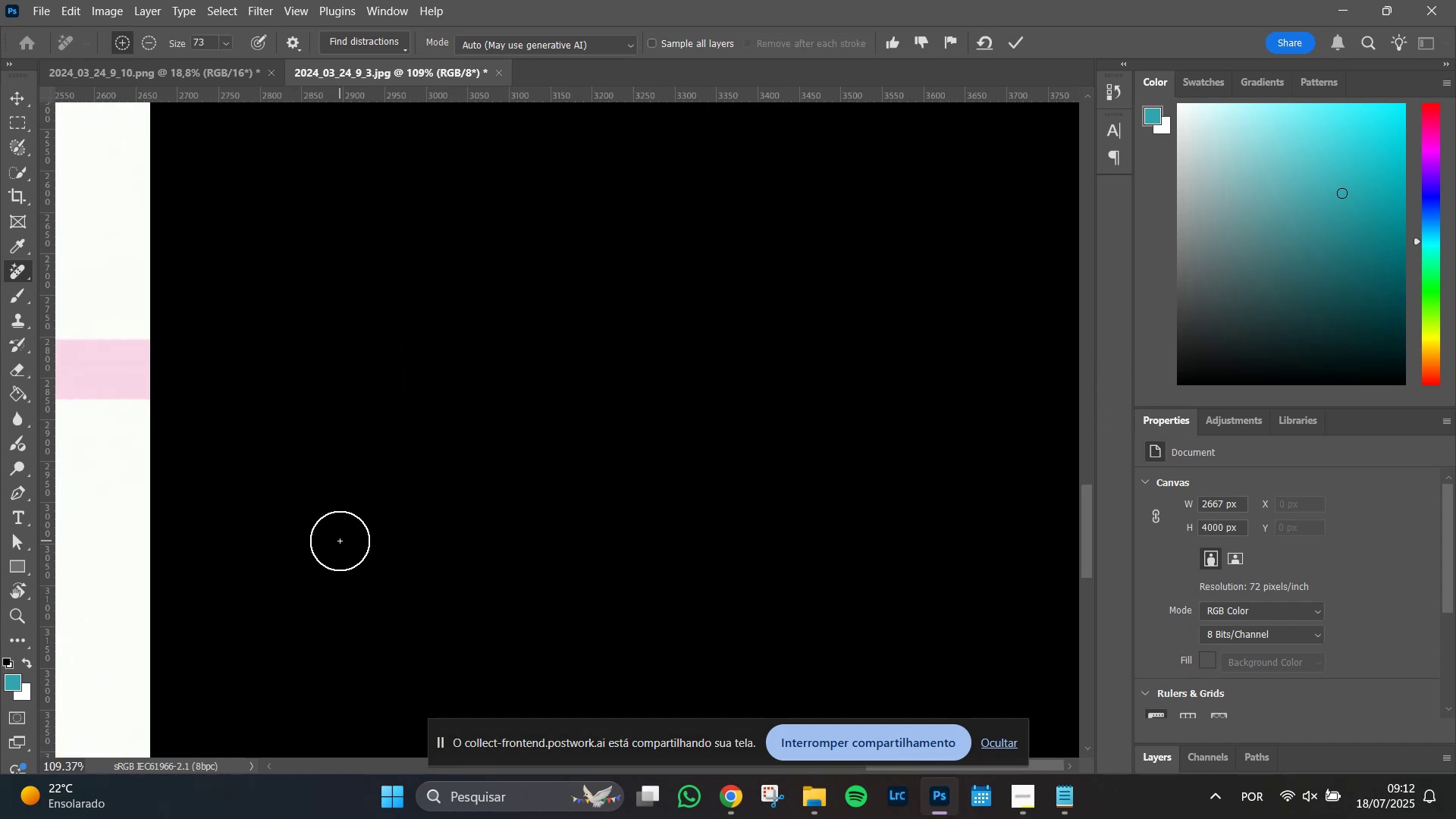 
hold_key(key=V, duration=1.47)
 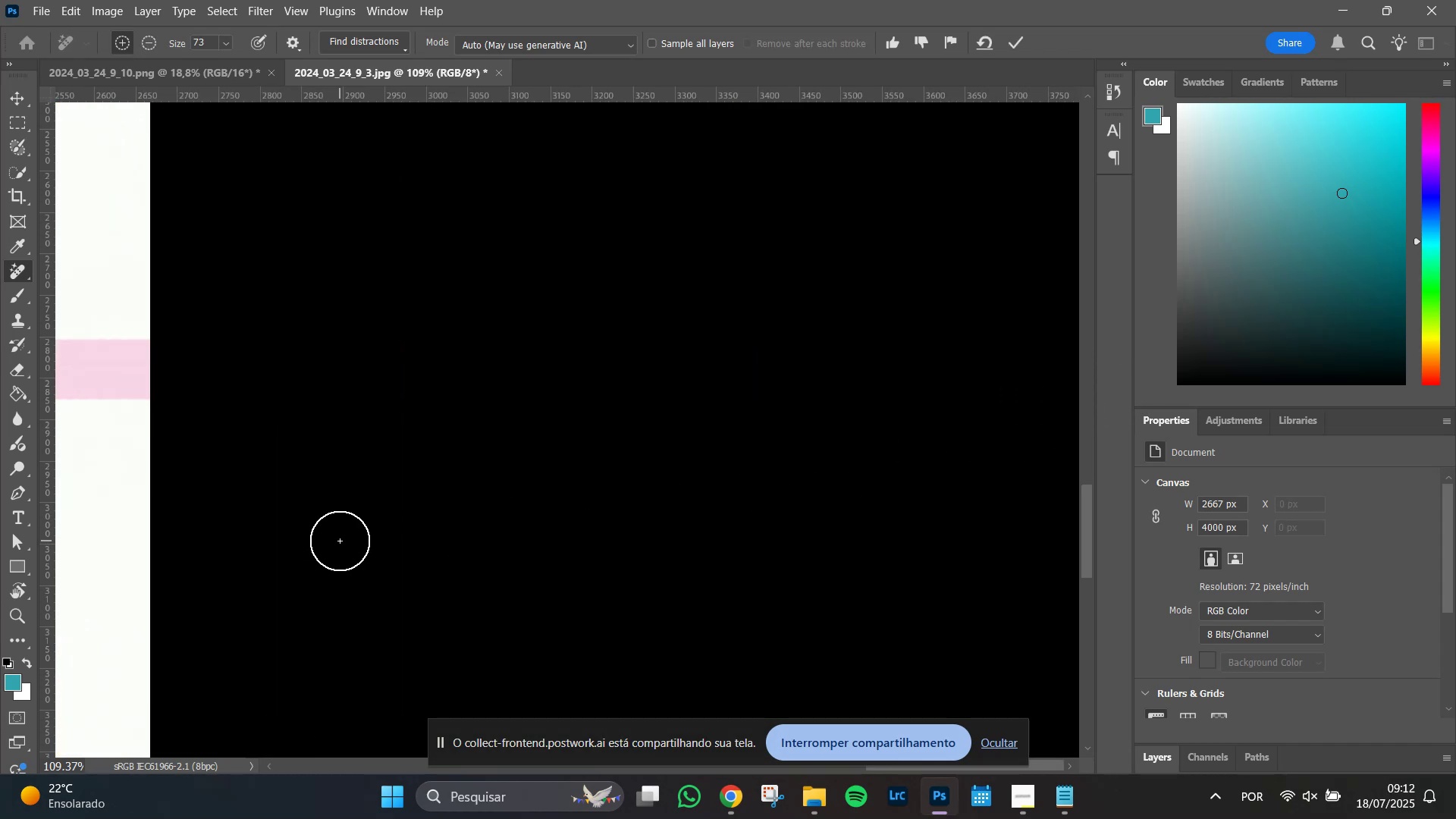 
left_click([325, 546])
 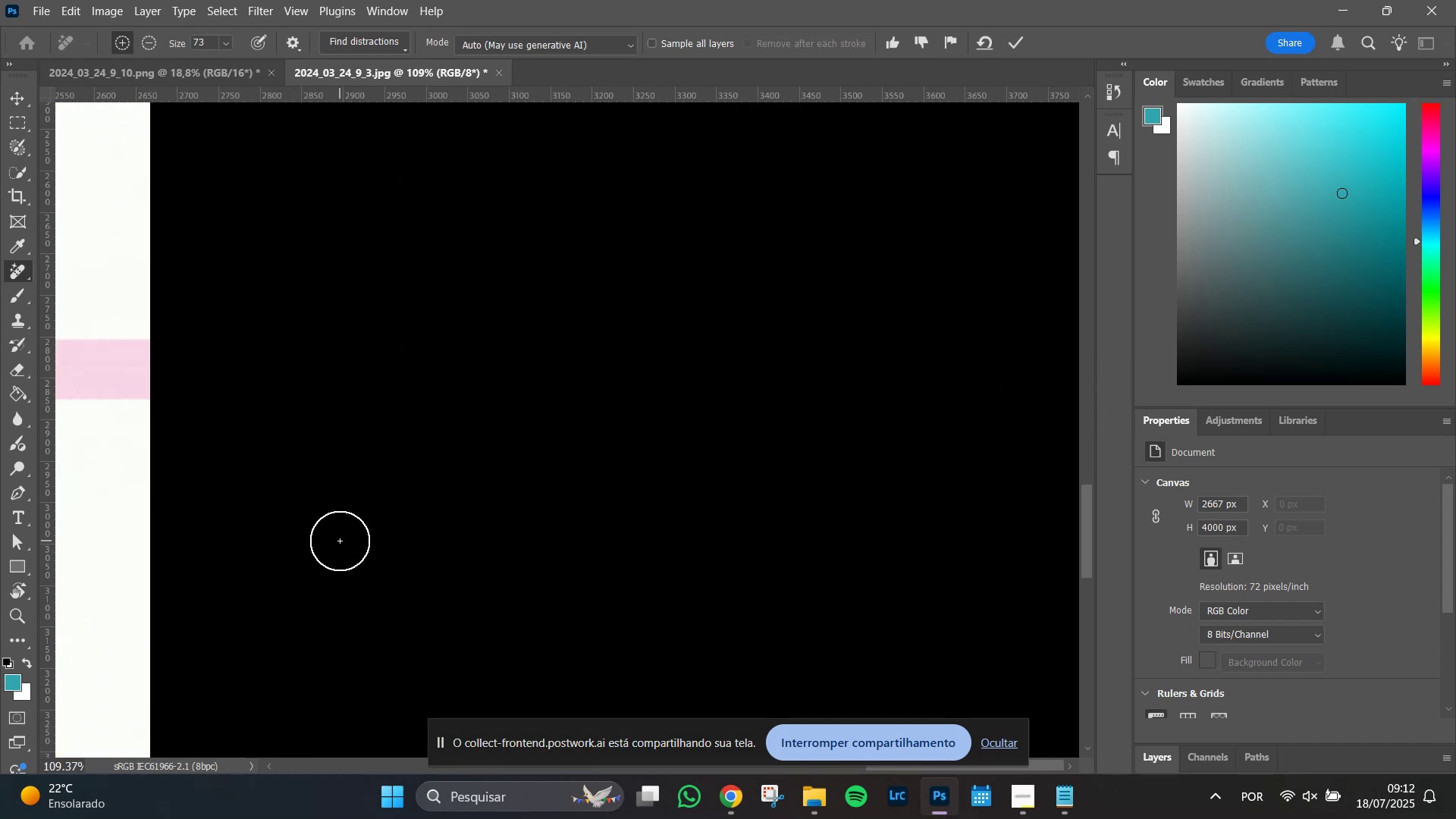 
hold_key(key=Space, duration=1.51)
 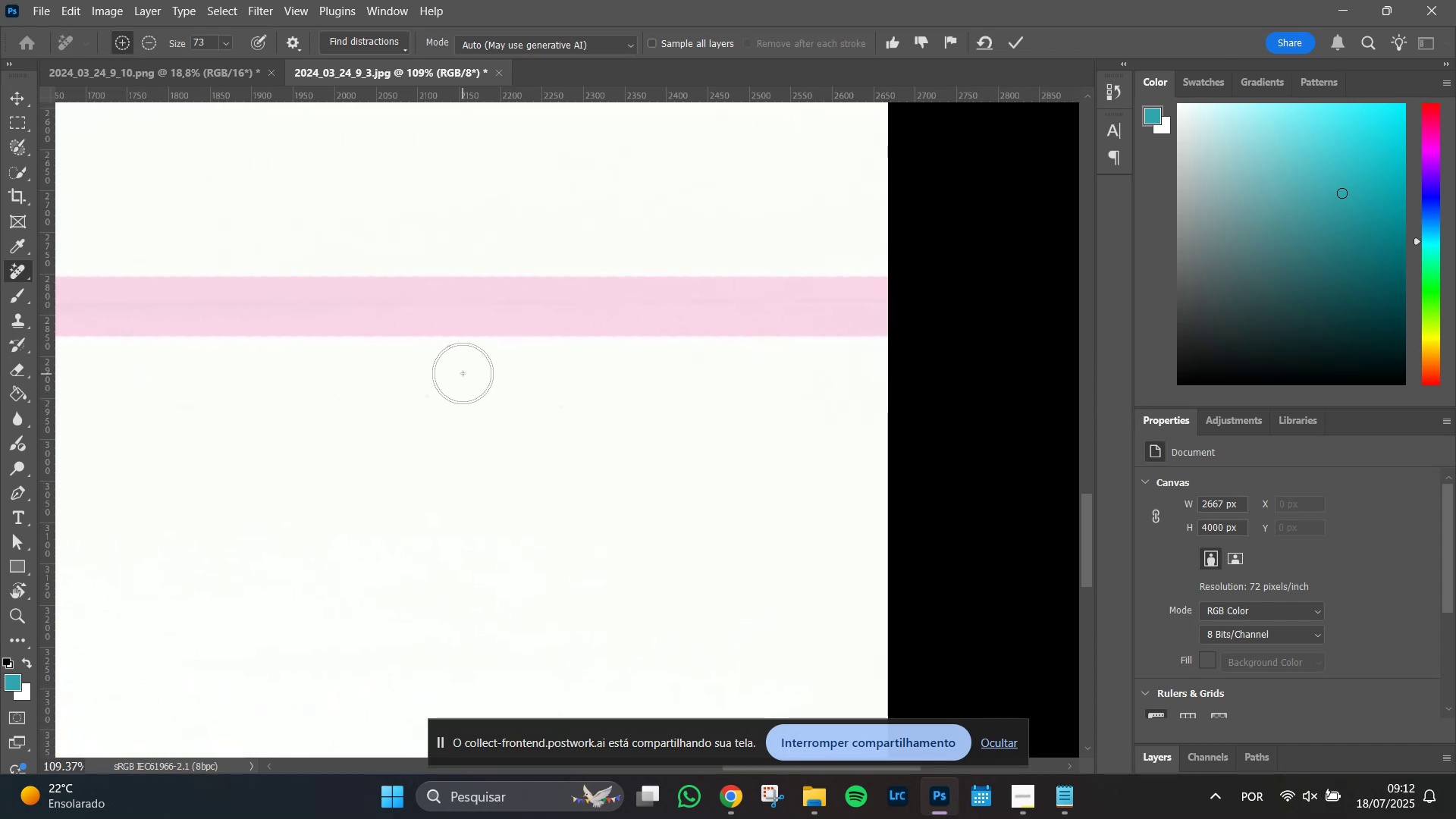 
left_click_drag(start_coordinate=[307, 555], to_coordinate=[1045, 492])
 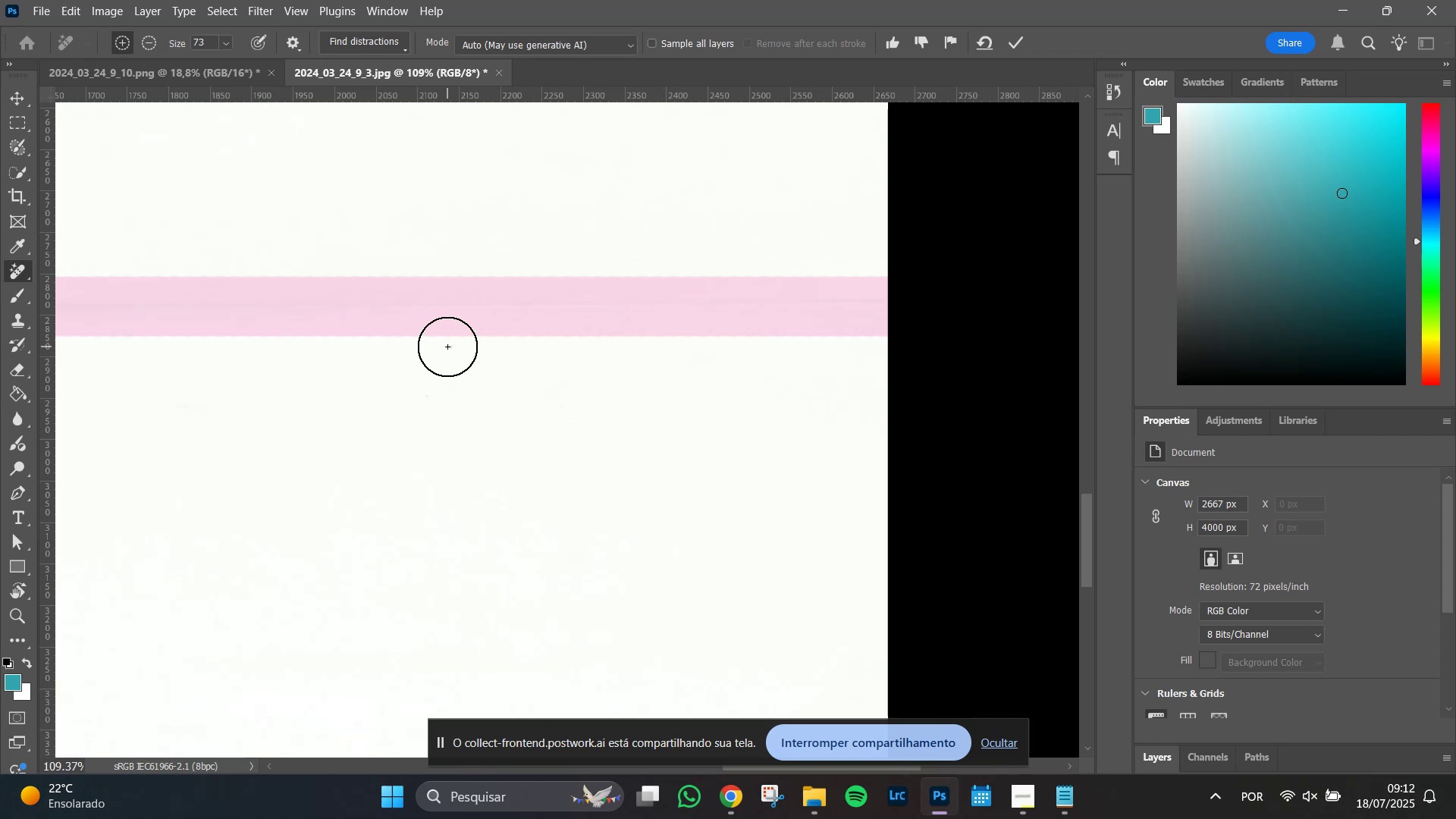 
left_click([451, 343])
 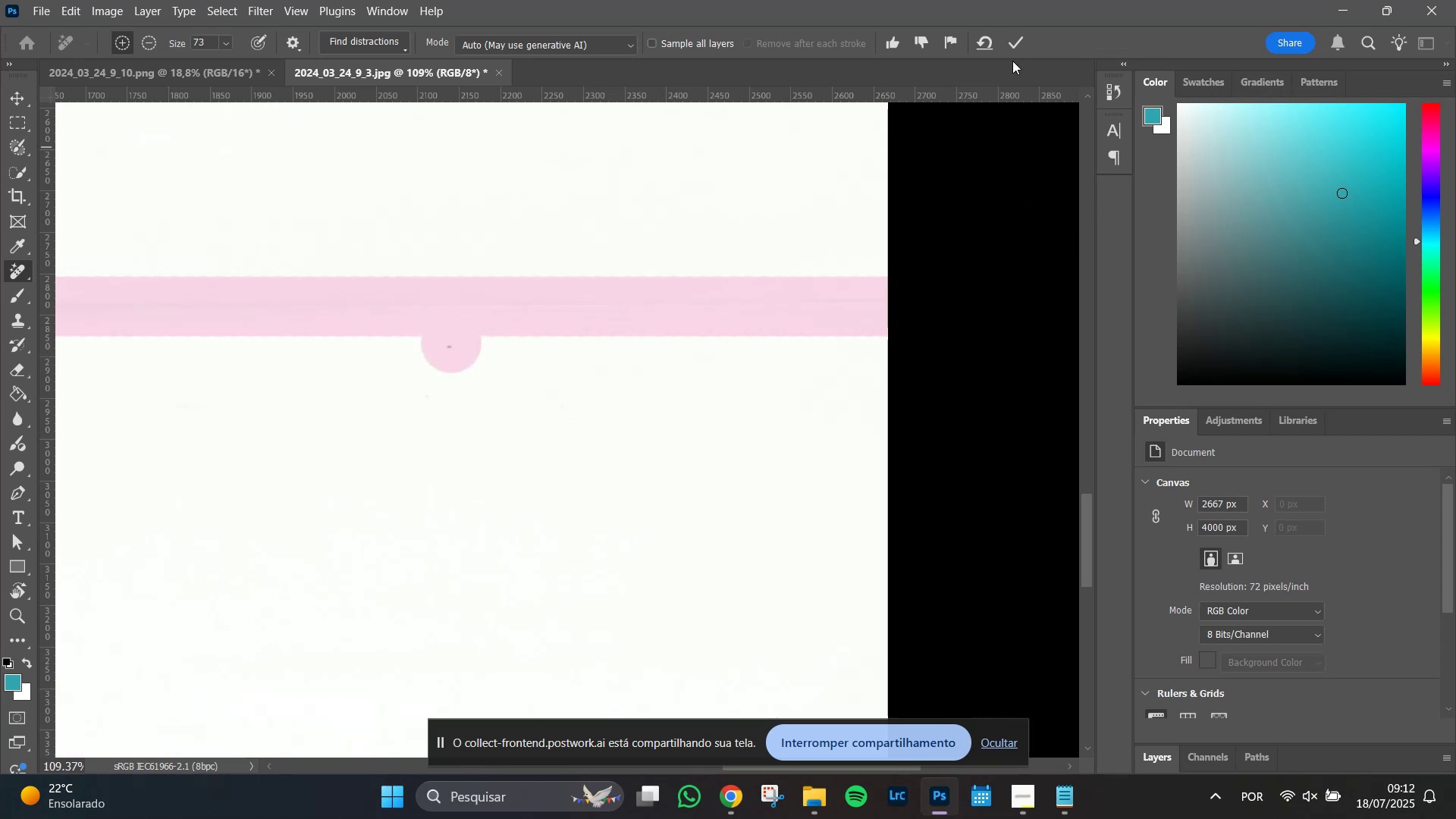 
left_click([1014, 42])
 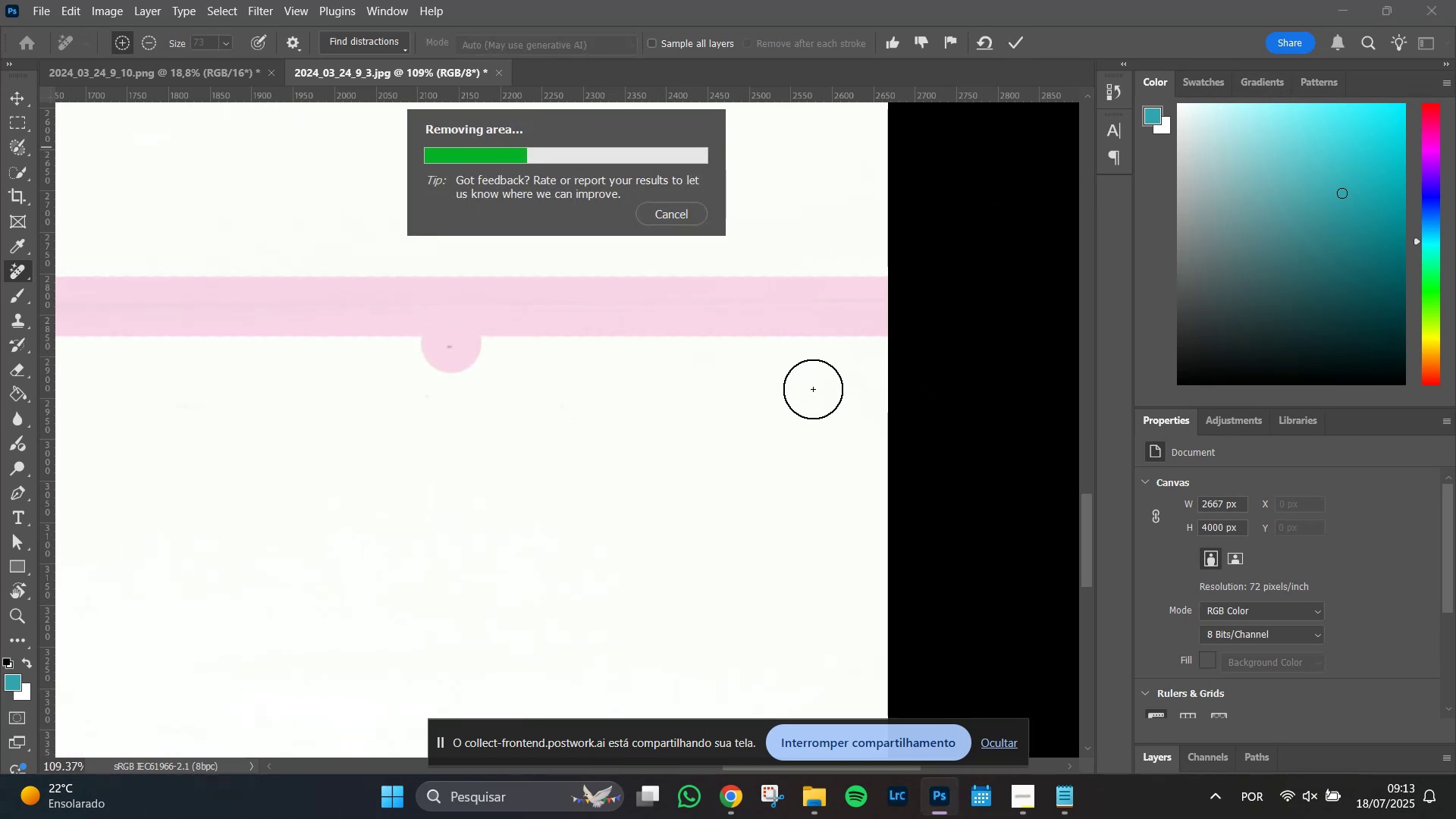 
wait(10.25)
 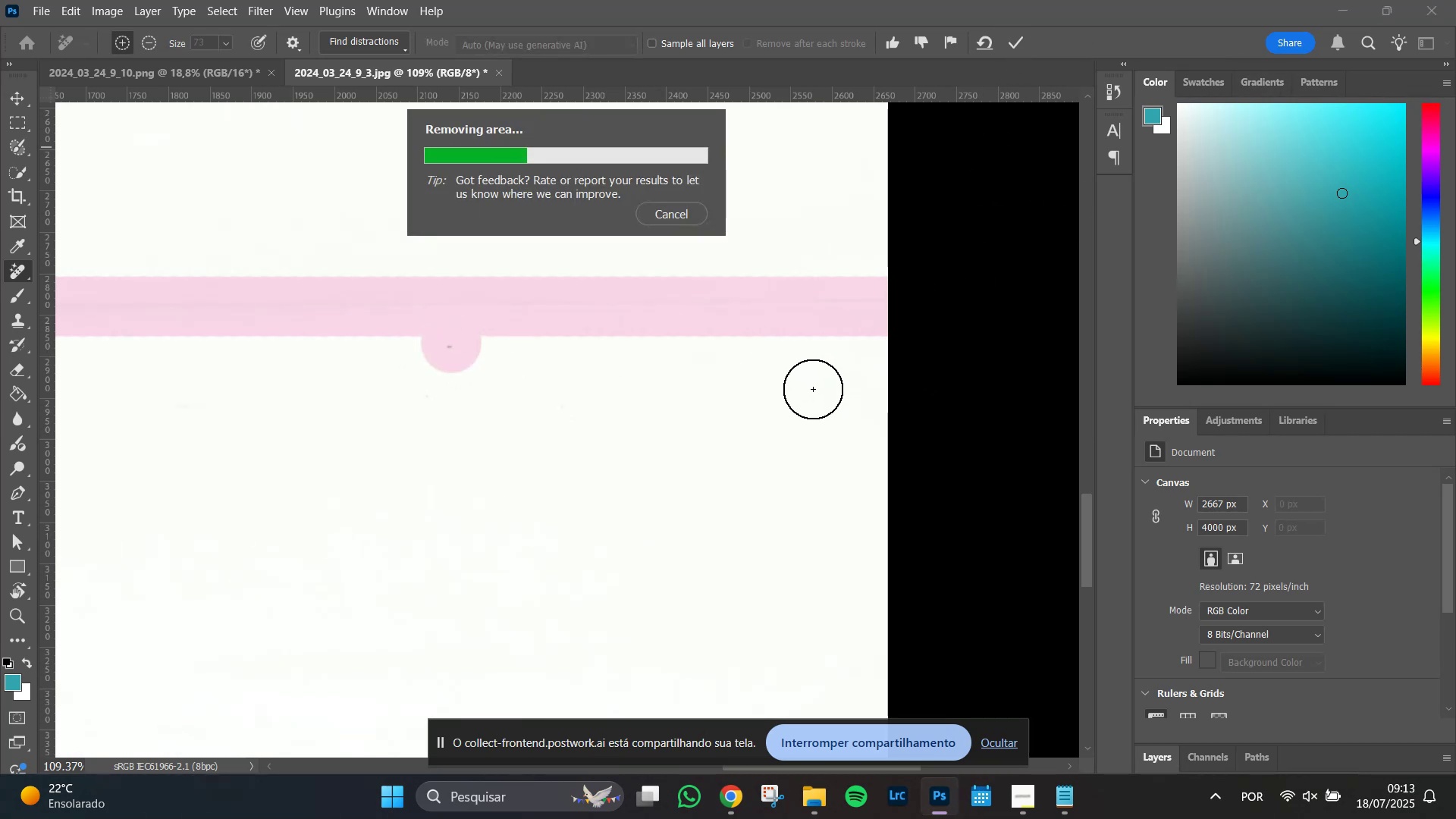 
hold_key(key=Space, duration=1.51)
 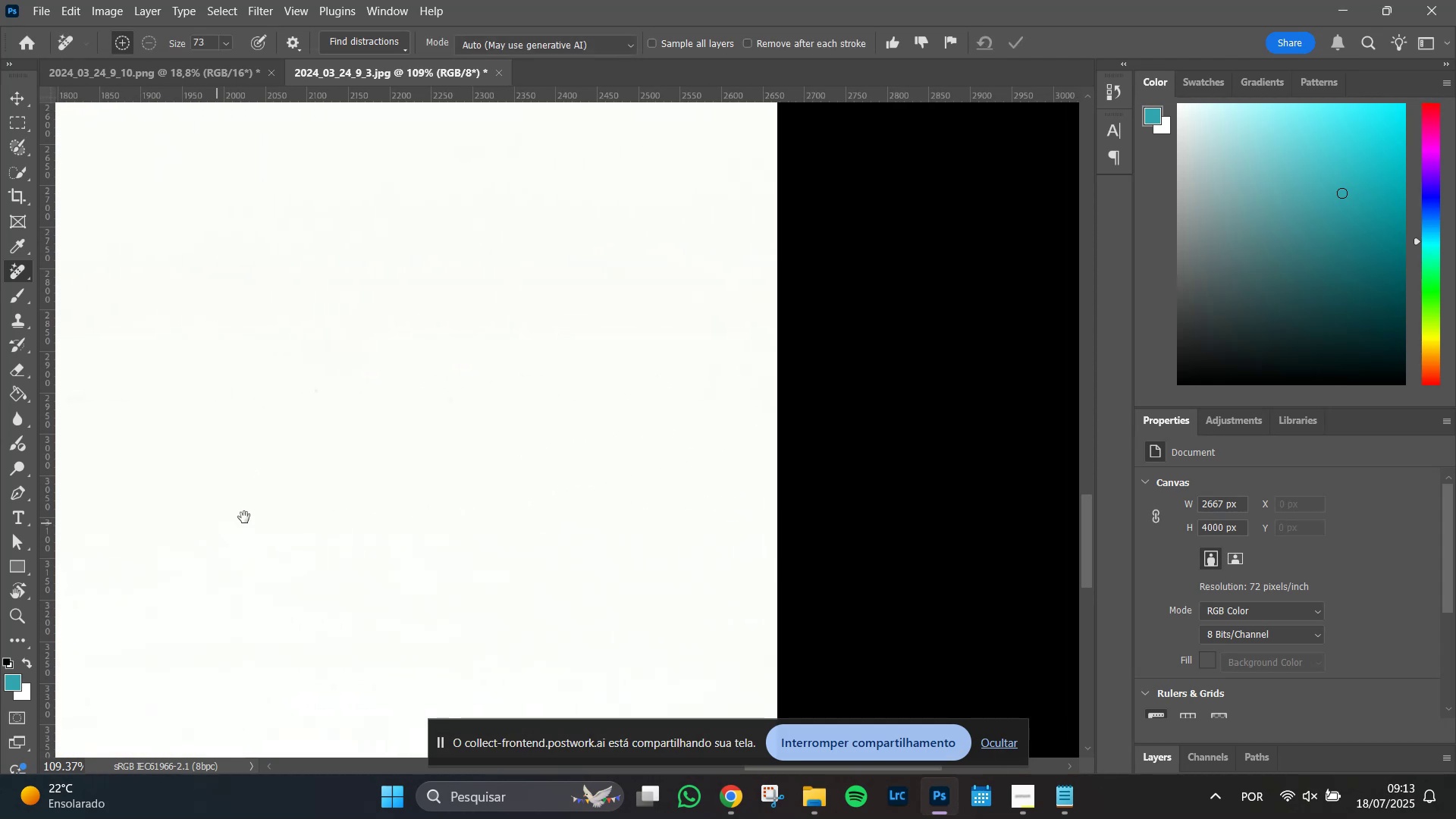 
left_click_drag(start_coordinate=[326, 529], to_coordinate=[811, 486])
 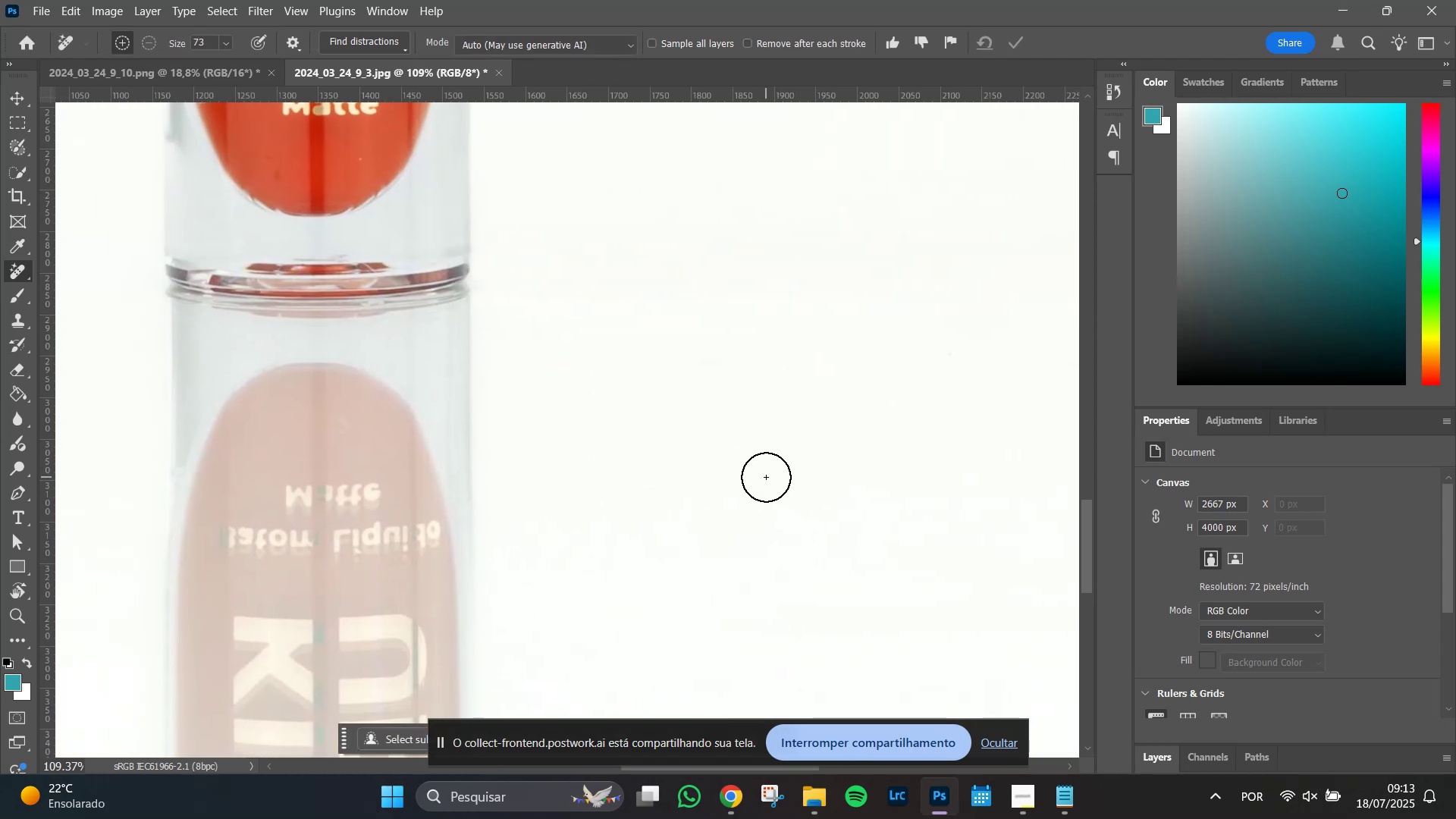 
hold_key(key=Space, duration=1.01)
 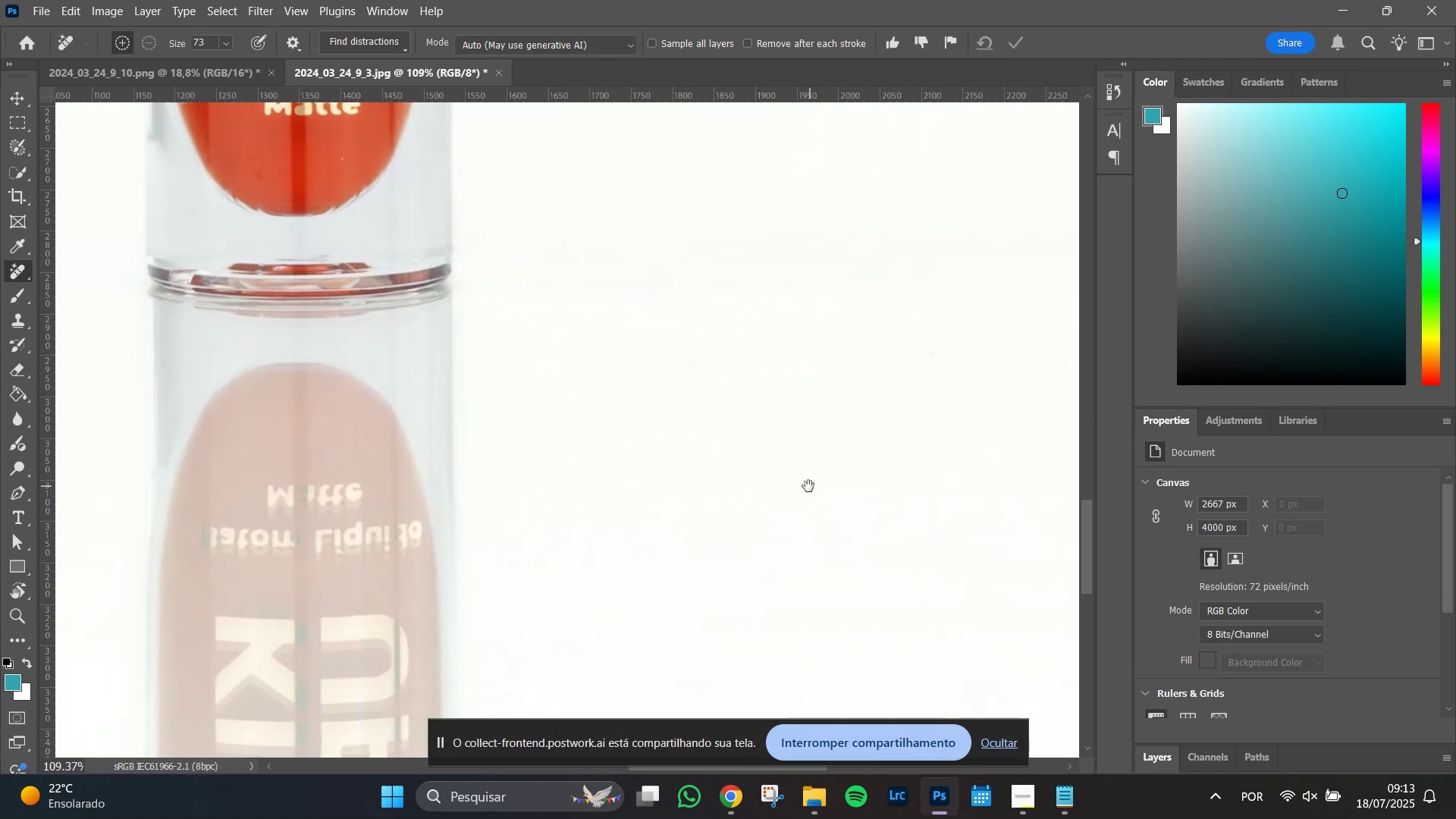 
hold_key(key=AltLeft, duration=1.1)
scroll: coordinate [764, 477], scroll_direction: down, amount: 8.0
 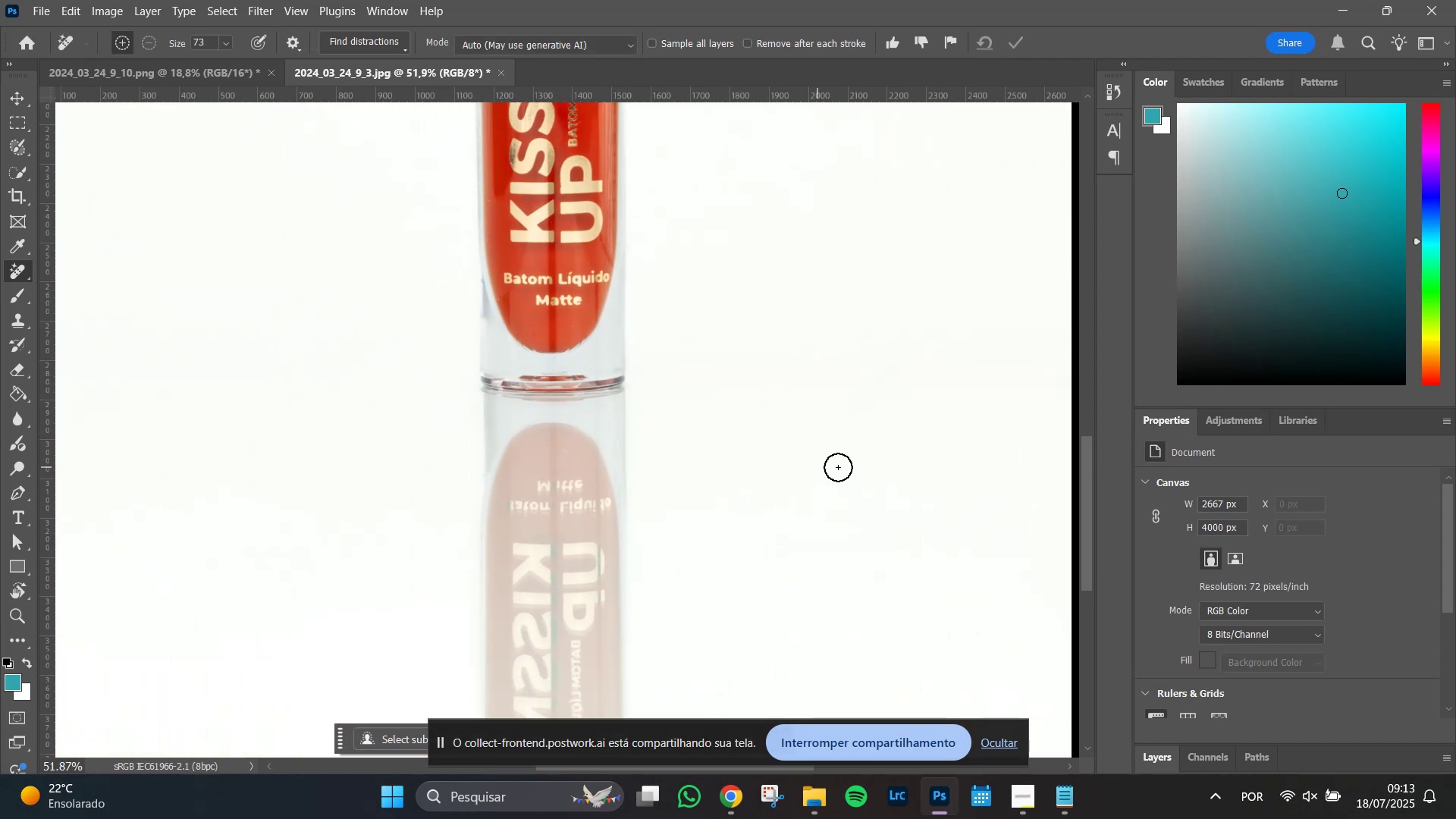 
key(Control+Z)
 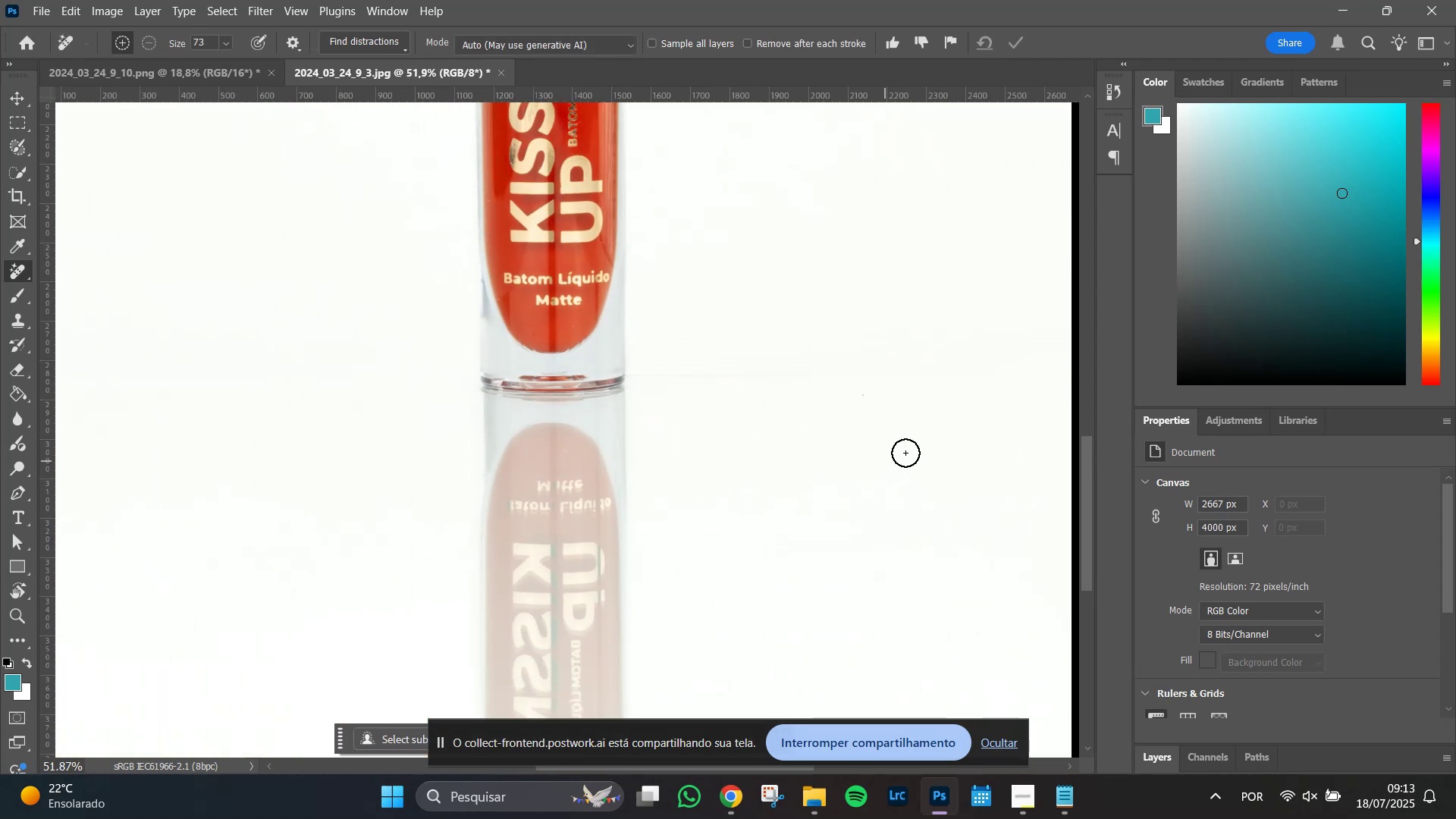 
hold_key(key=Space, duration=1.51)
 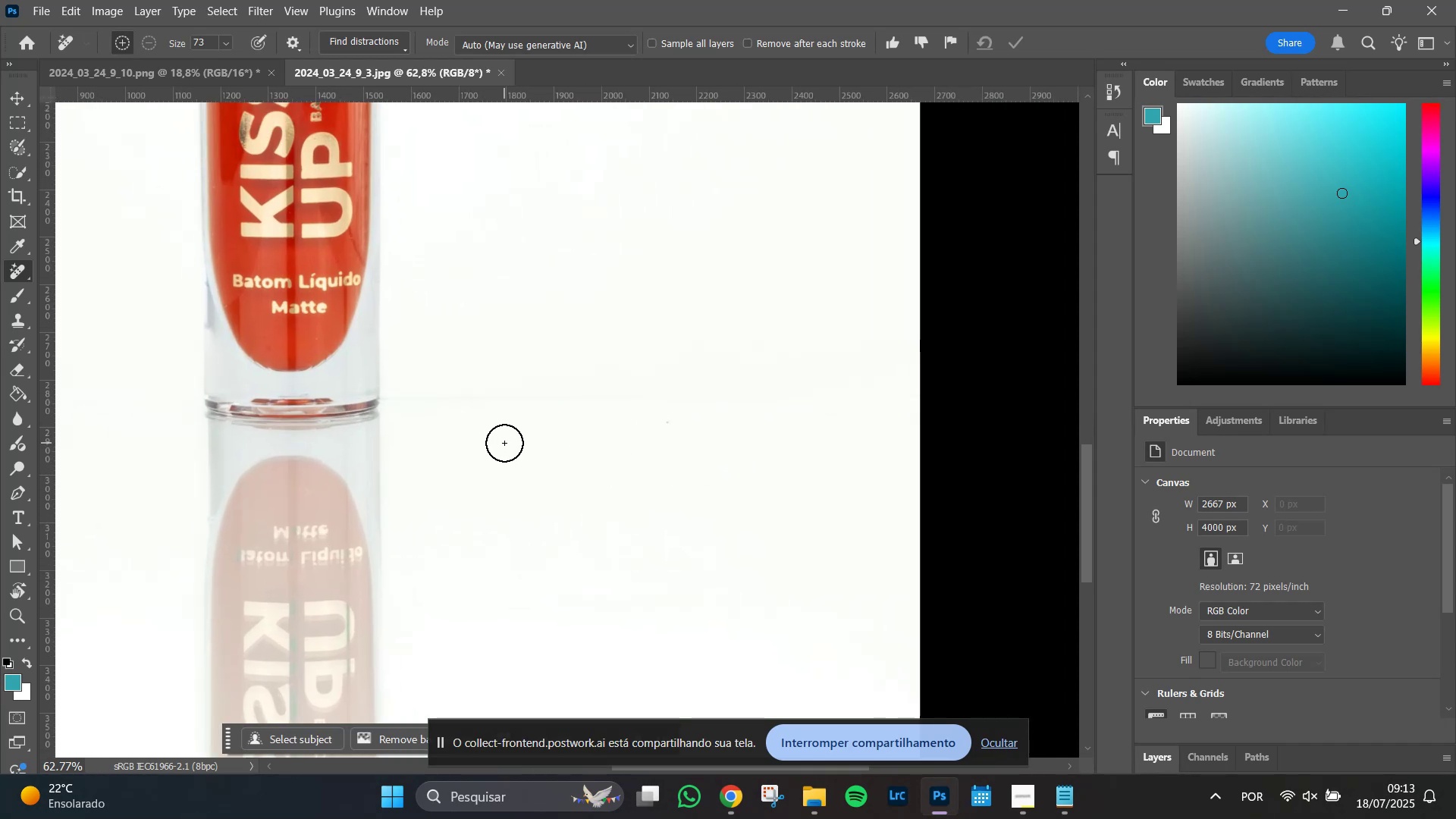 
left_click_drag(start_coordinate=[968, 429], to_coordinate=[744, 460])
 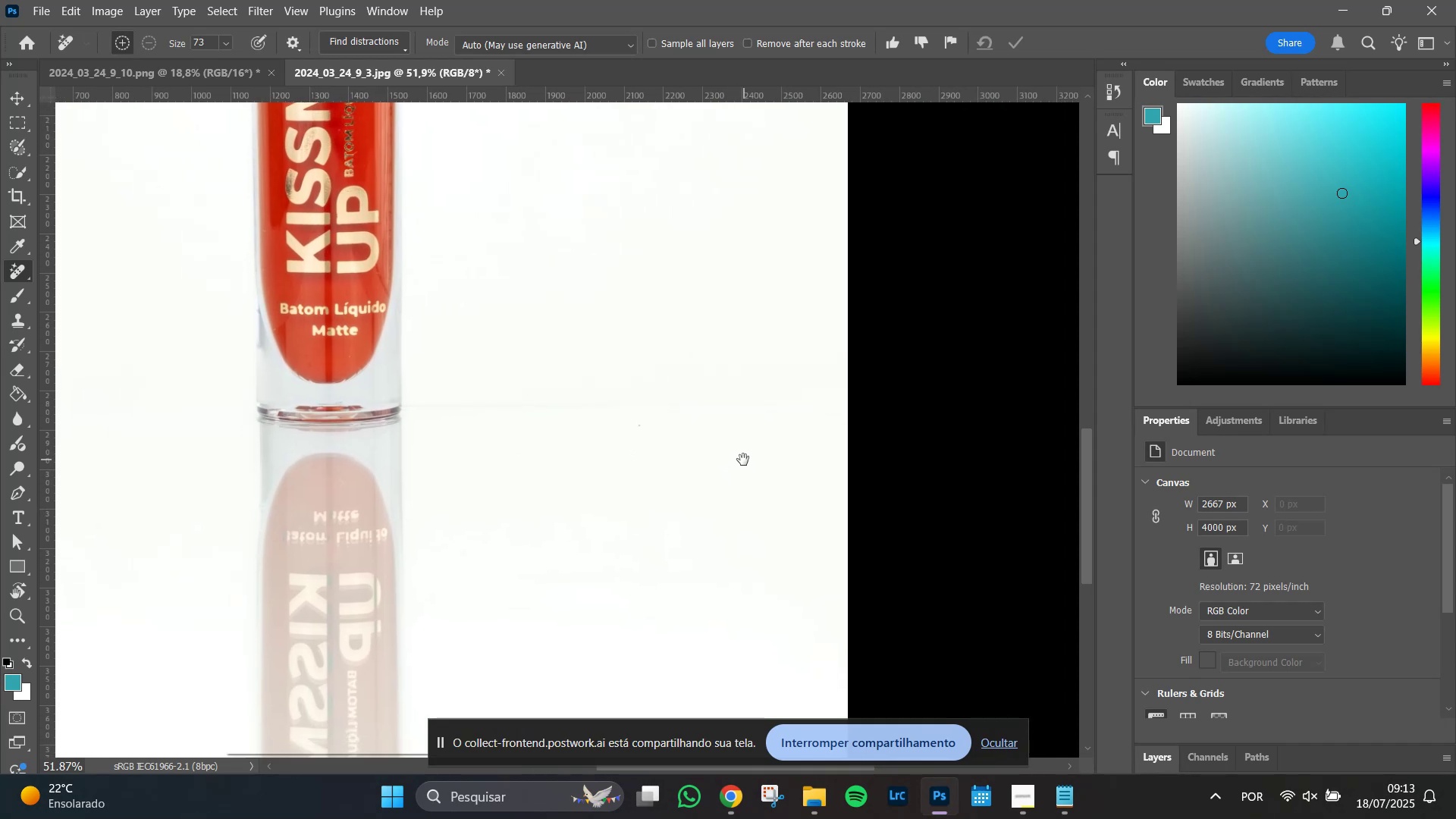 
key(Space)
 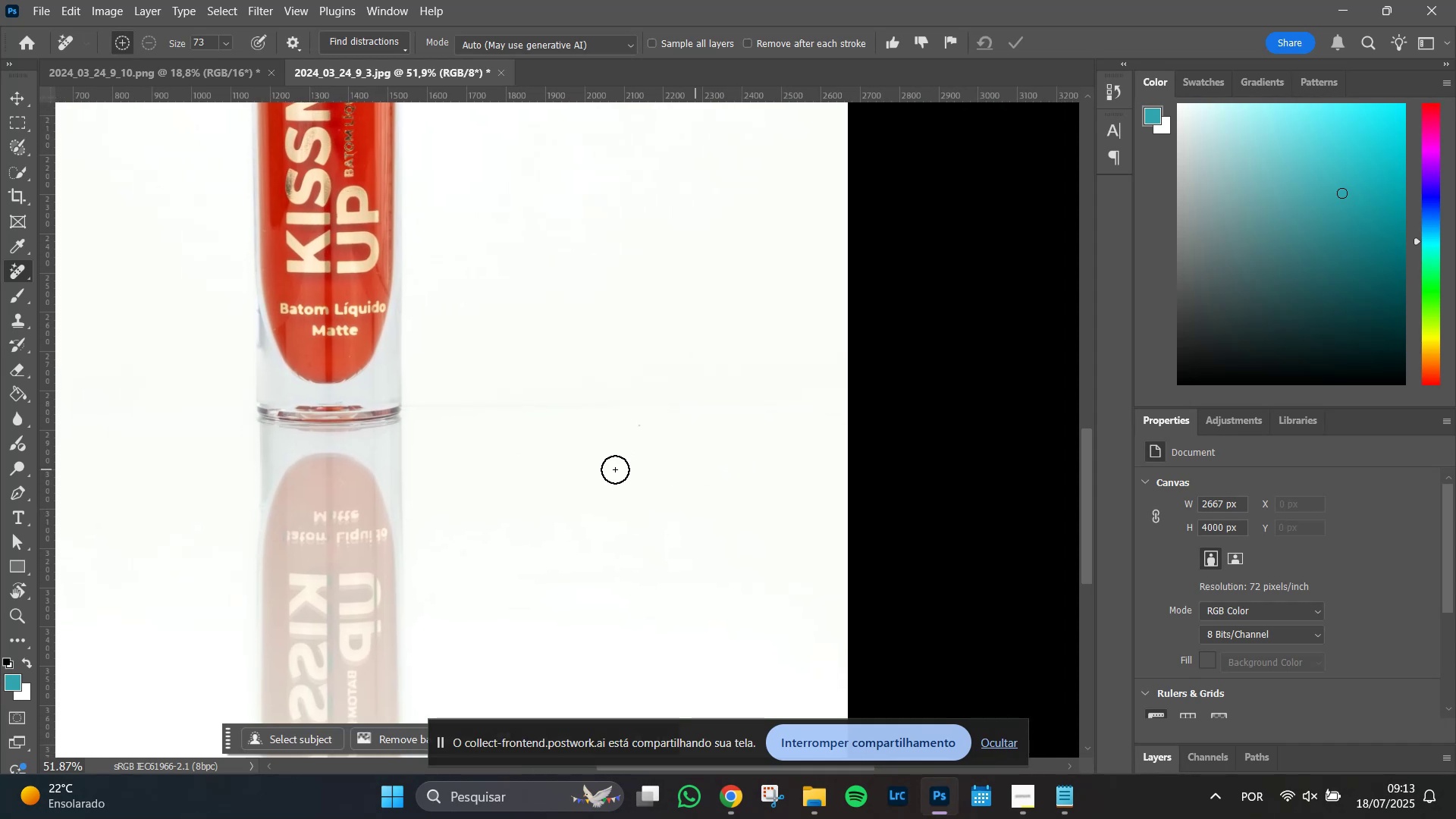 
hold_key(key=AltLeft, duration=1.02)
scroll: coordinate [504, 443], scroll_direction: up, amount: 8.0
 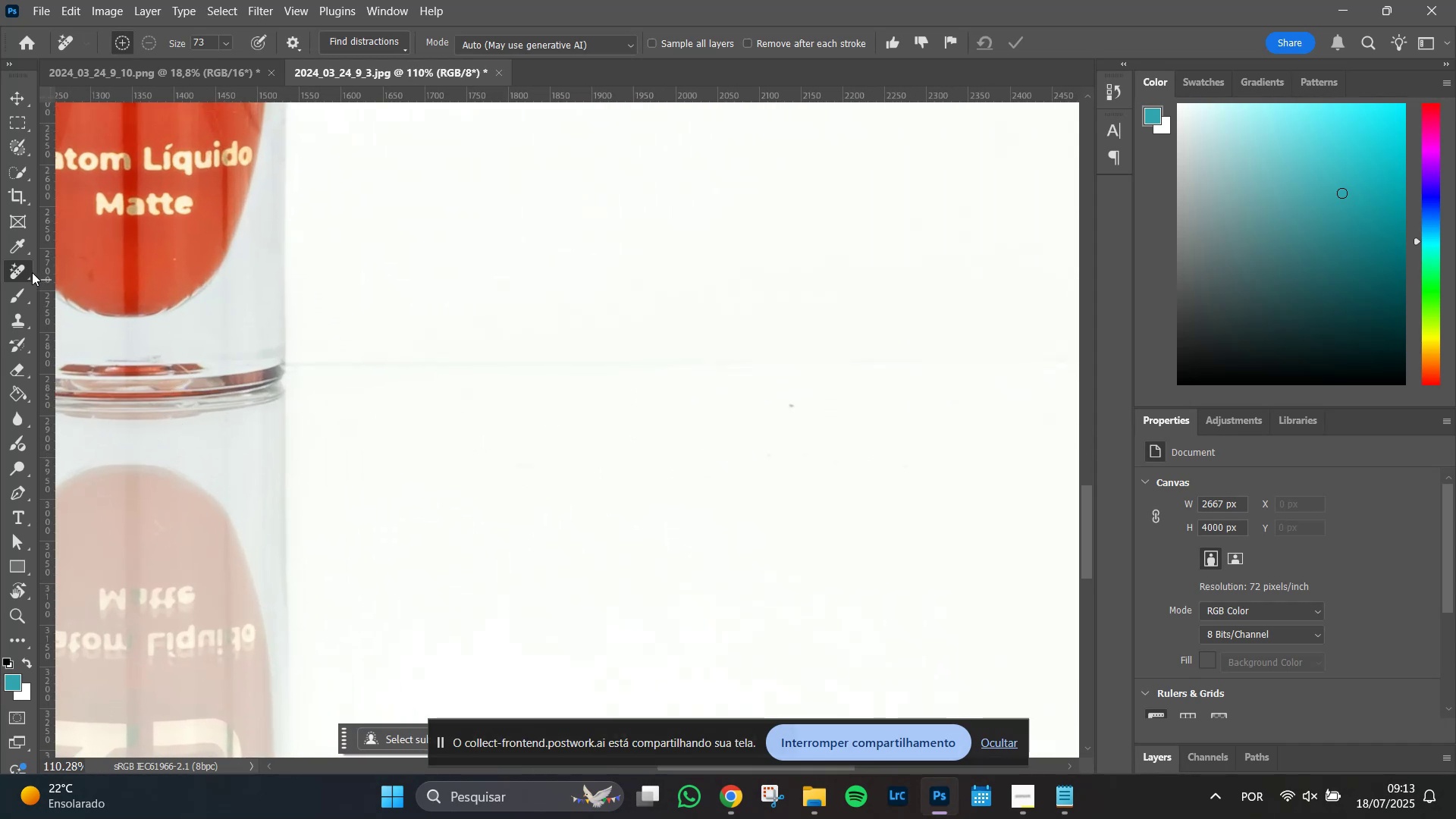 
right_click([11, 274])
 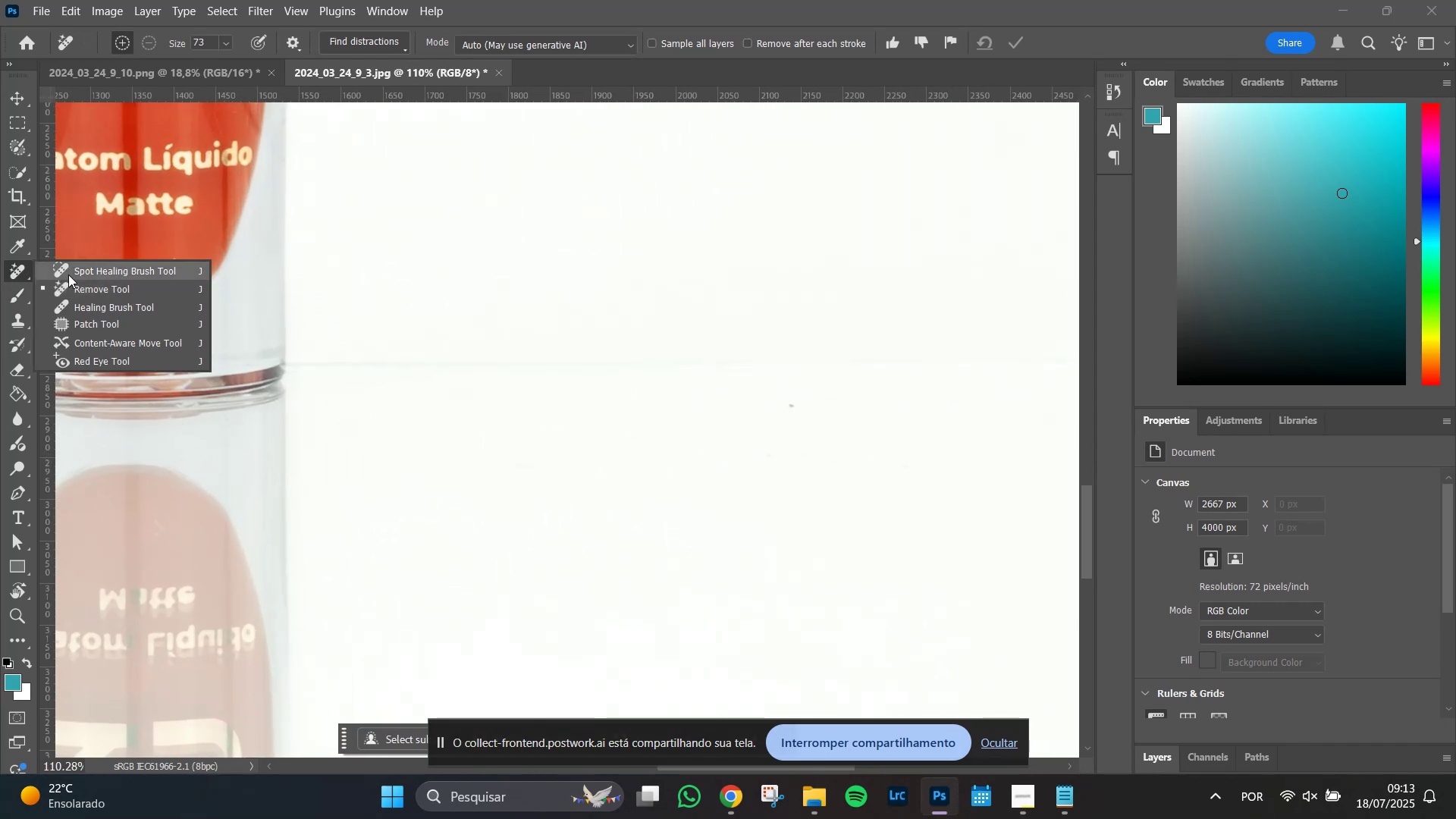 
left_click([69, 275])
 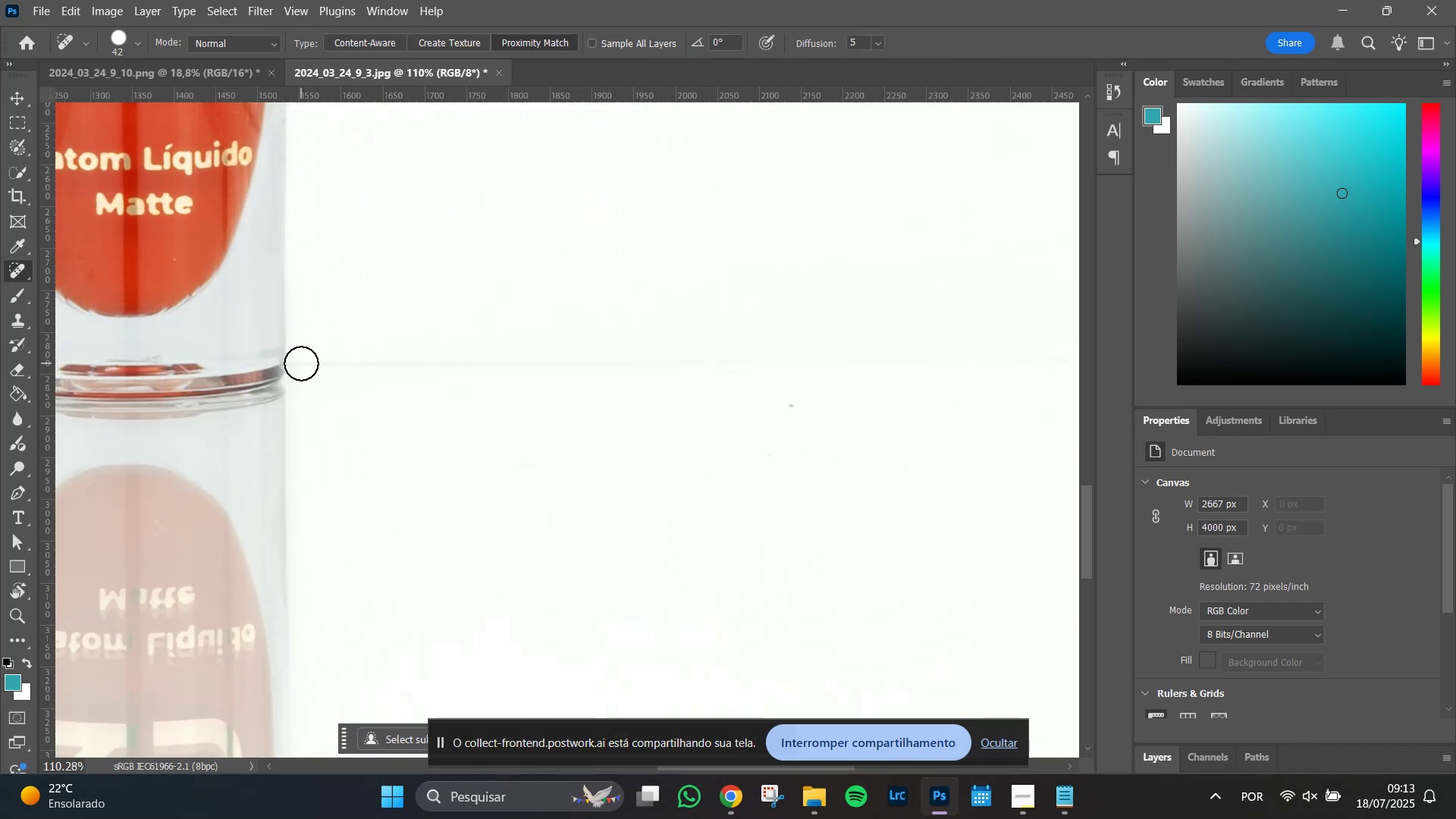 
left_click_drag(start_coordinate=[301, 363], to_coordinate=[670, 368])
 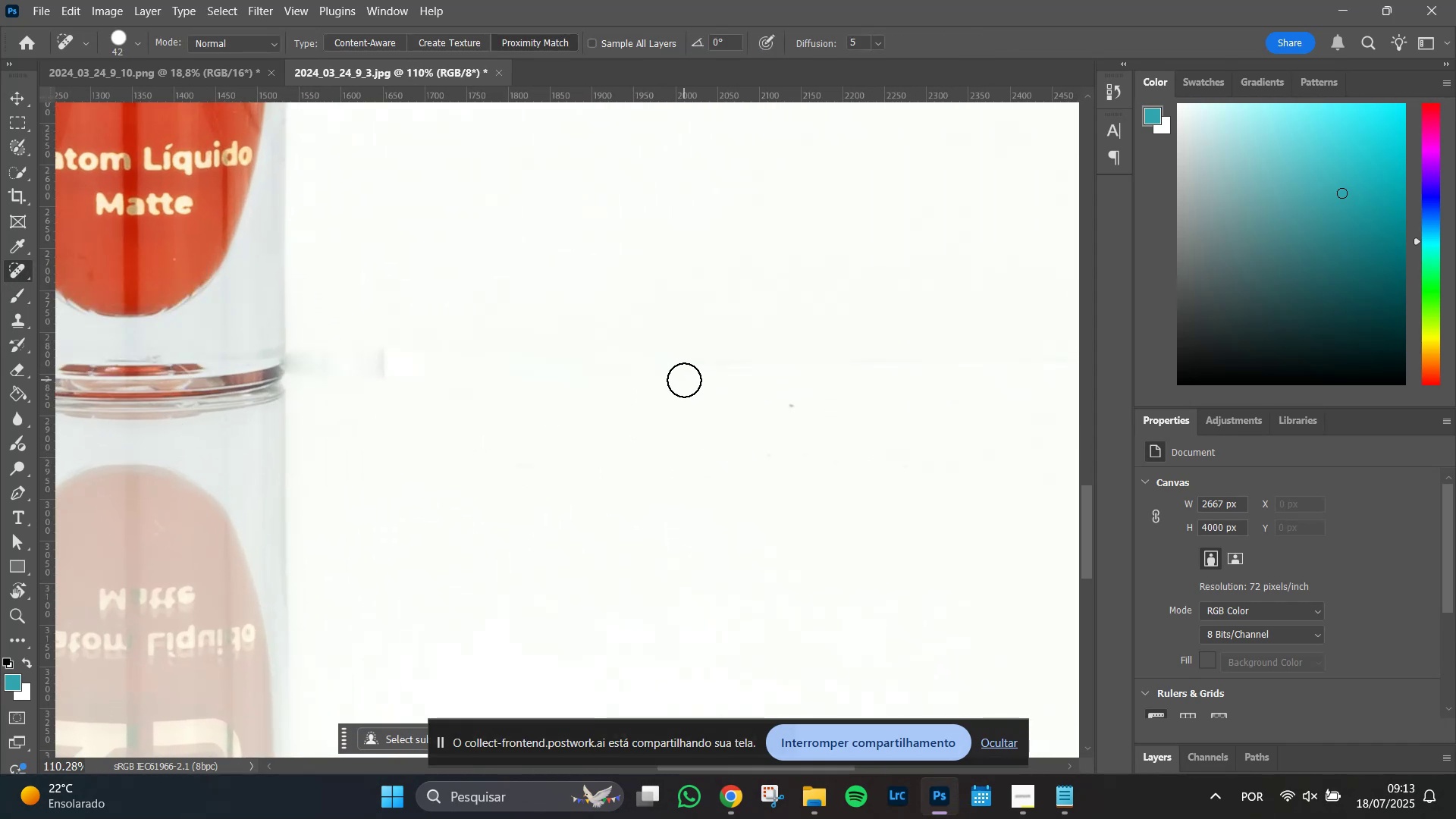 
hold_key(key=ShiftLeft, duration=1.51)
 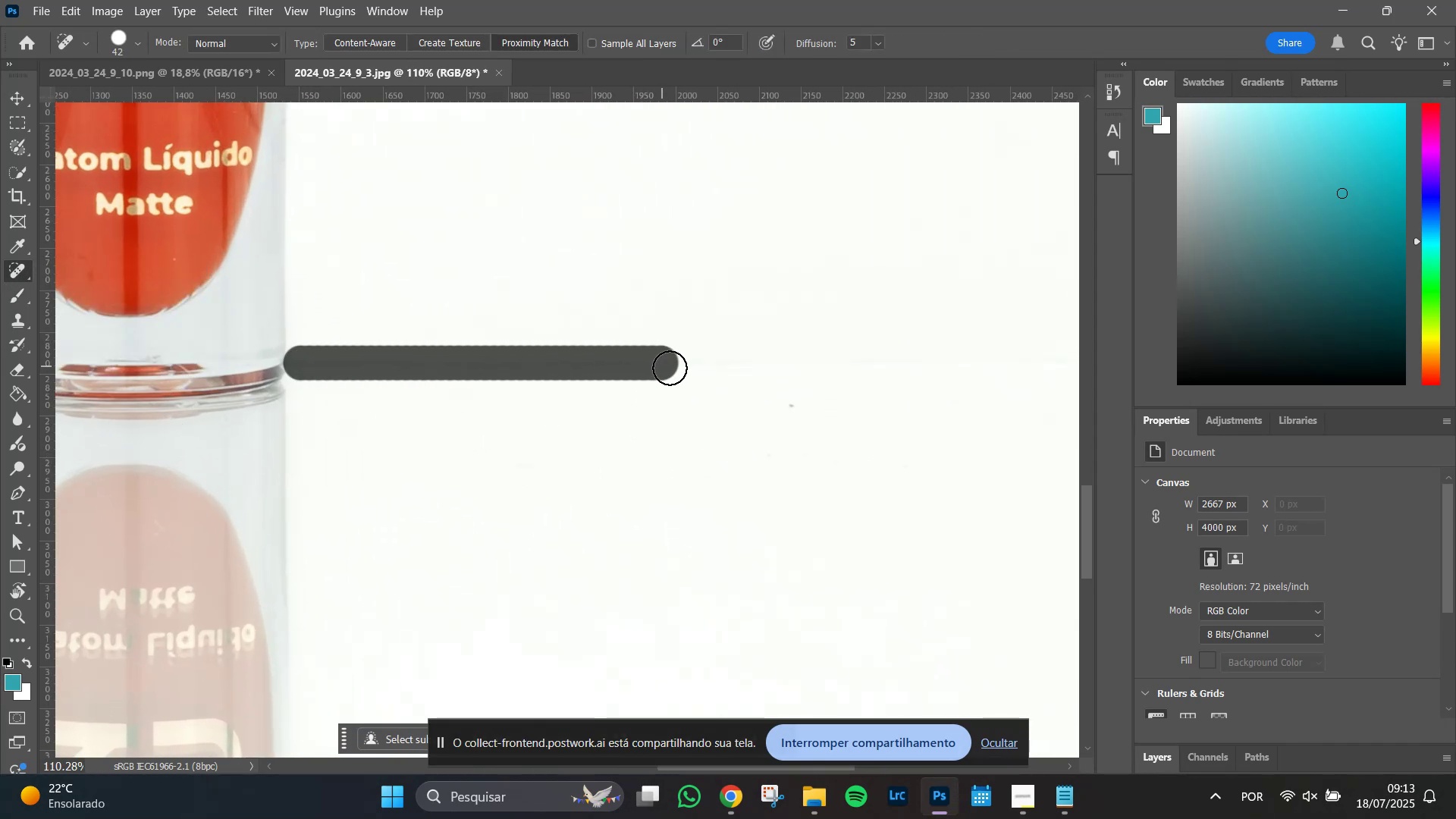 
key(Shift+ShiftLeft)
 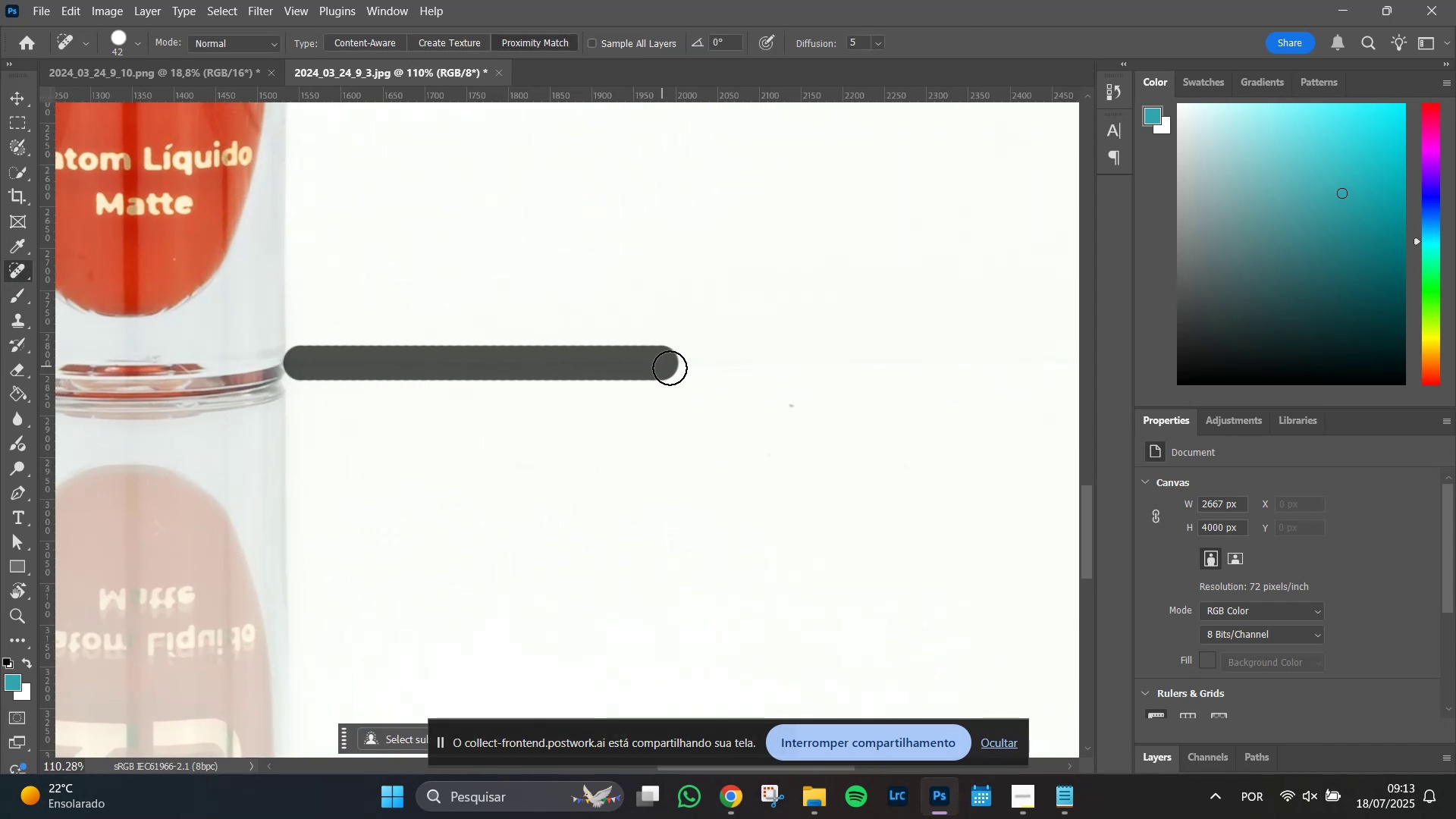 
key(Shift+ShiftLeft)
 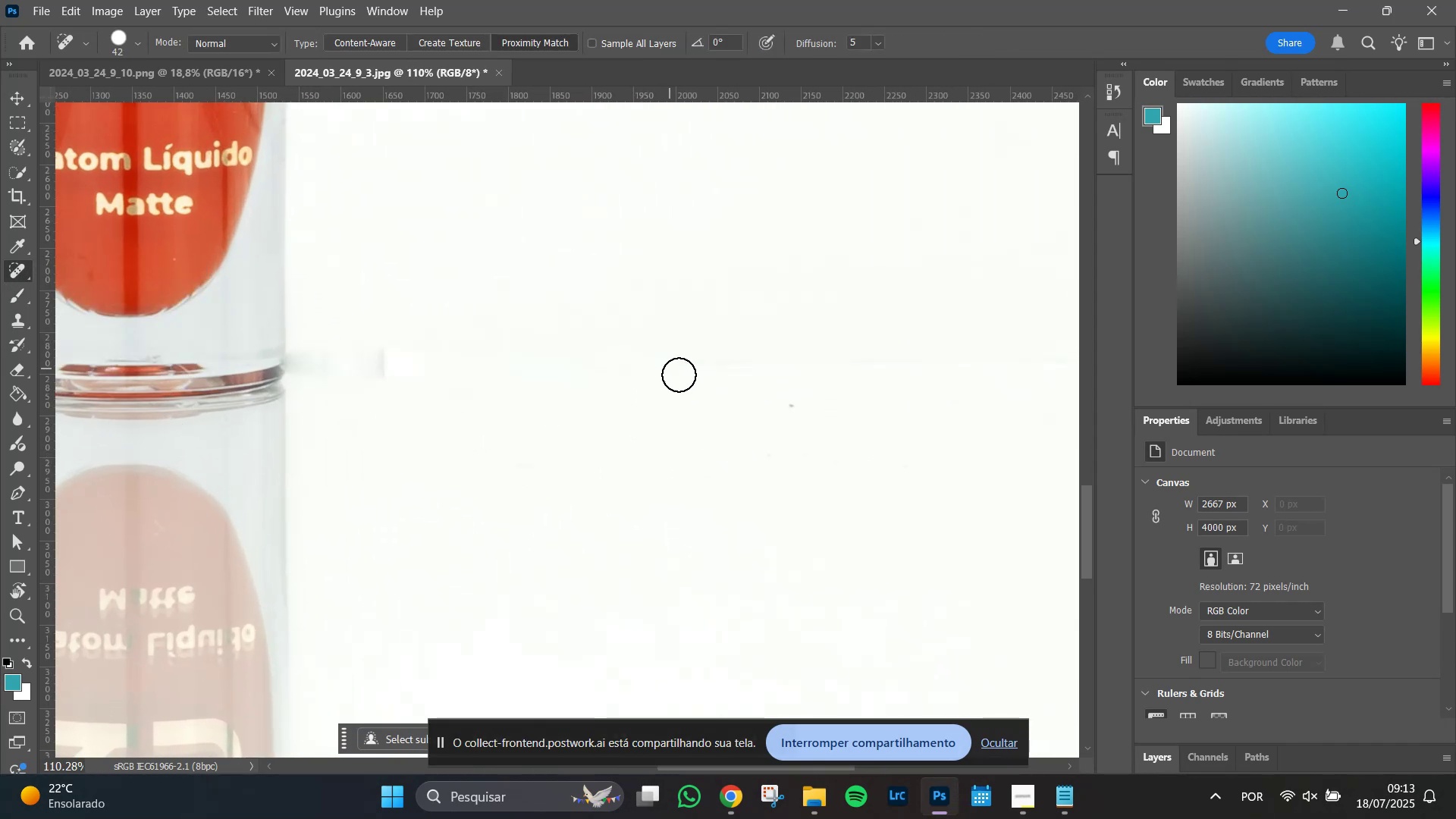 
key(Shift+ShiftLeft)
 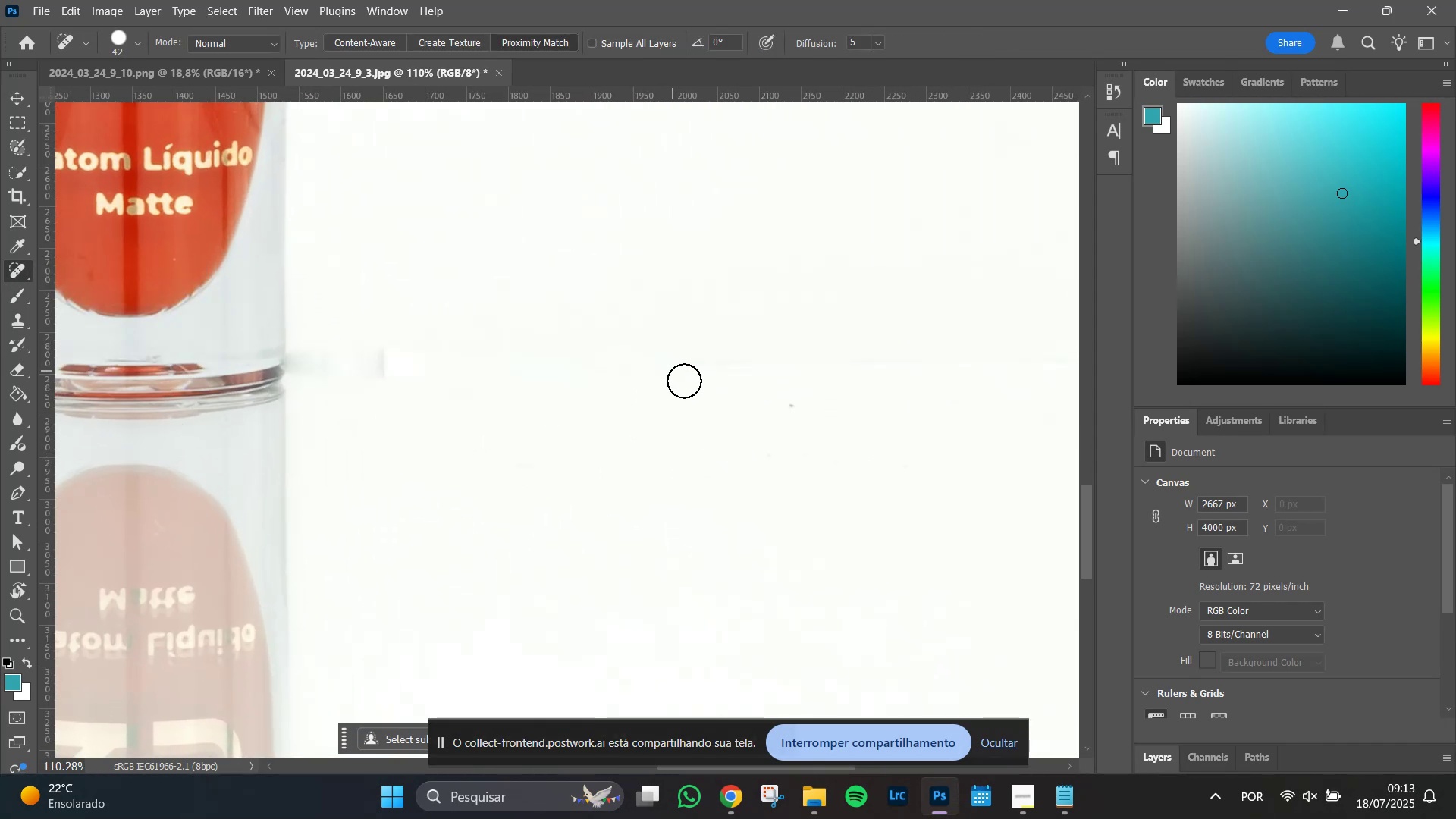 
key(Shift+ShiftLeft)
 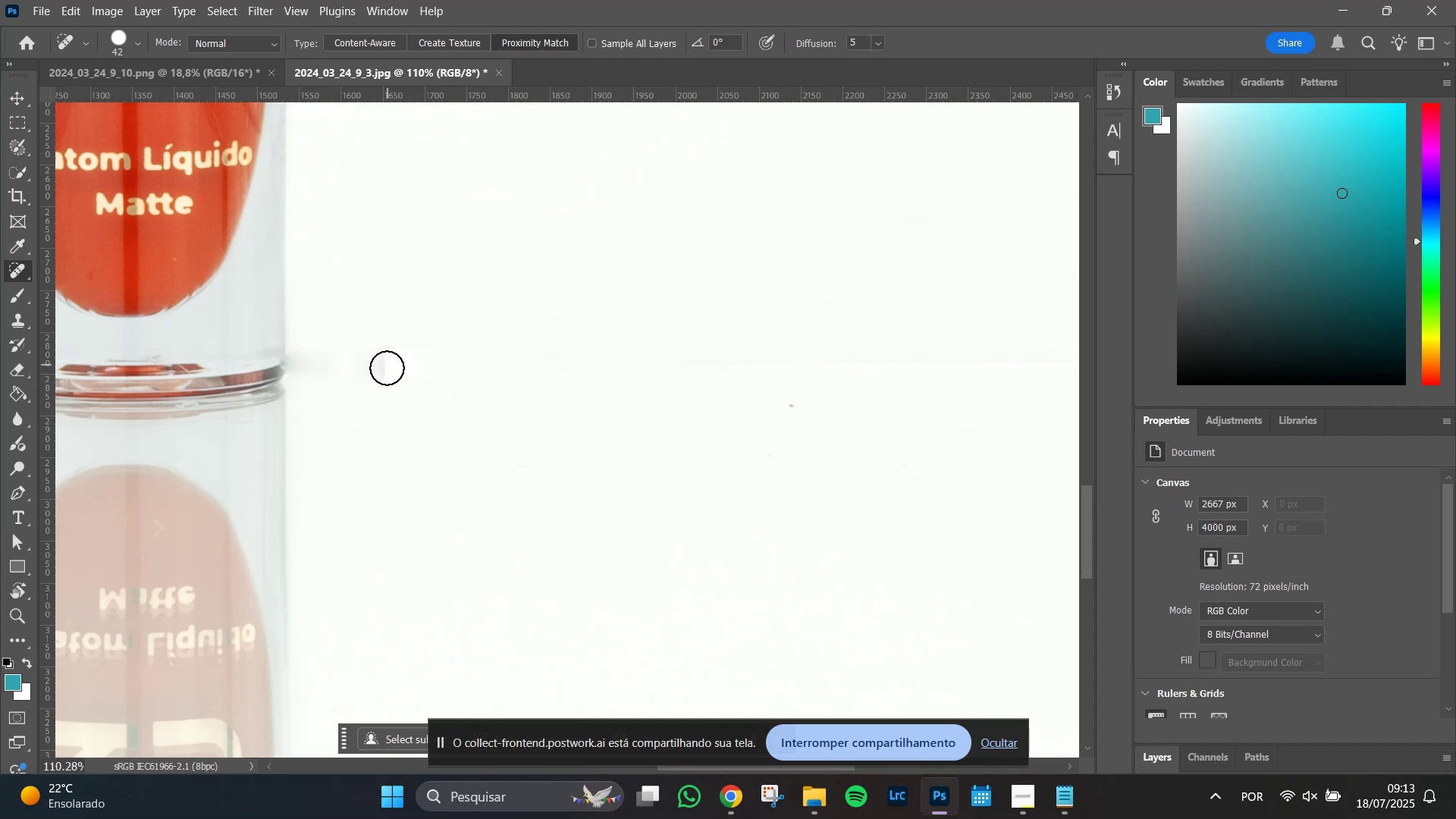 
hold_key(key=ShiftLeft, duration=0.64)
 